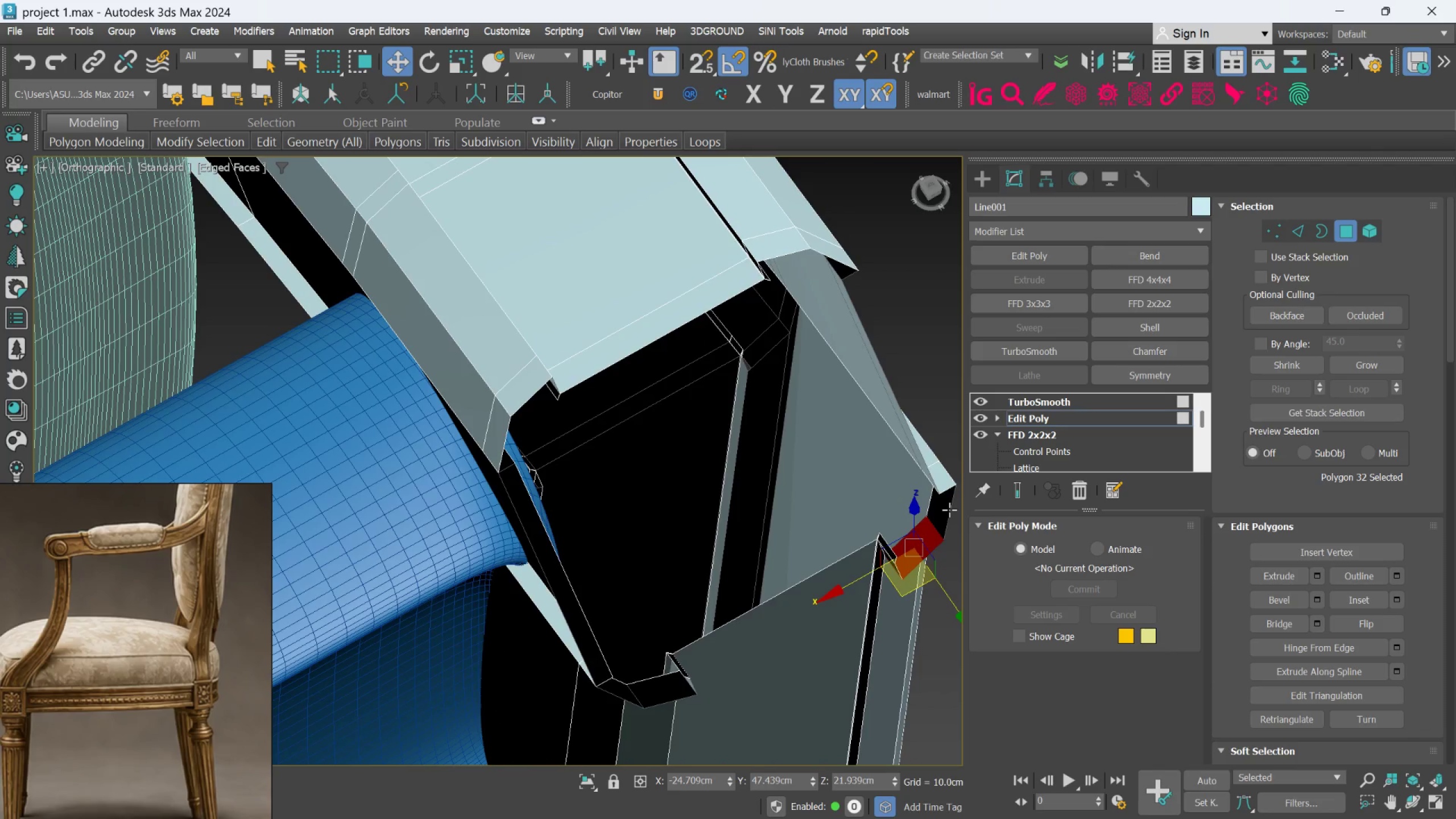 
key(Q)
 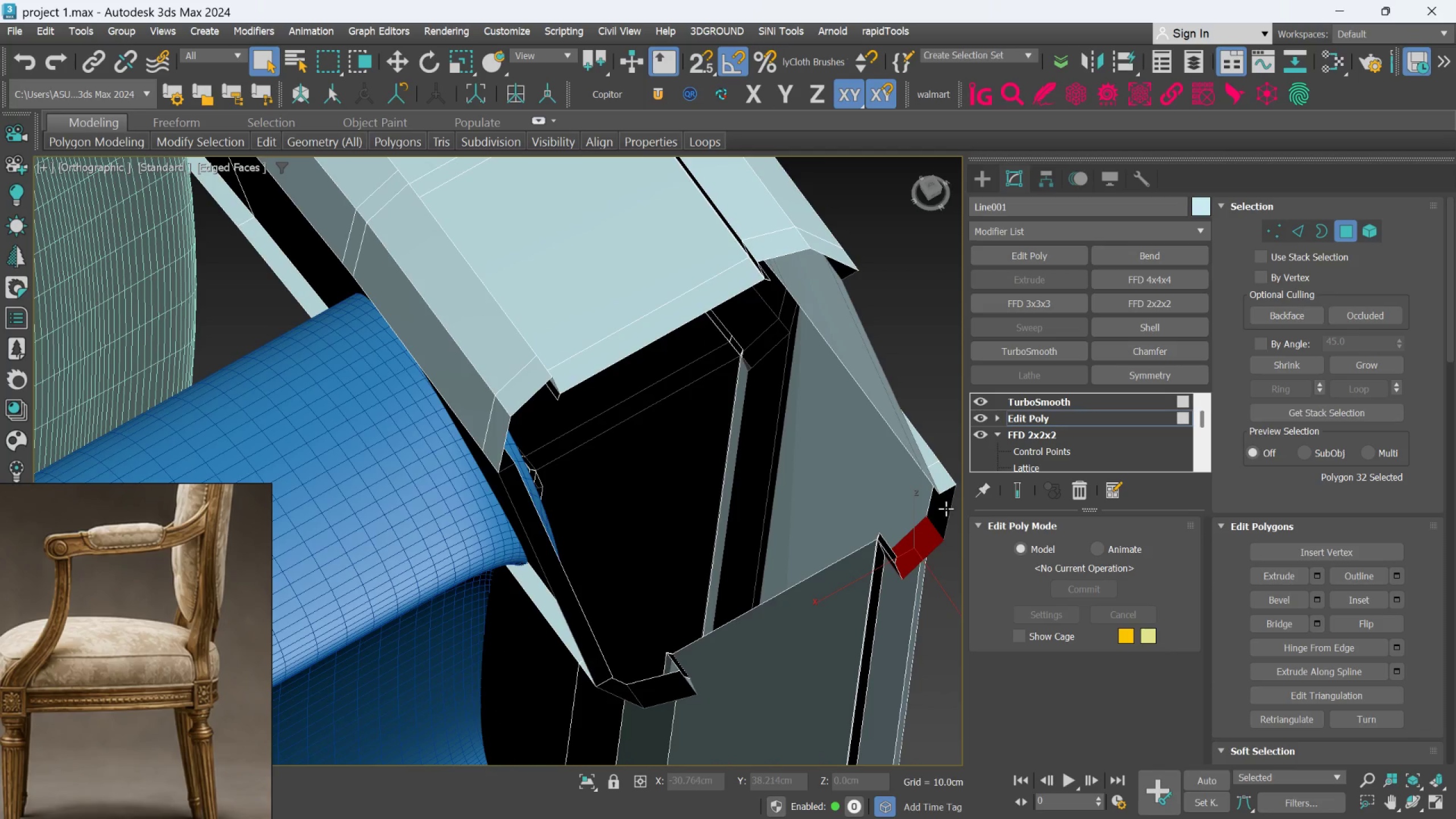 
hold_key(key=ControlLeft, duration=1.12)
double_click([945, 508])
 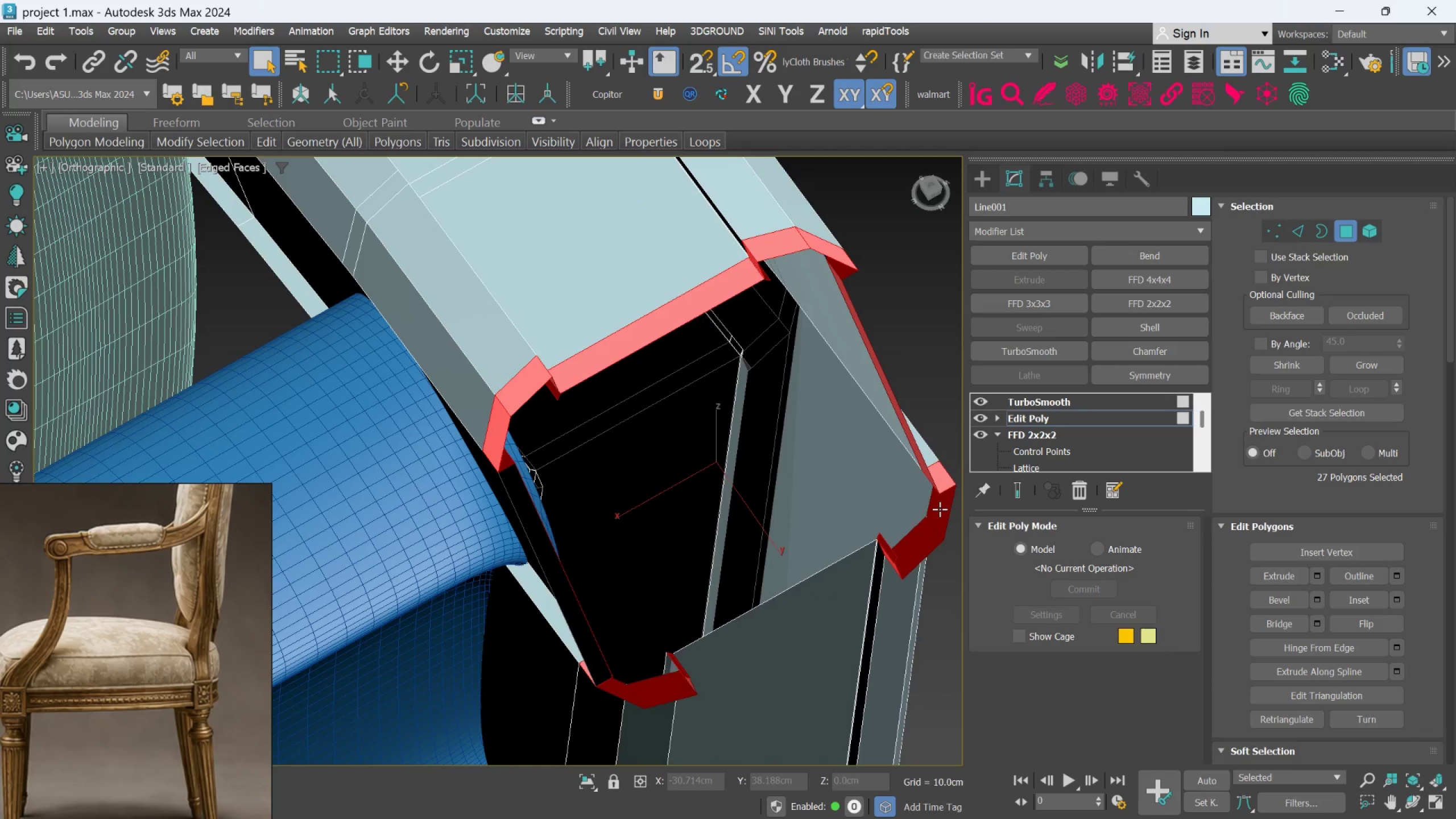 
key(Delete)
 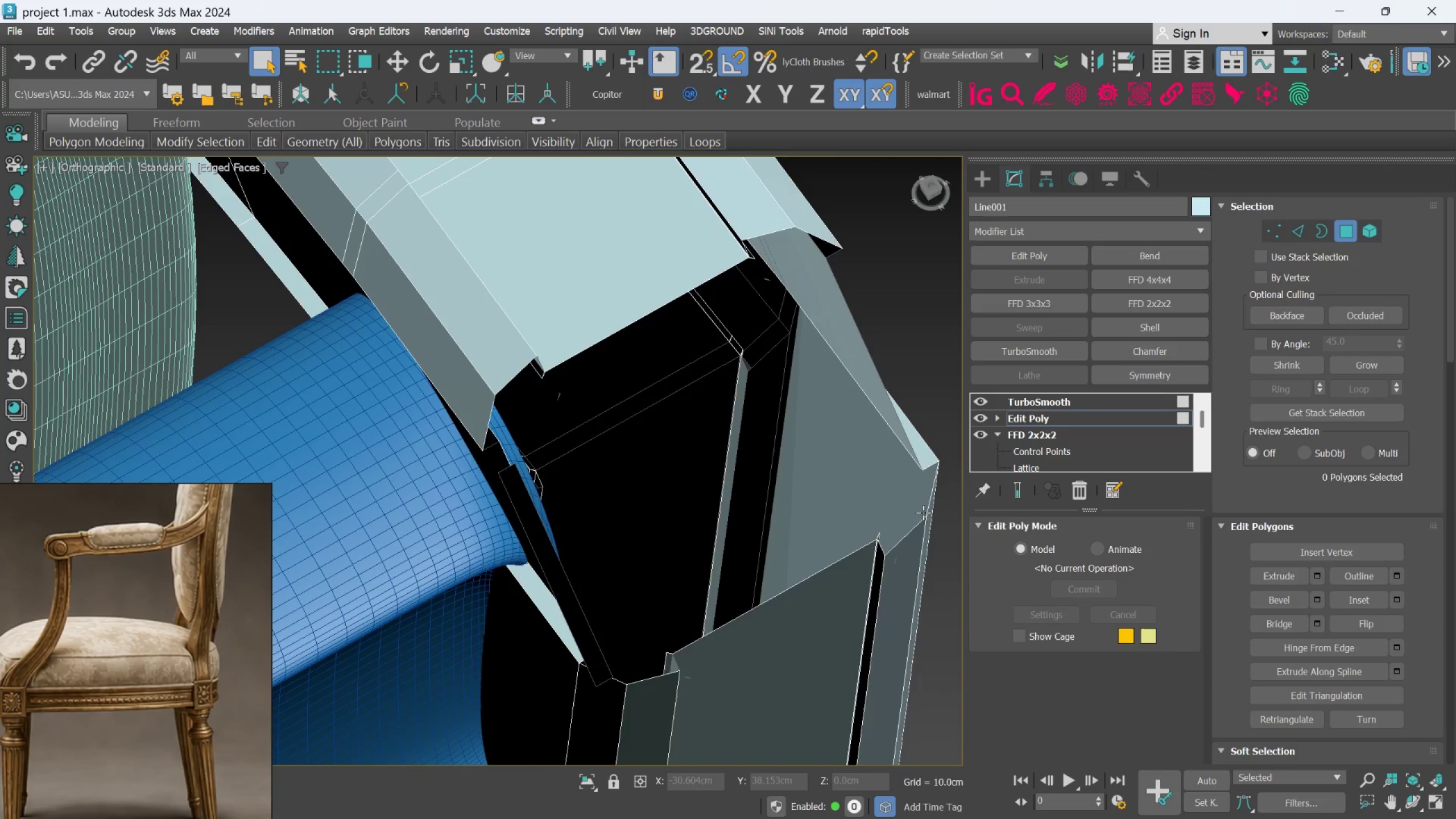 
scroll: coordinate [916, 514], scroll_direction: down, amount: 2.0
 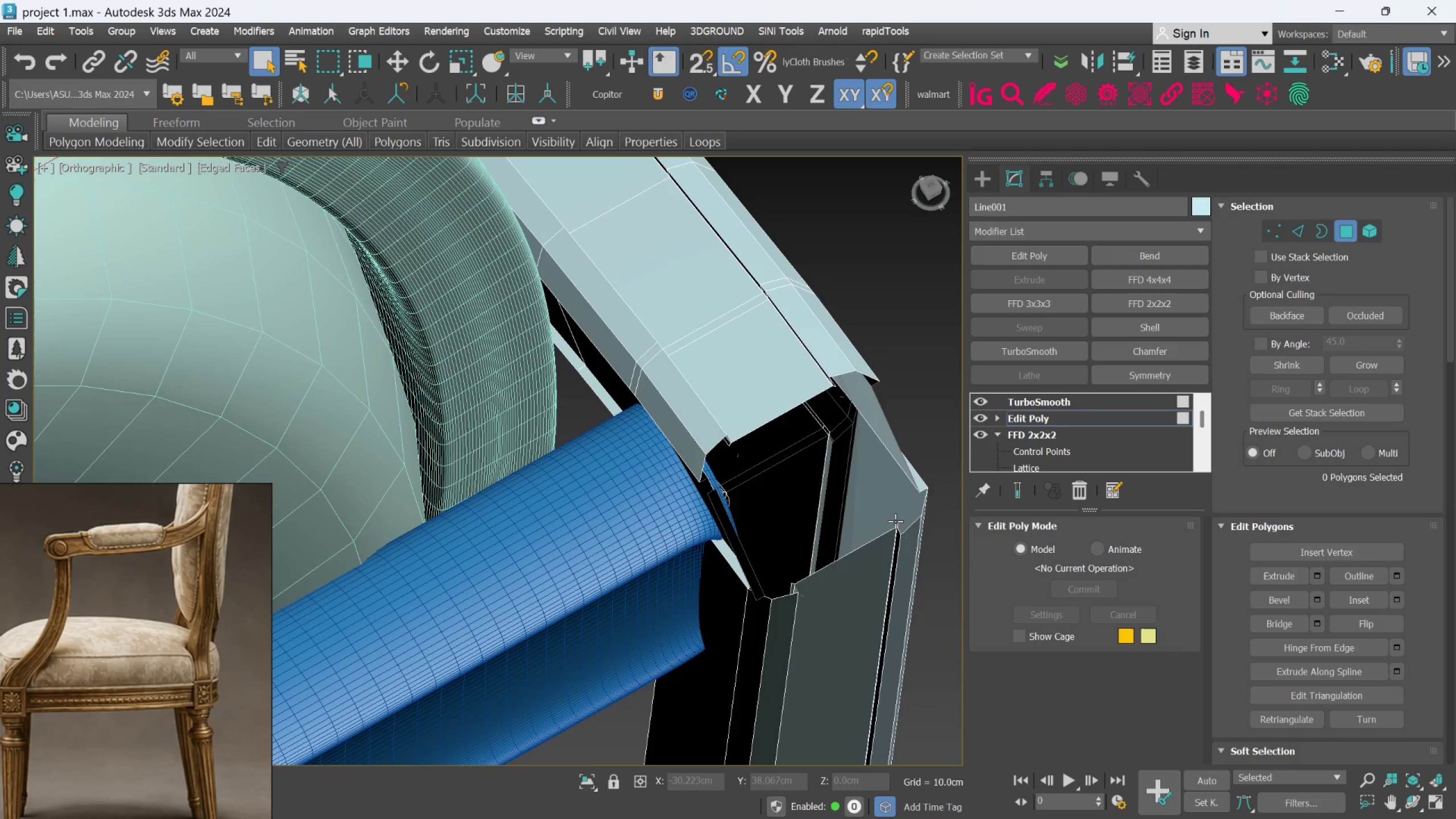 
hold_key(key=AltLeft, duration=0.5)
 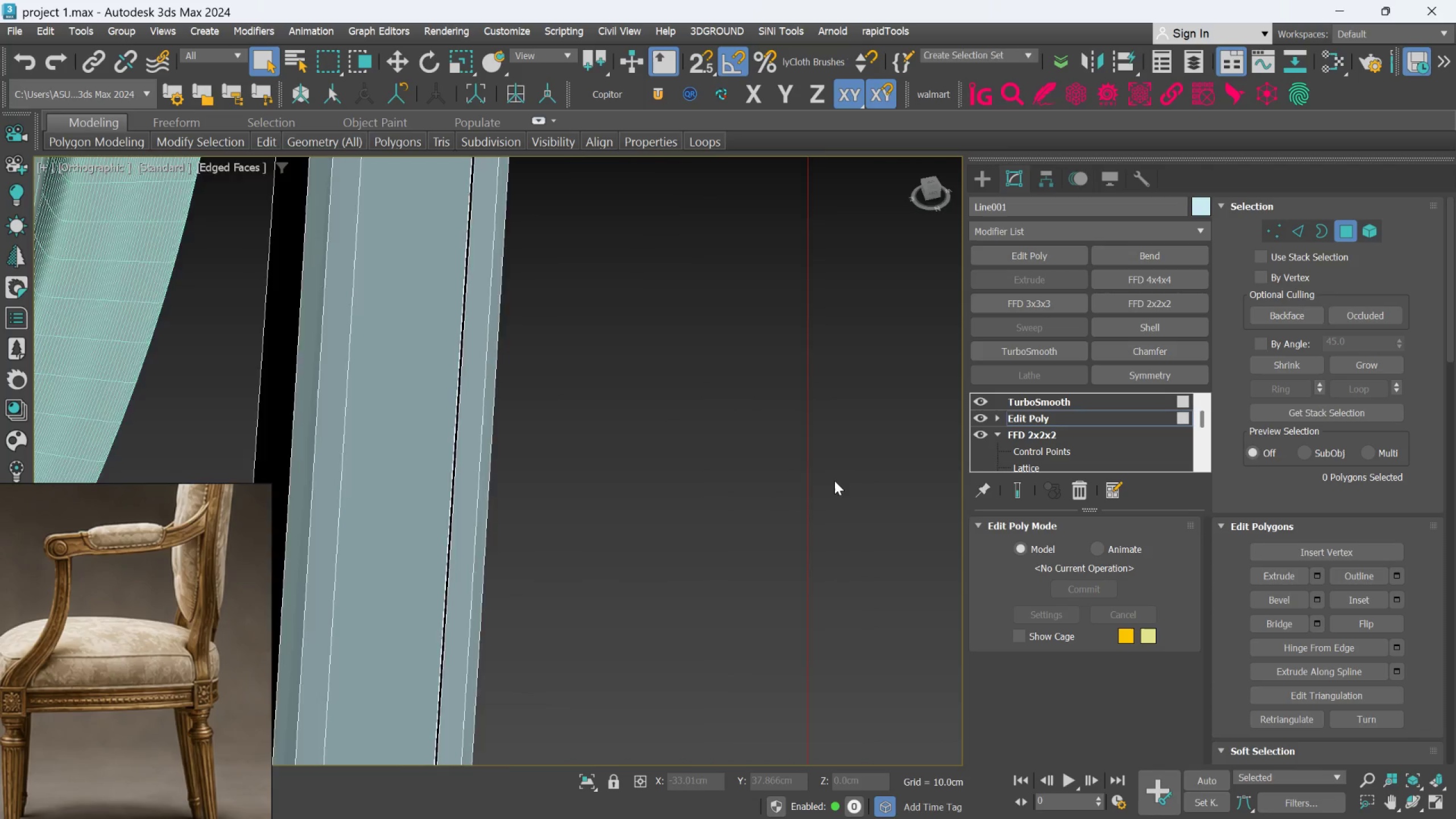 
scroll: coordinate [834, 481], scroll_direction: down, amount: 3.0
 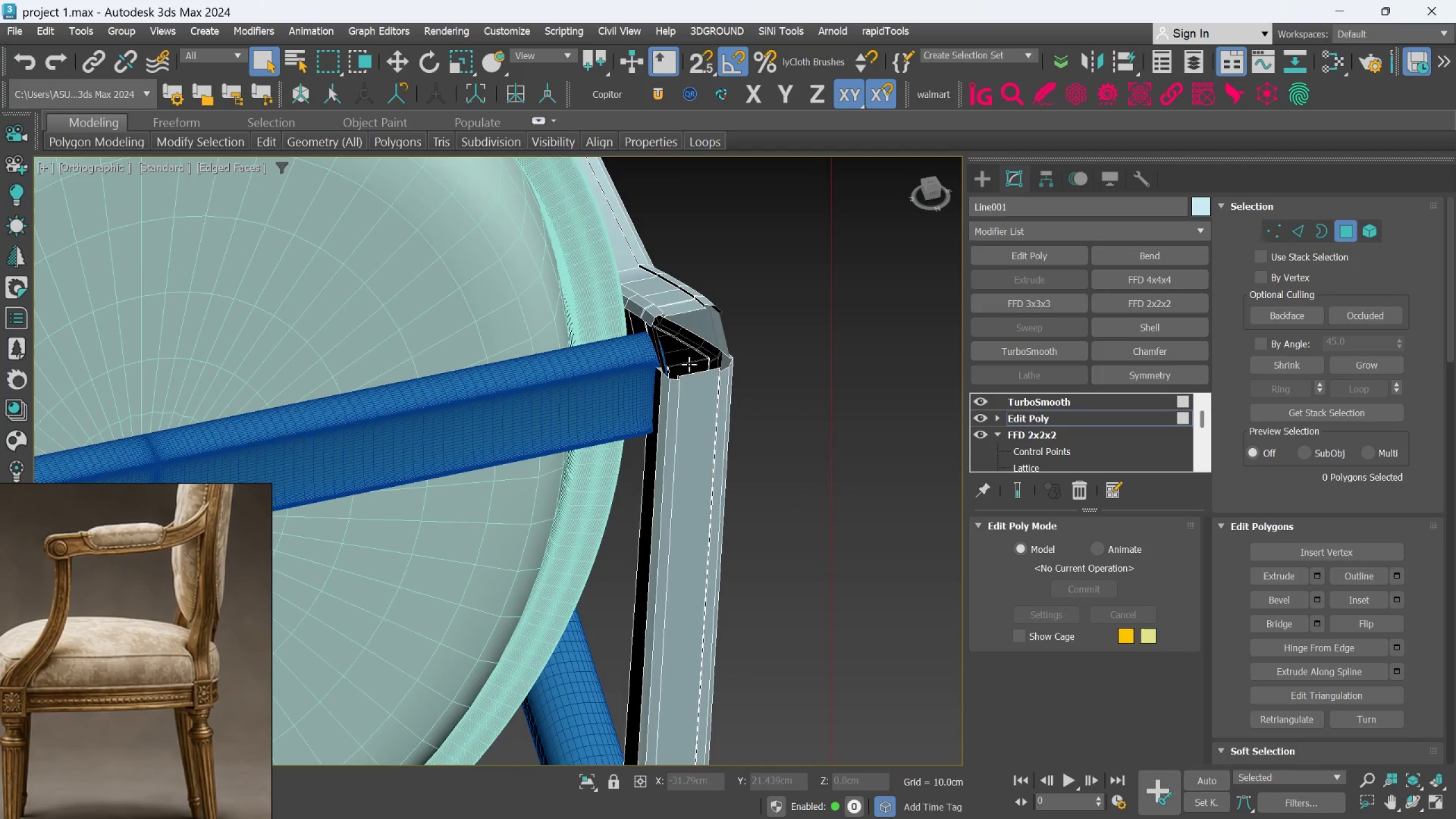 
scroll: coordinate [670, 337], scroll_direction: up, amount: 4.0
 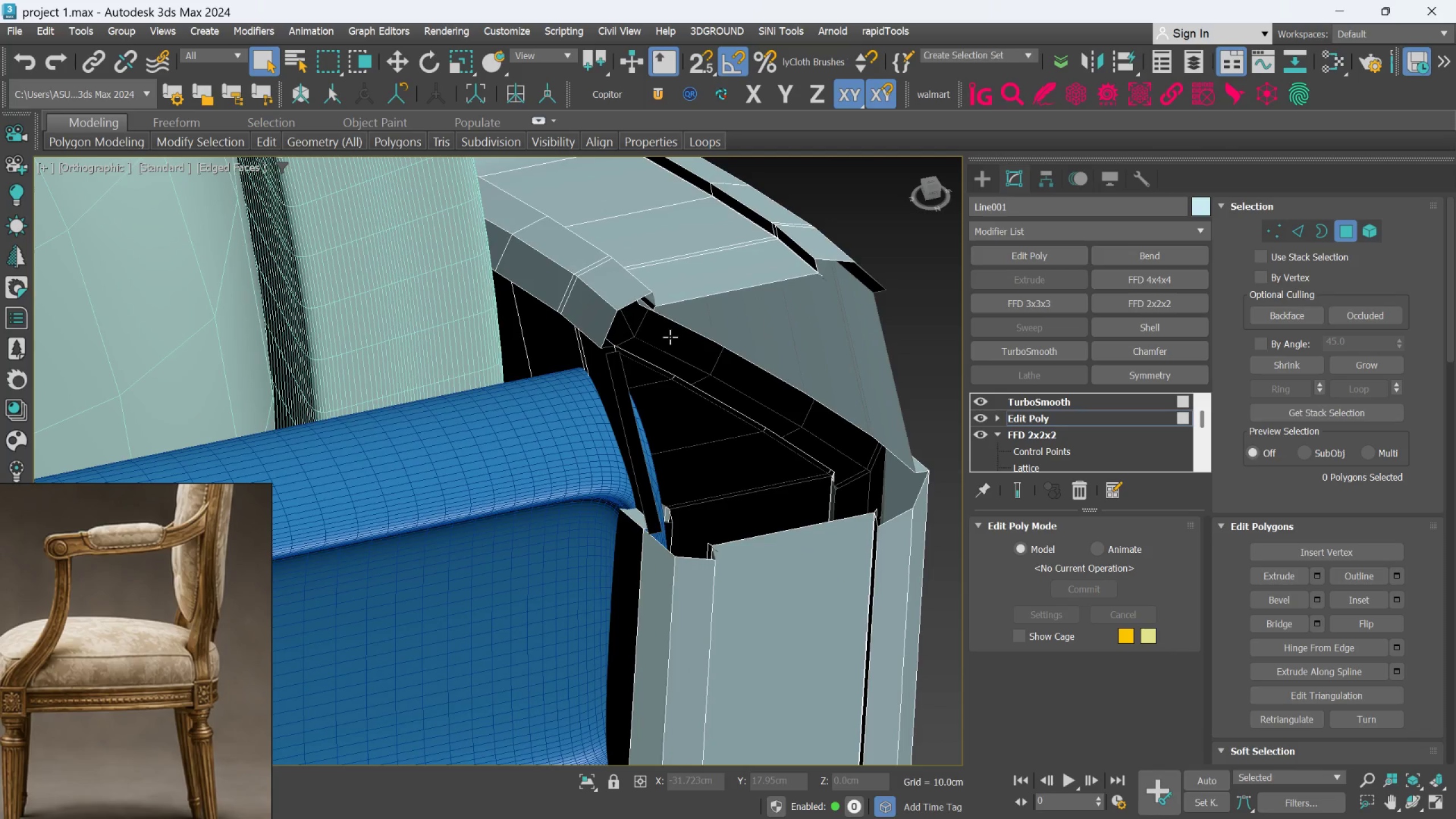 
key(Control+Z)
 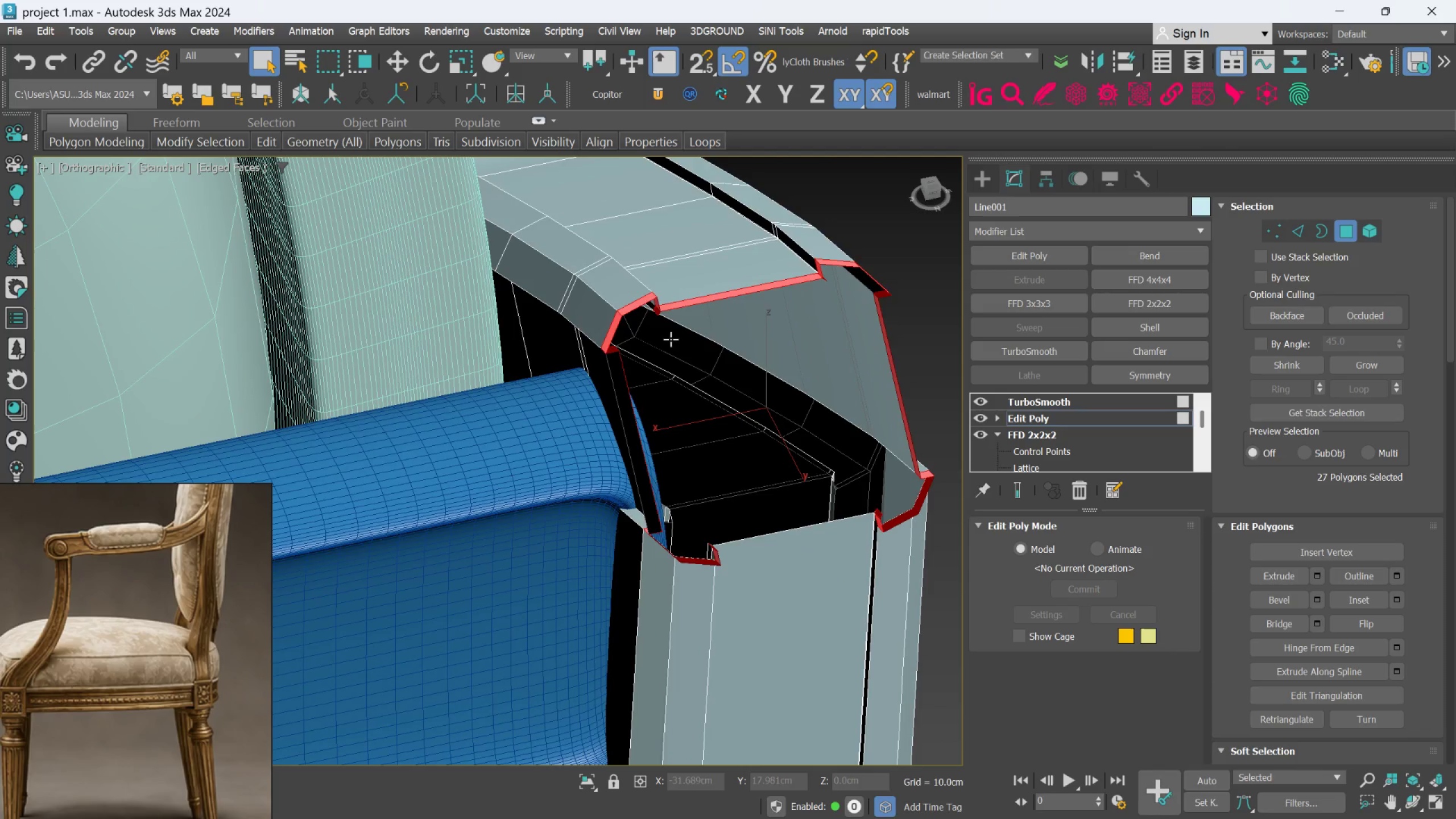 
key(Control+Z)
 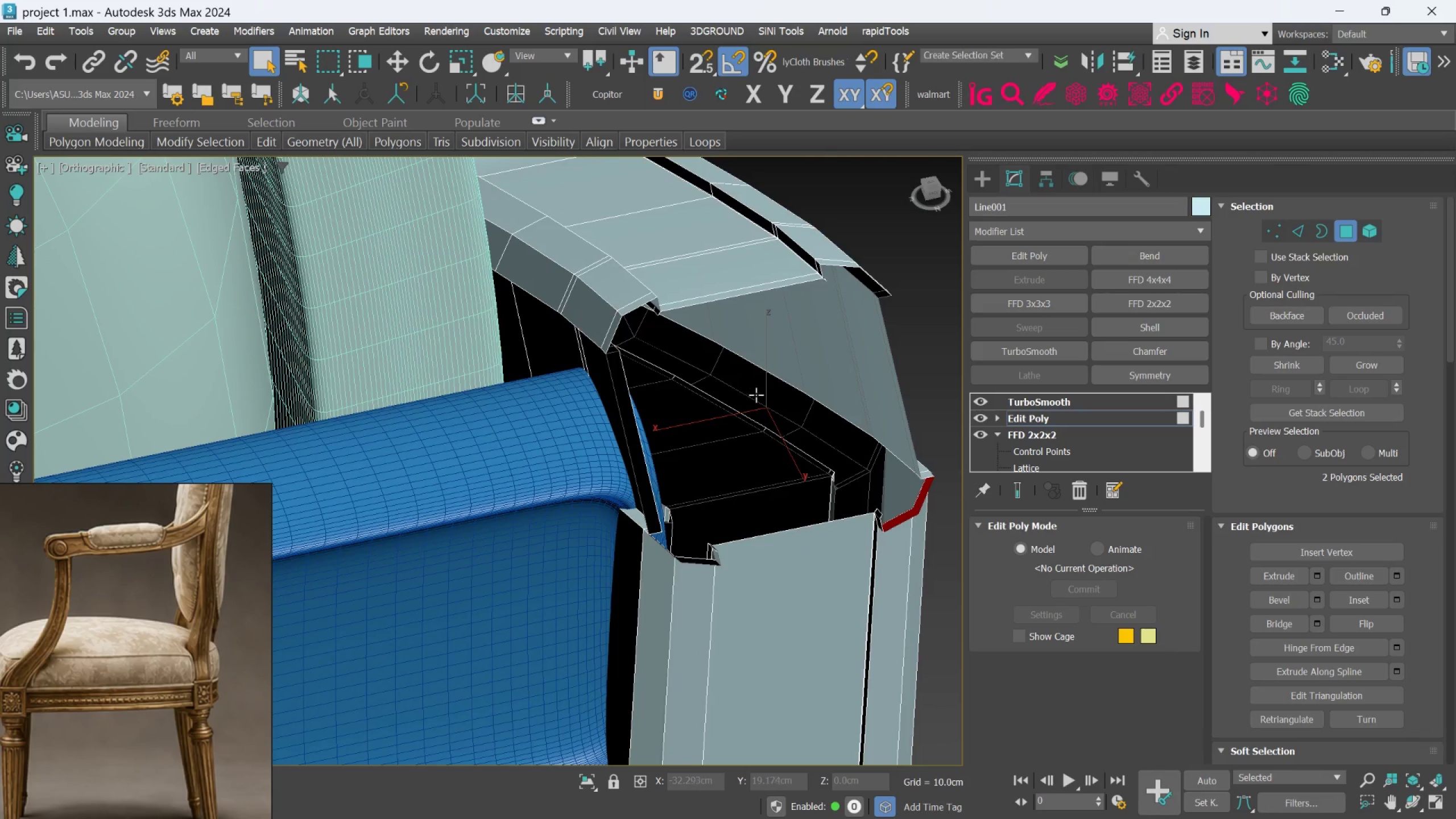 
key(Control+Z)
 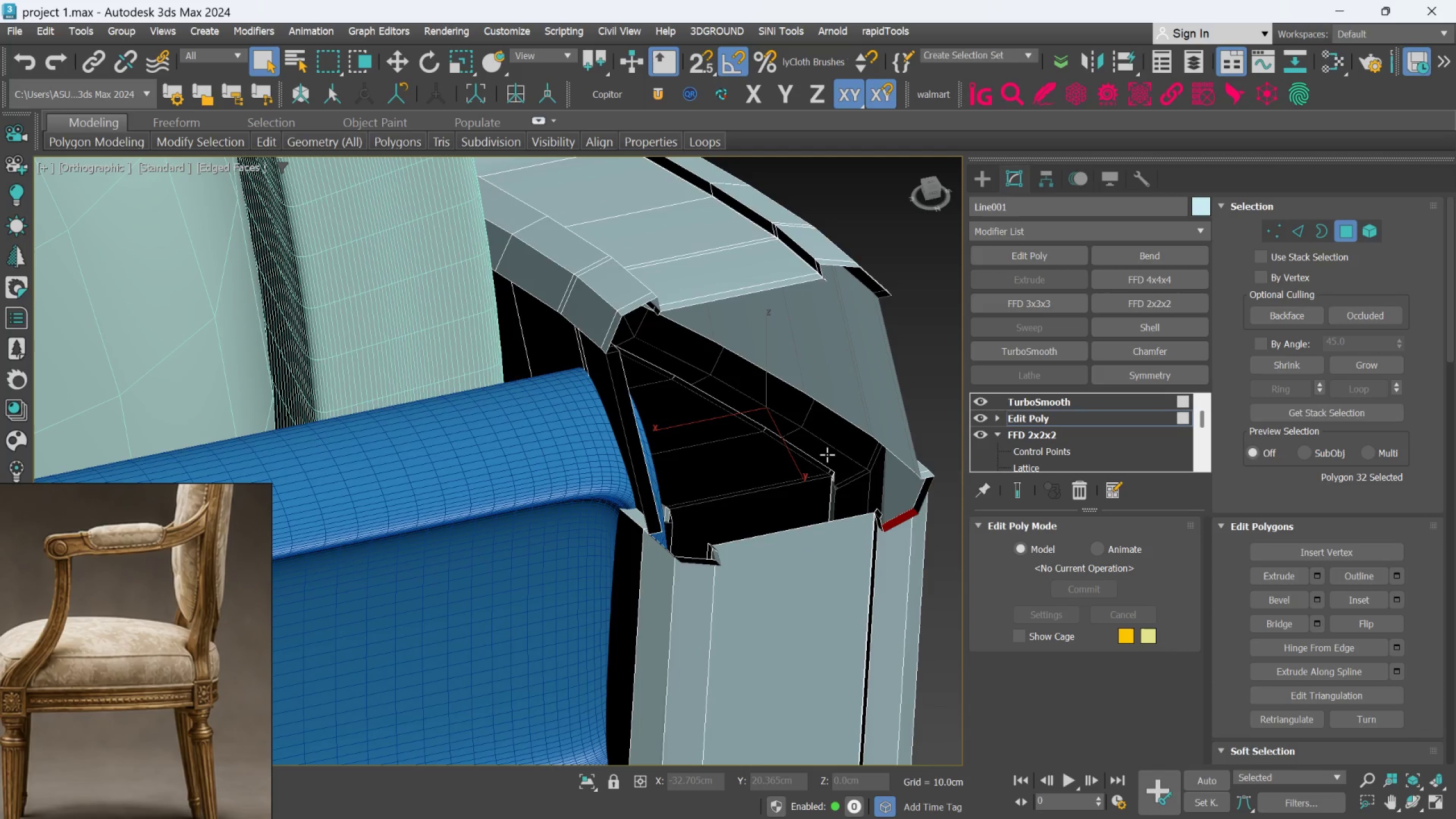 
key(Control+Z)
 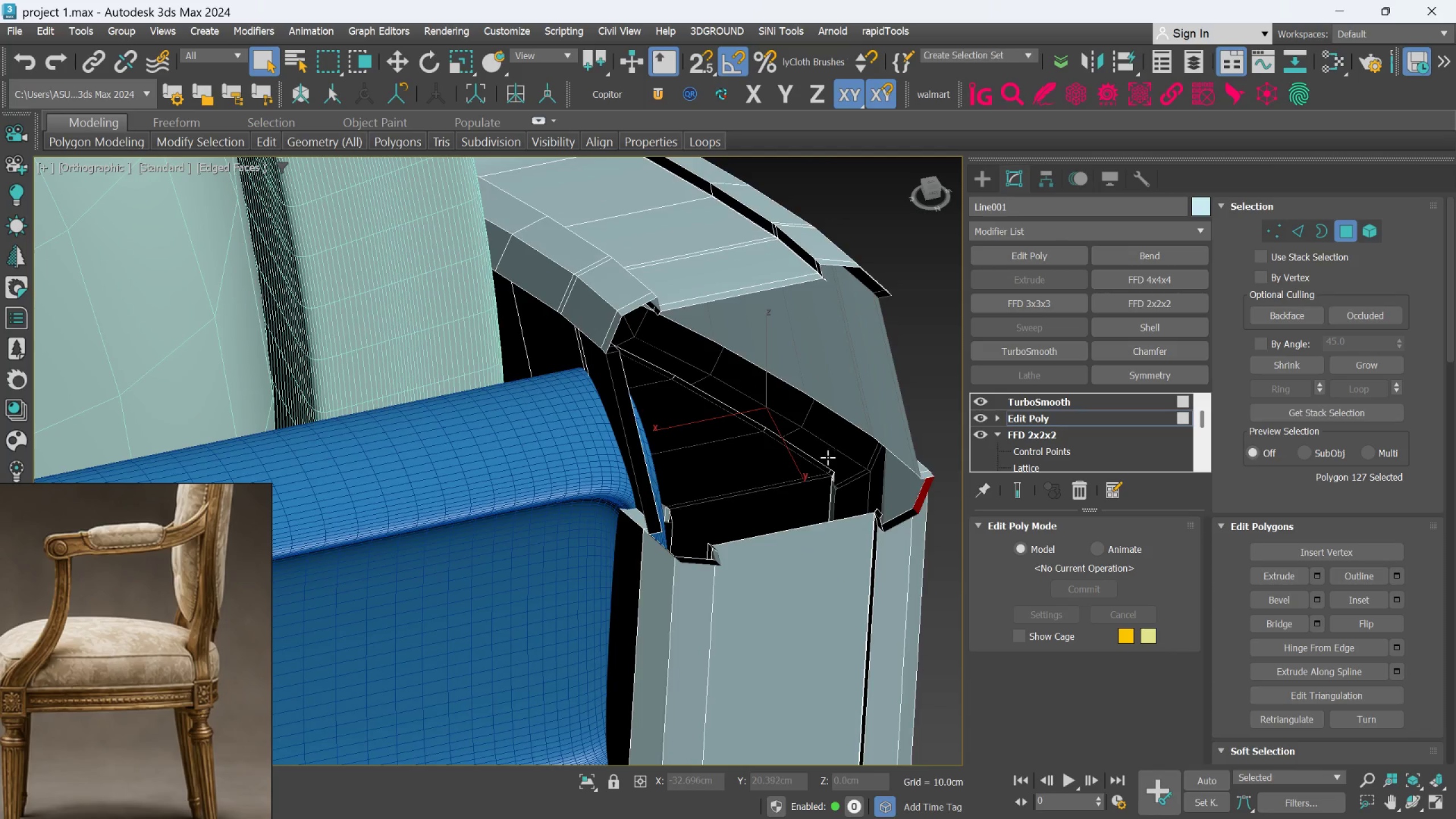 
key(Control+Z)
 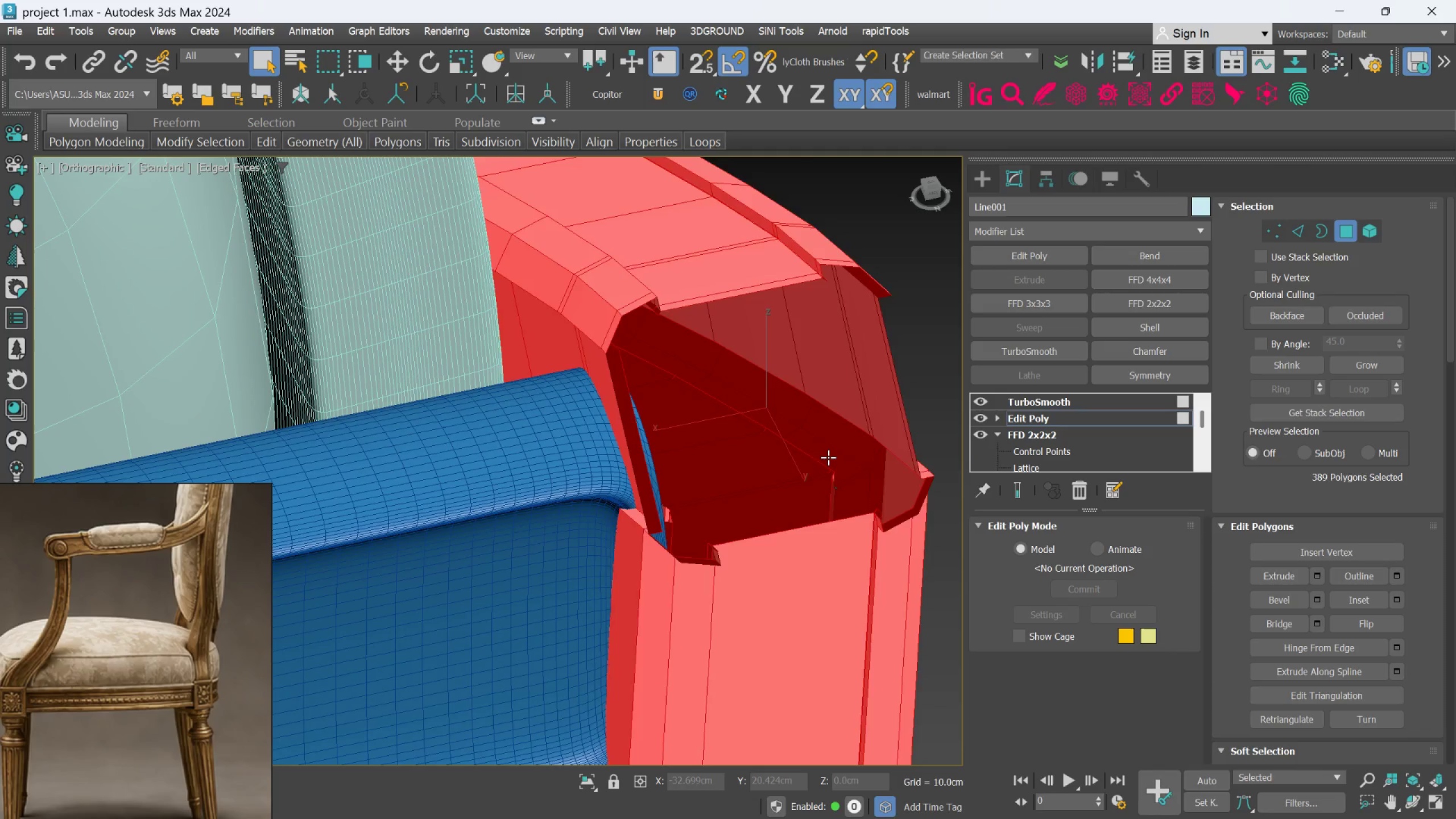 
key(Control+Z)
 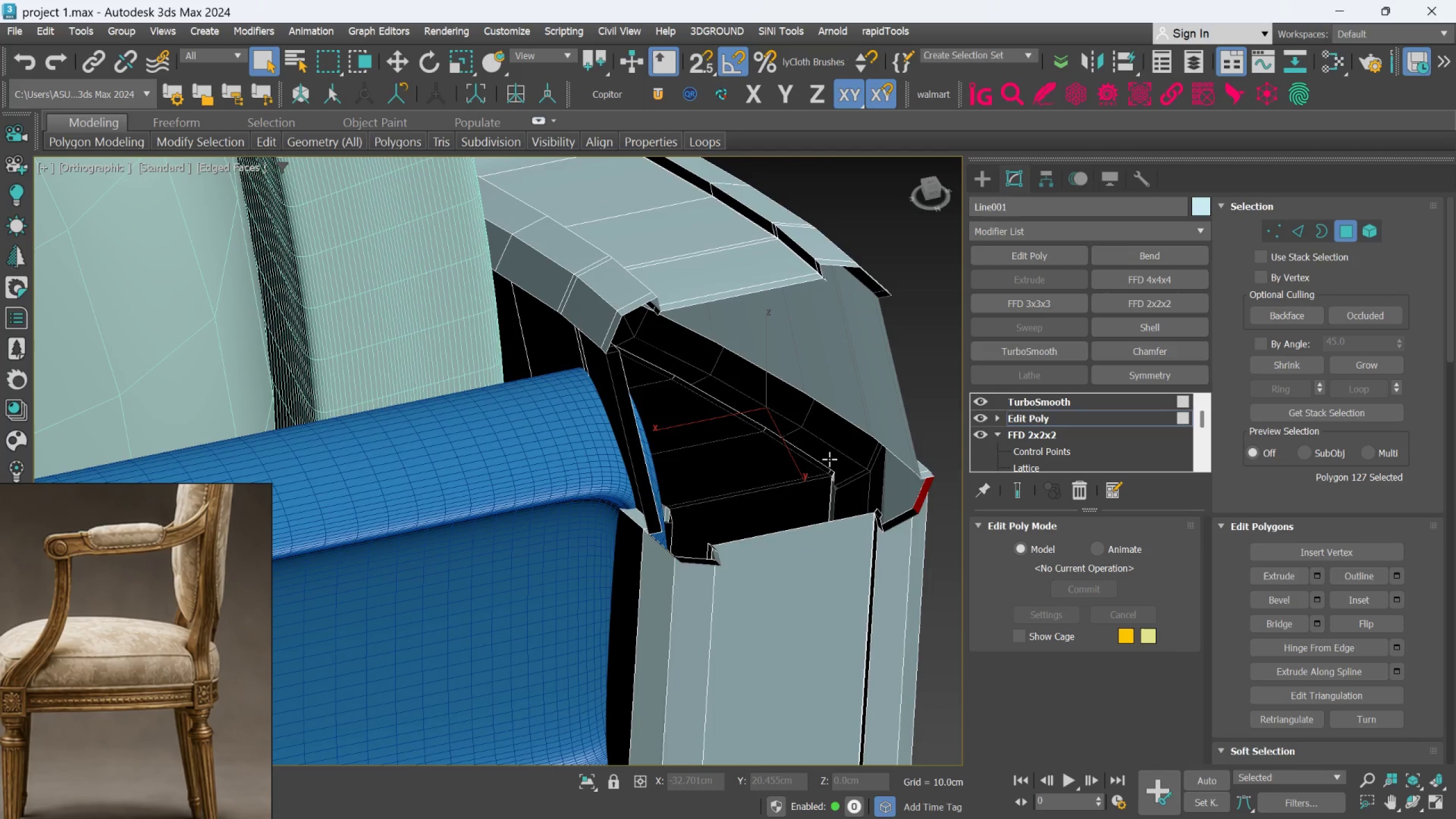 
scroll: coordinate [830, 460], scroll_direction: down, amount: 2.0
 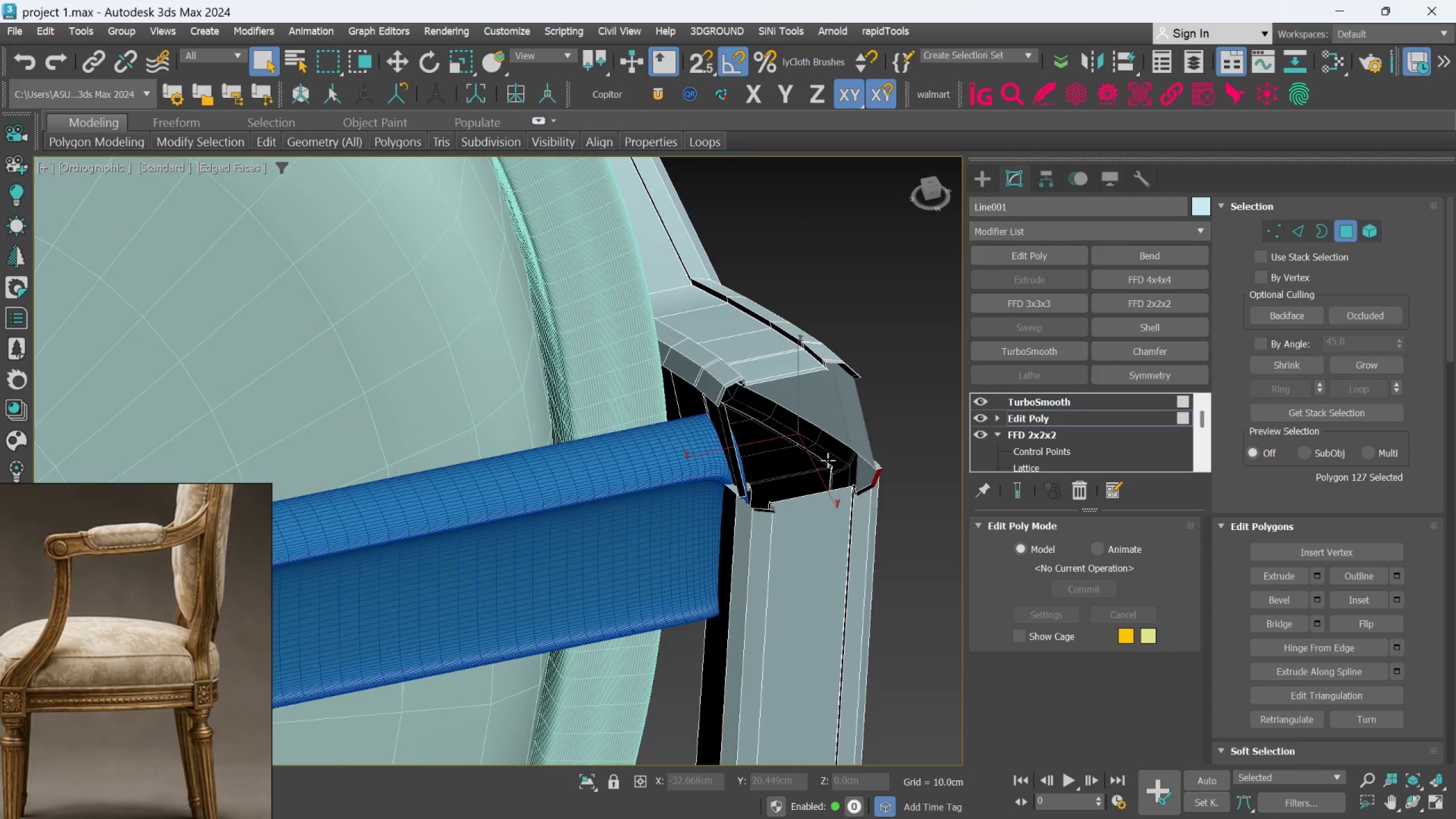 
hold_key(key=AltLeft, duration=1.5)
 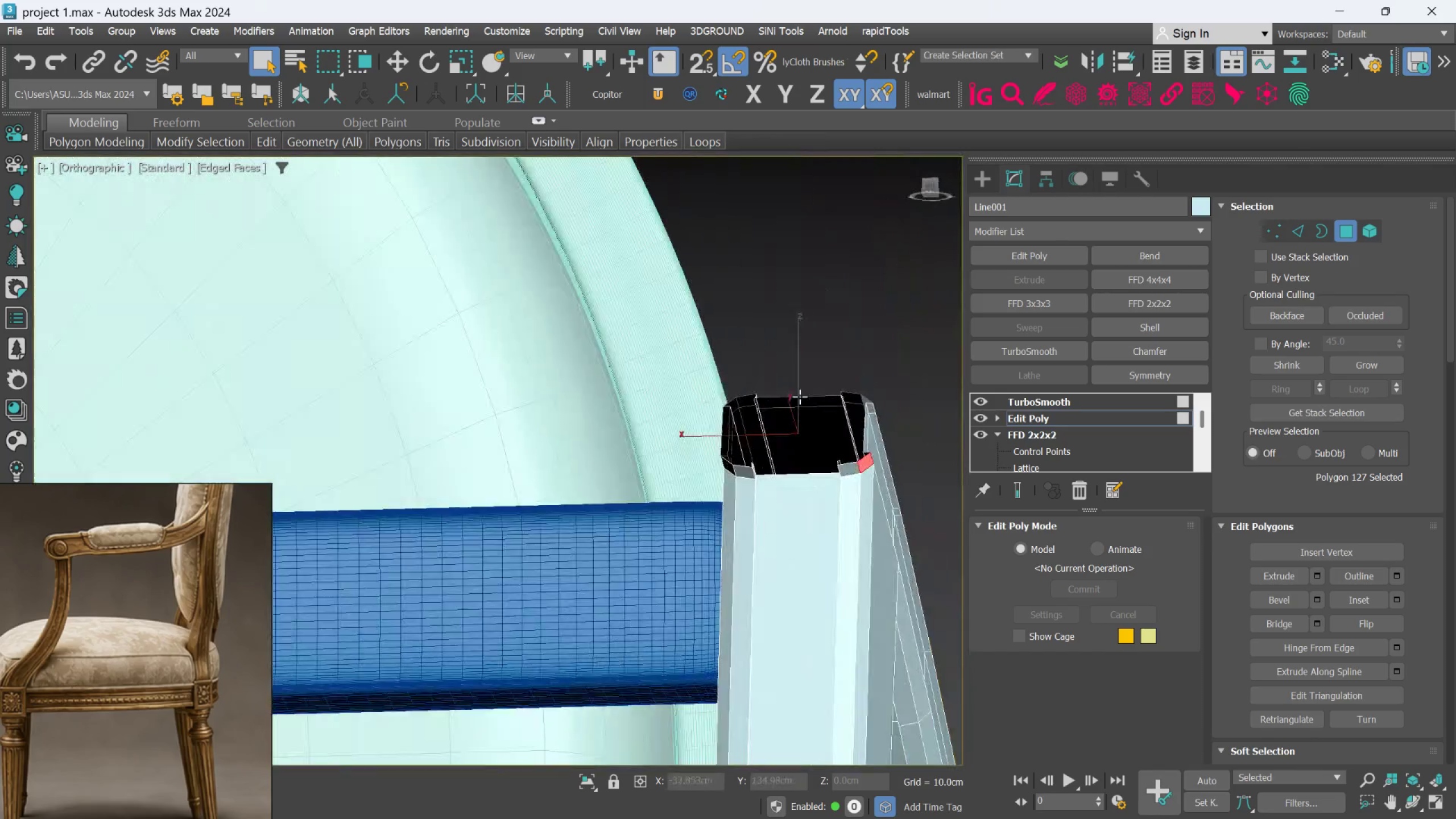 
hold_key(key=AltLeft, duration=1.14)
 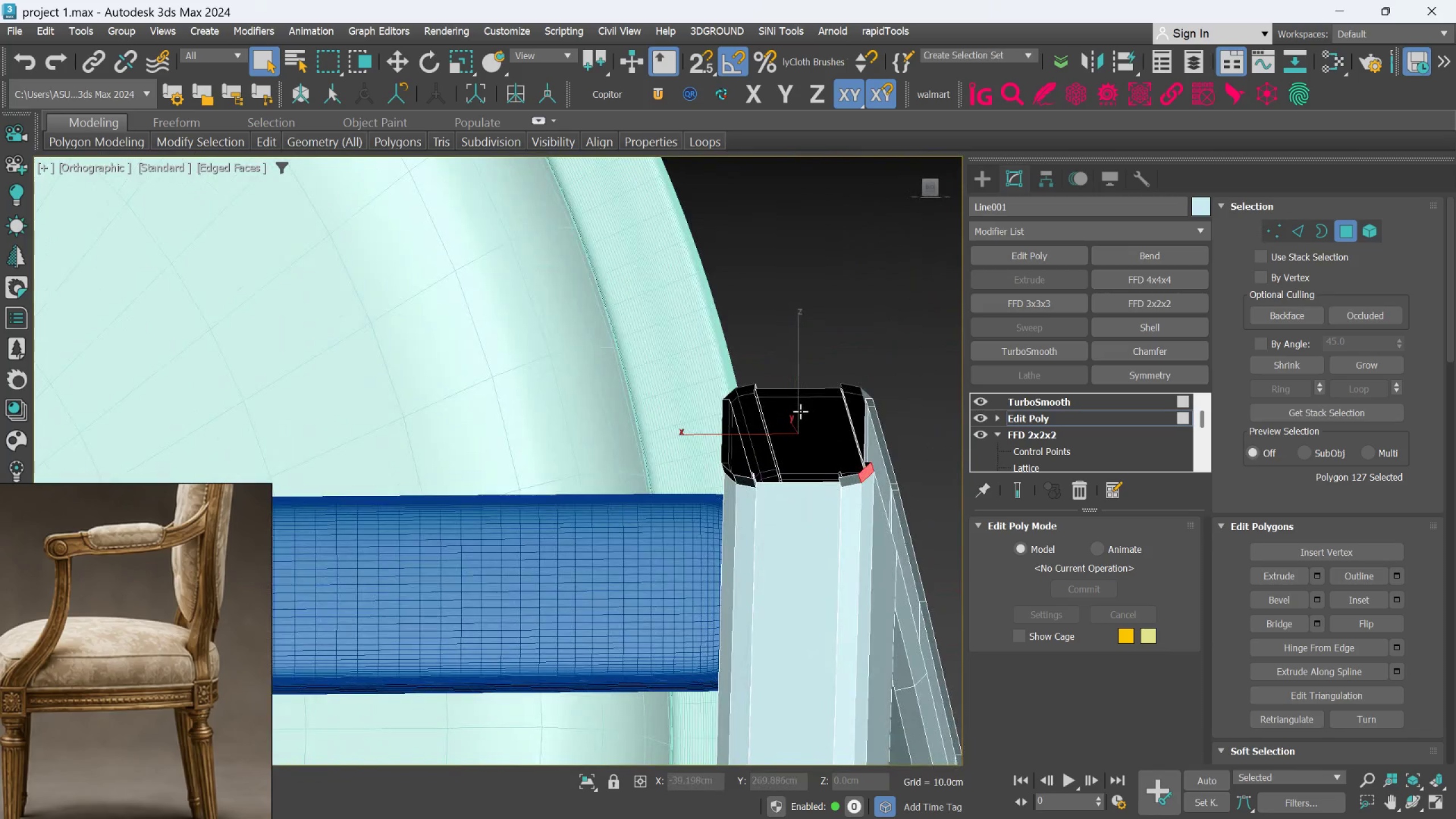 
key(Control+Z)
 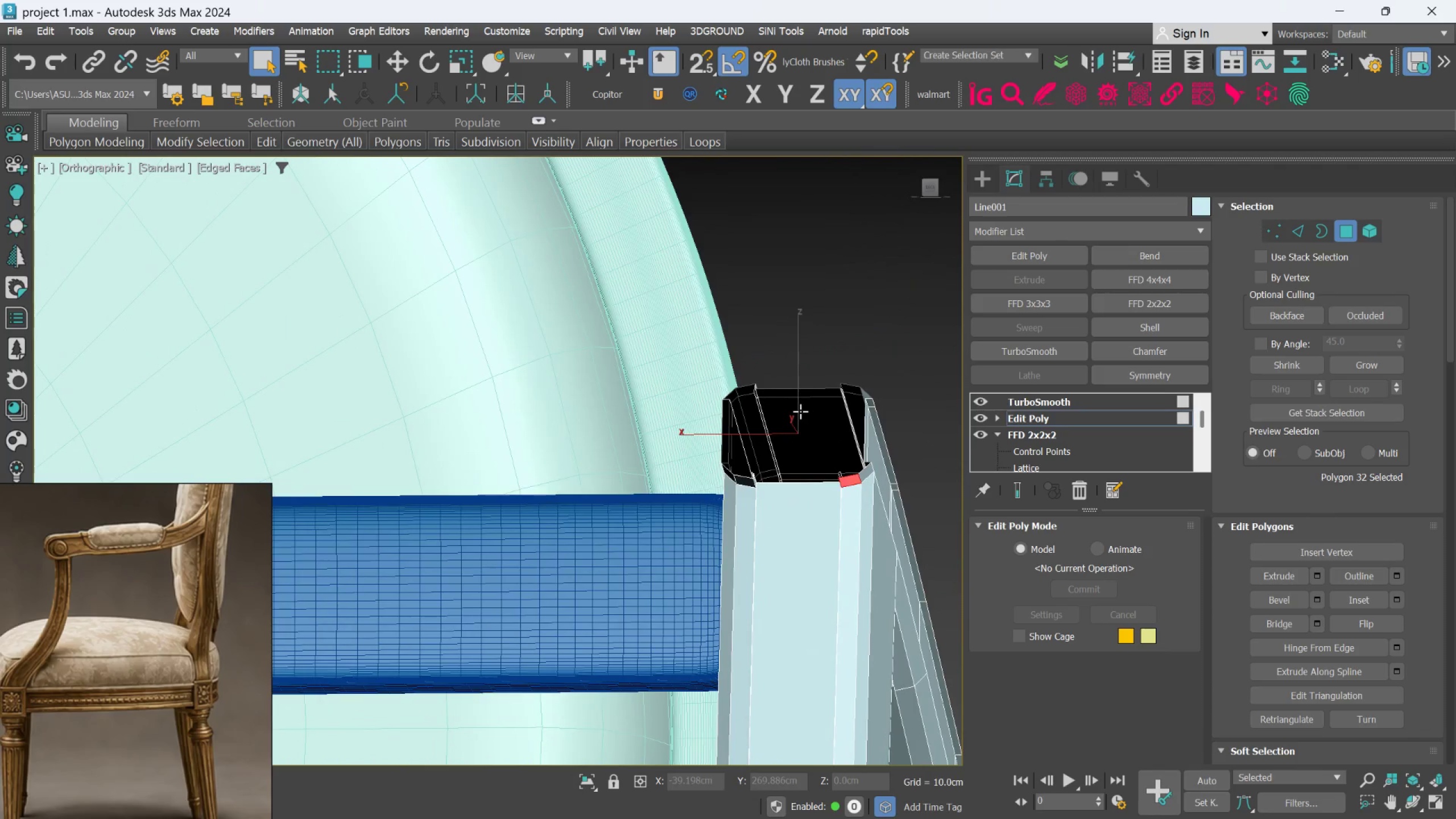 
key(Control+Z)
 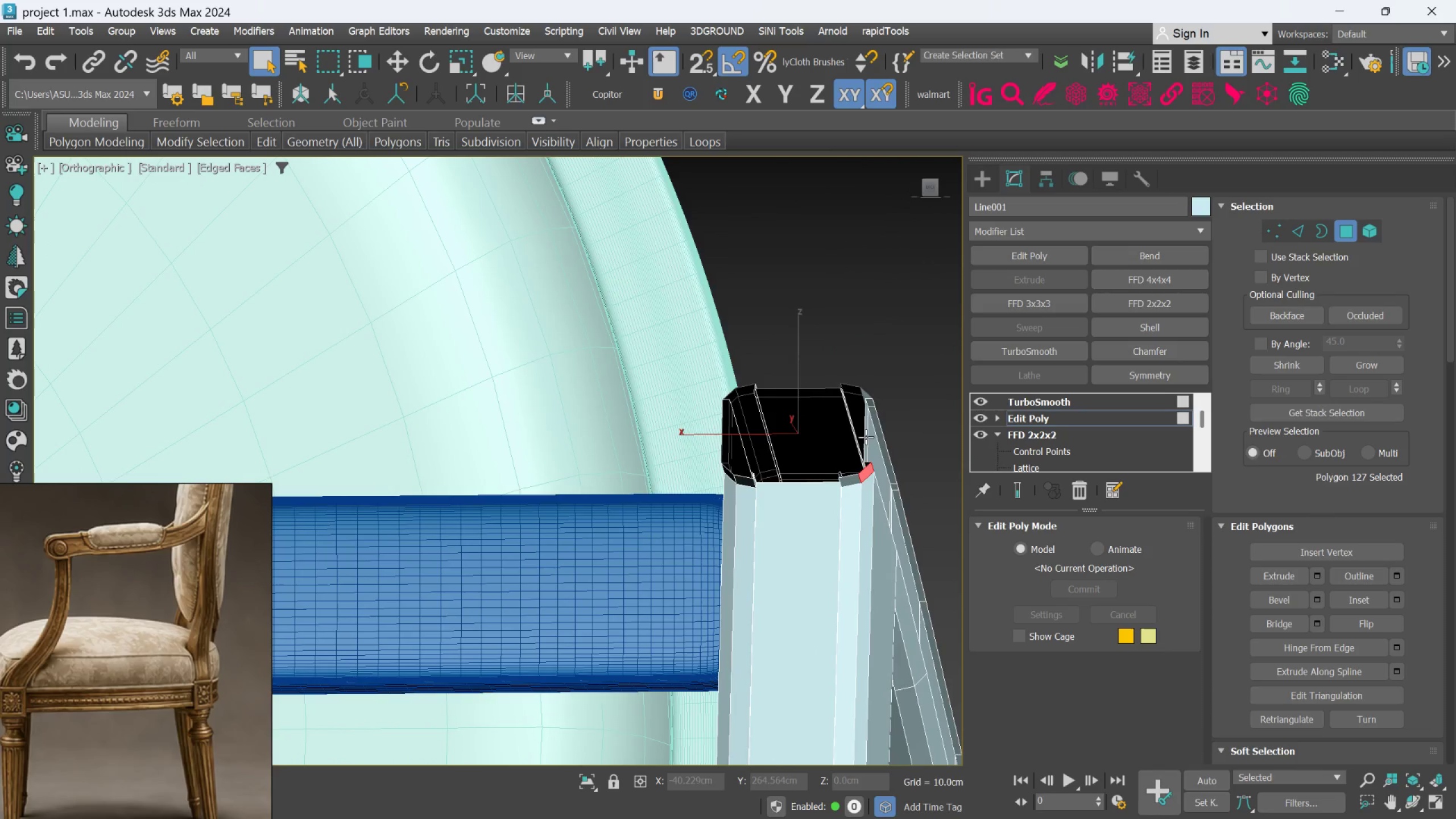 
key(Control+Z)
 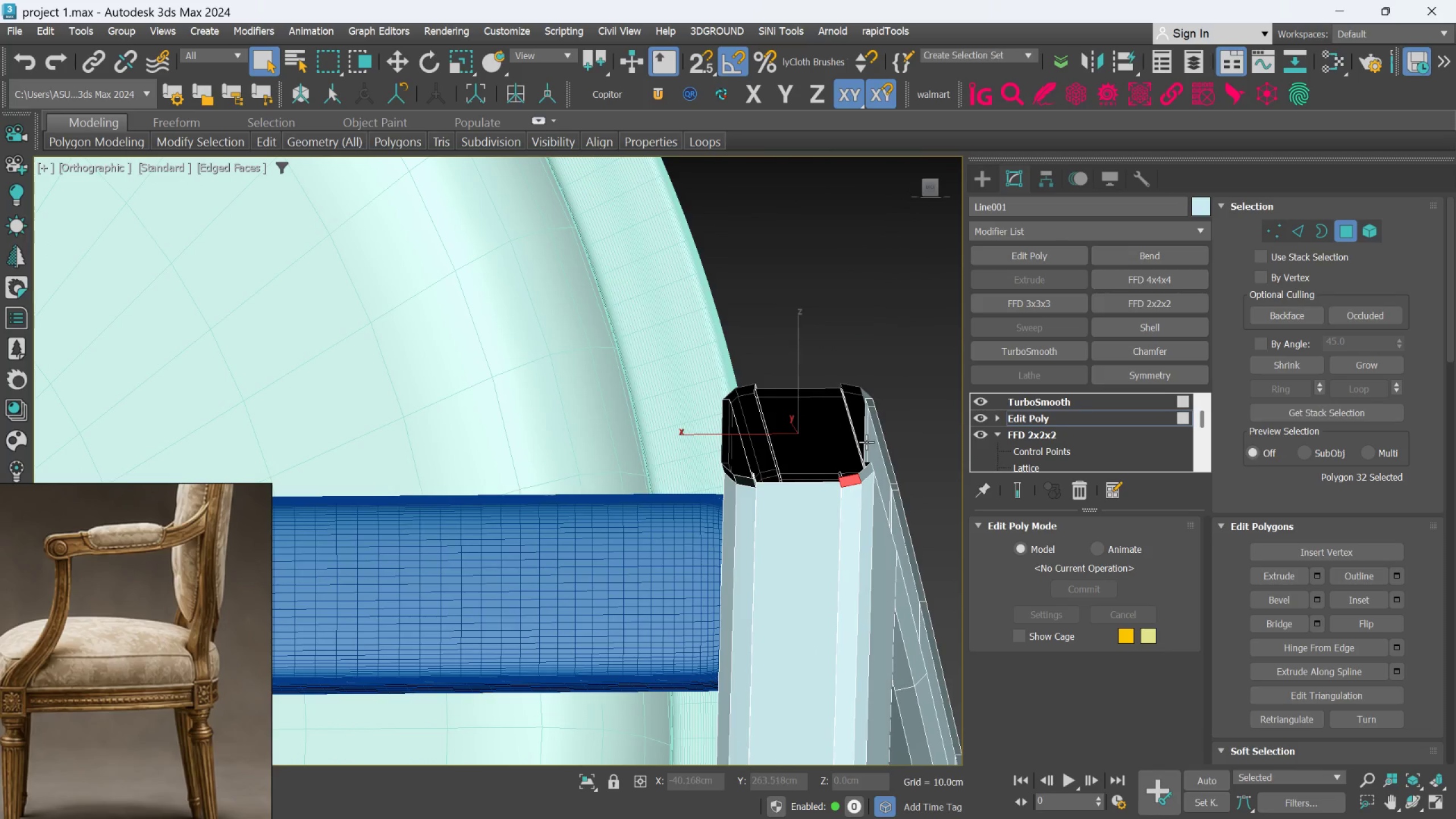 
key(Control+Z)
 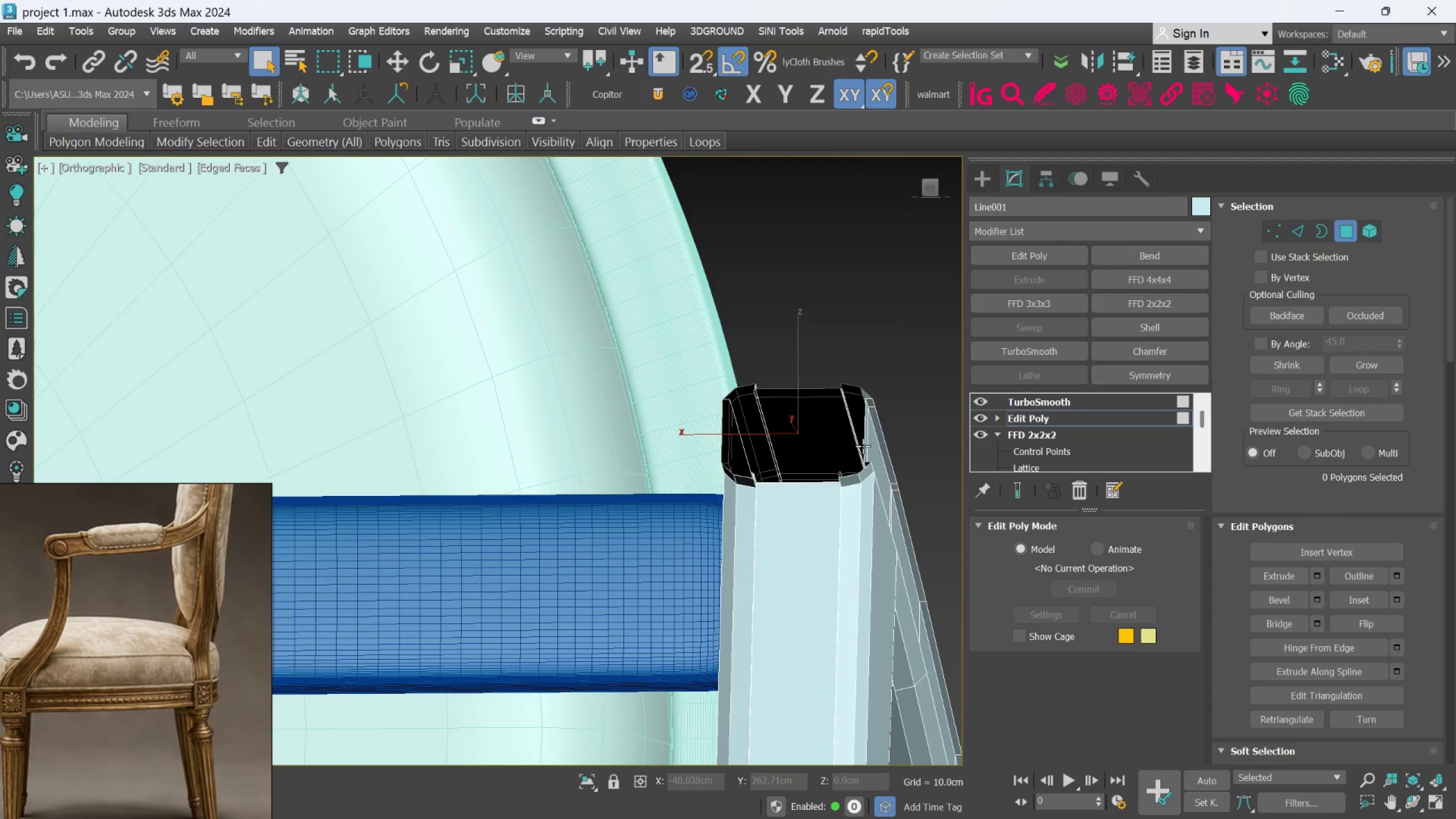 
key(Control+Z)
 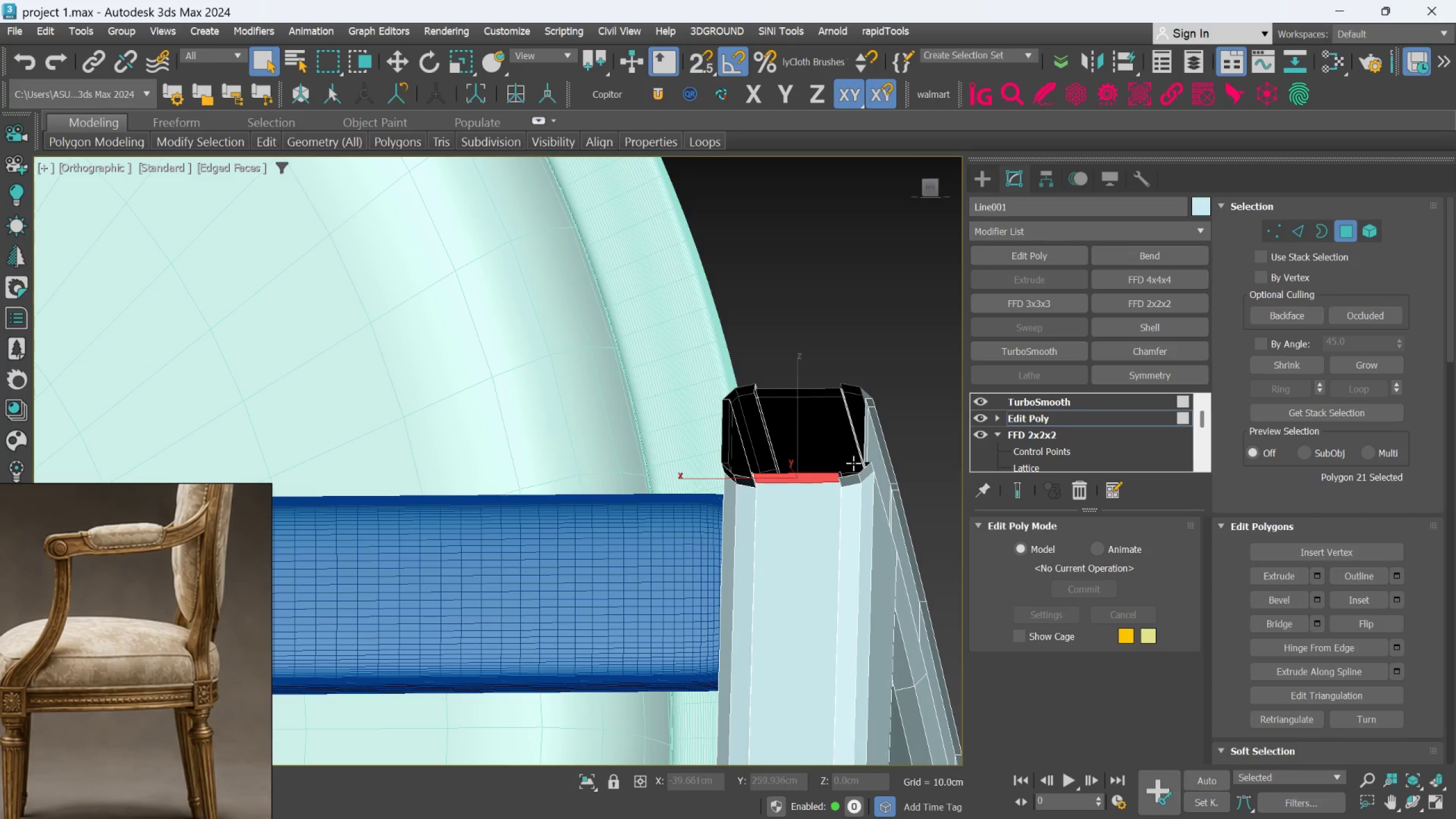 
hold_key(key=AltLeft, duration=1.5)
 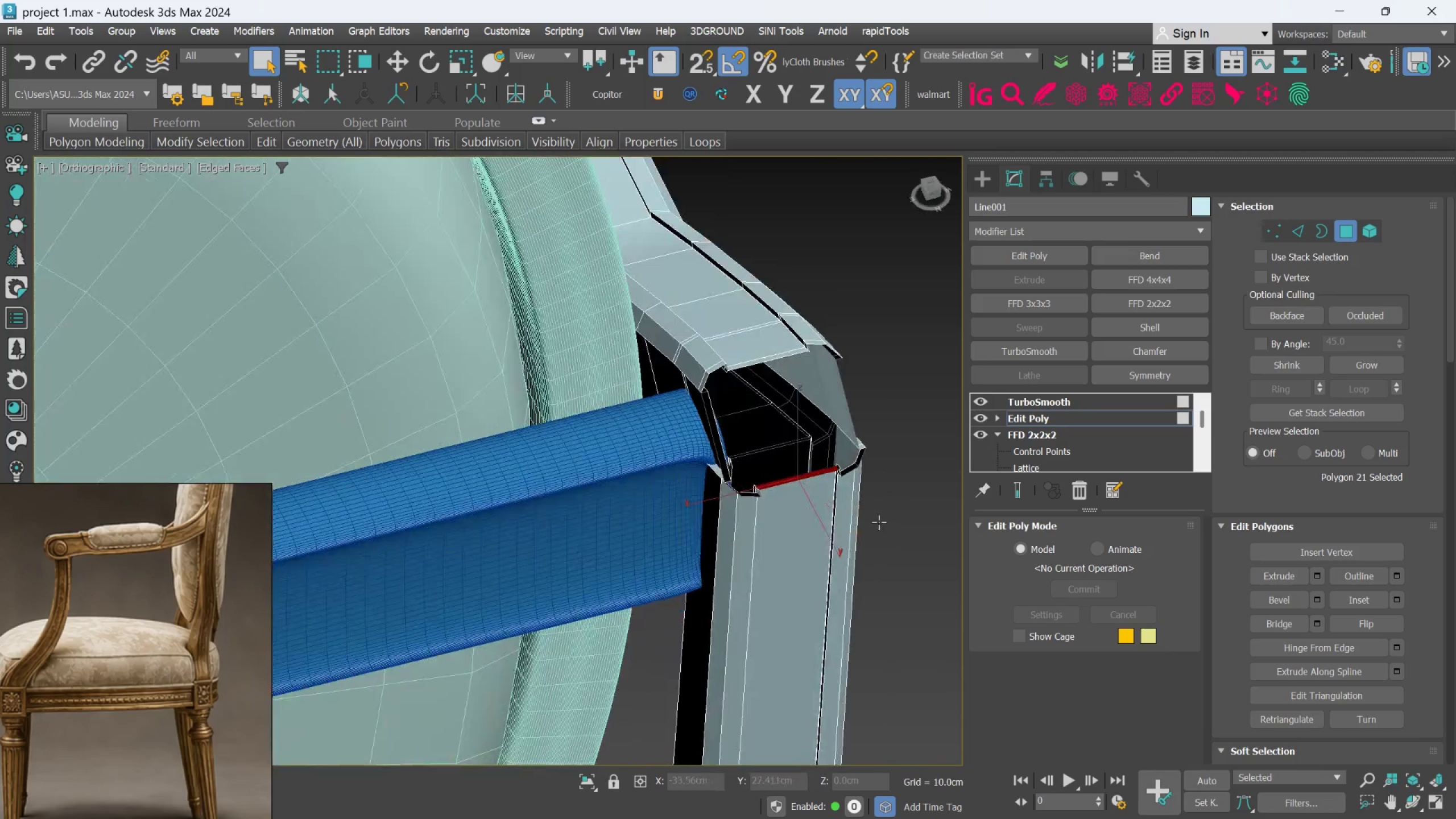 
hold_key(key=AltLeft, duration=1.52)
 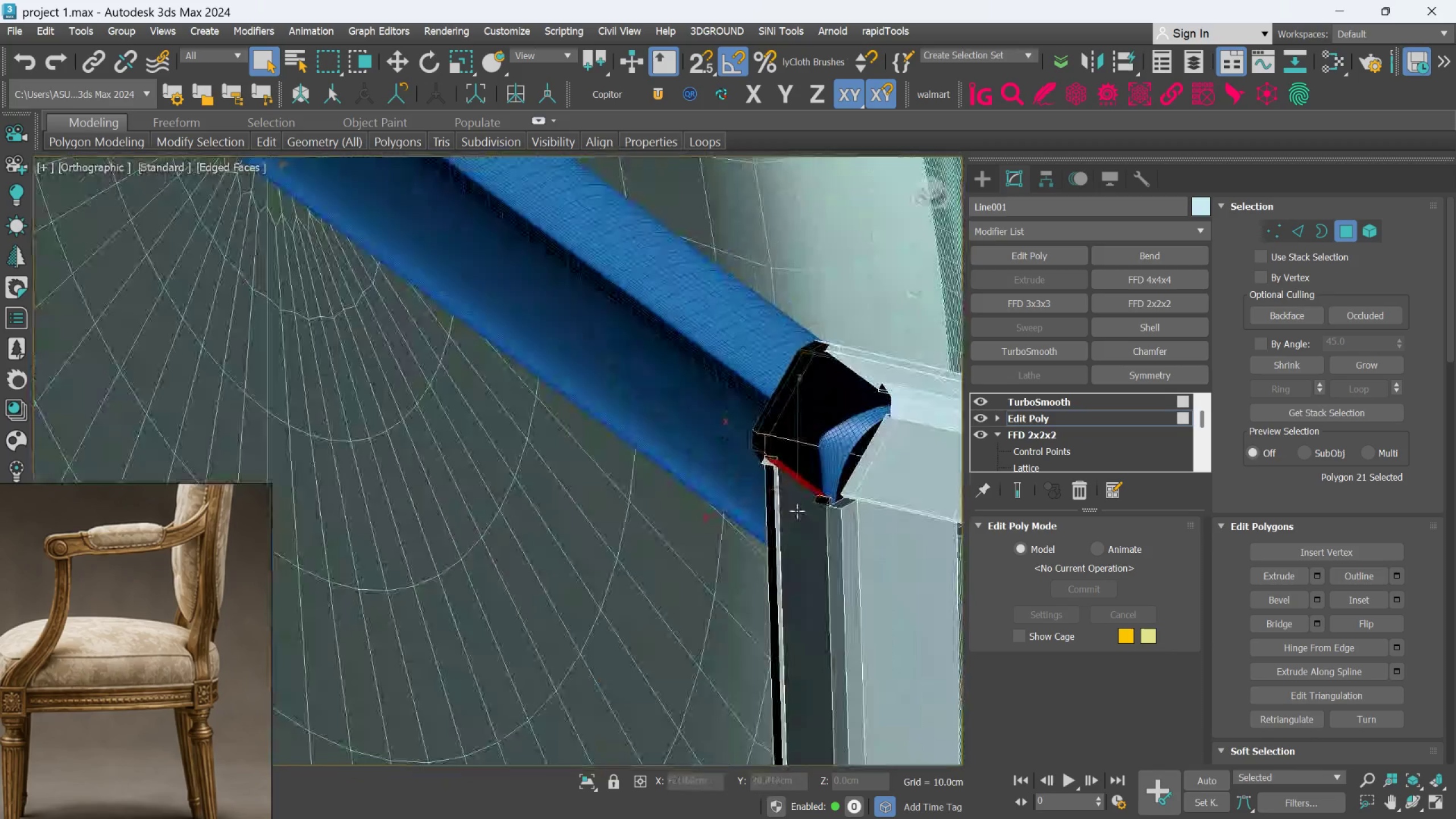 
hold_key(key=AltLeft, duration=1.17)
 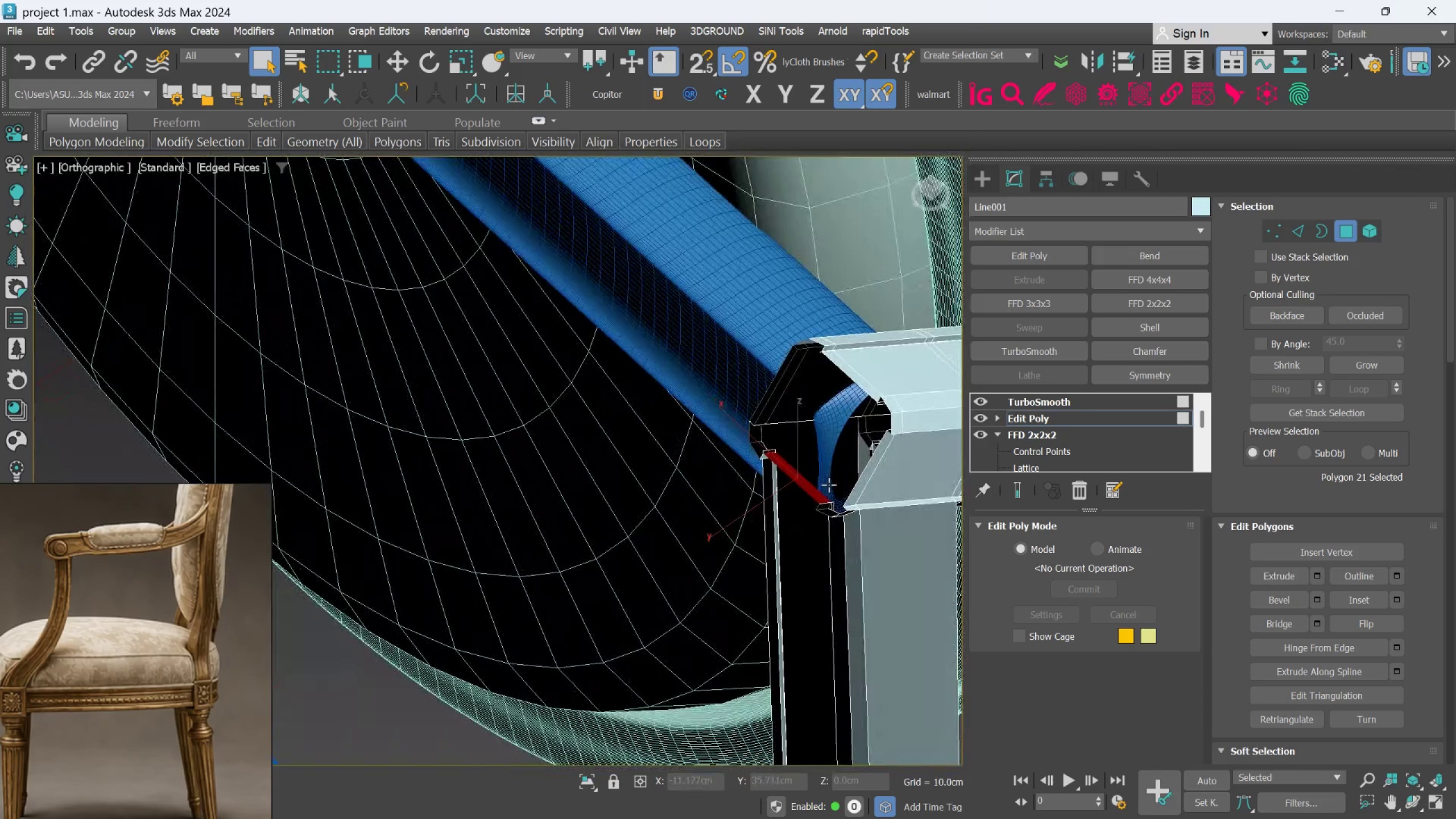 
scroll: coordinate [849, 499], scroll_direction: up, amount: 4.0
 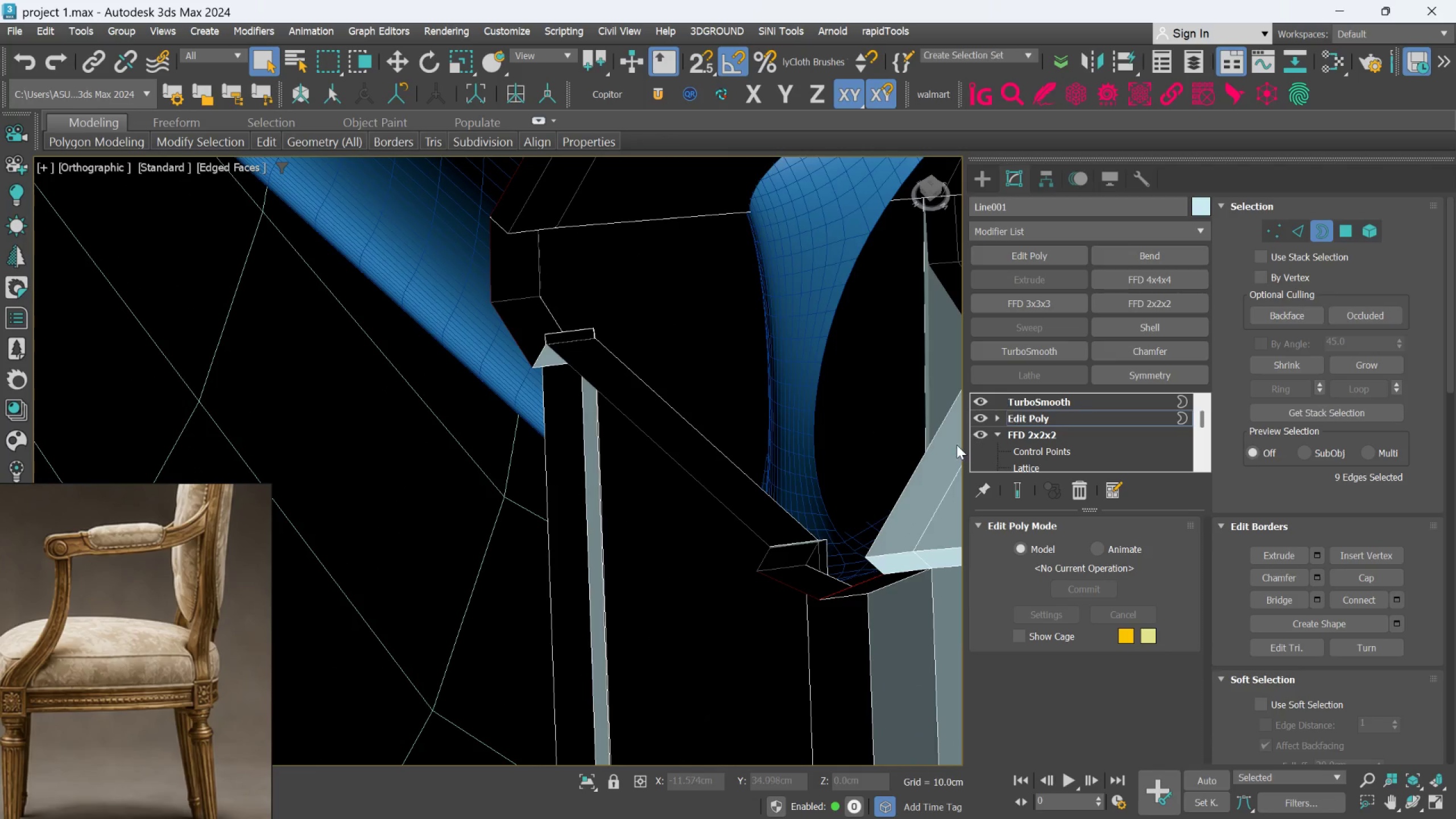 
left_click([909, 477])
 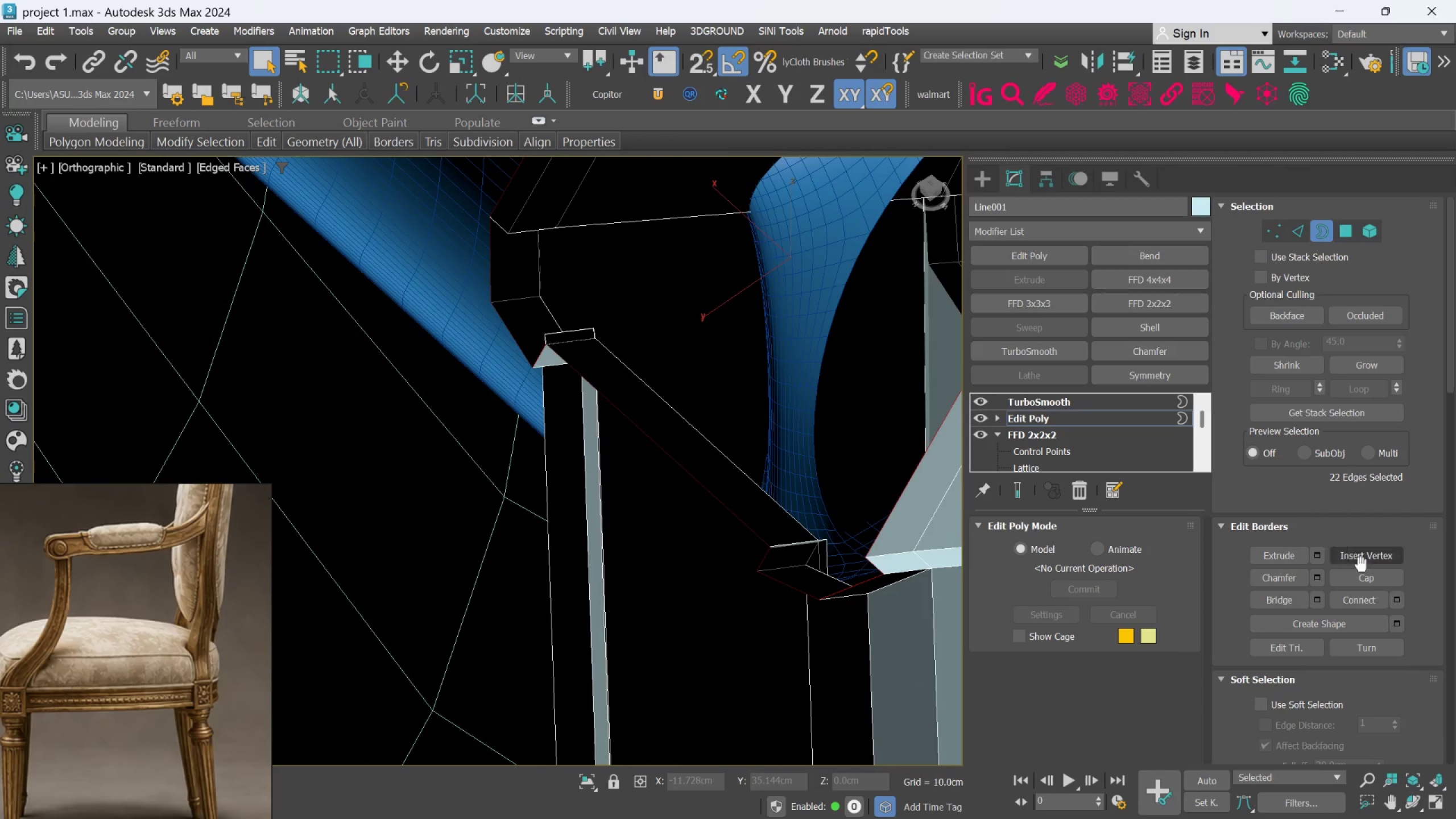 
left_click([1363, 575])
 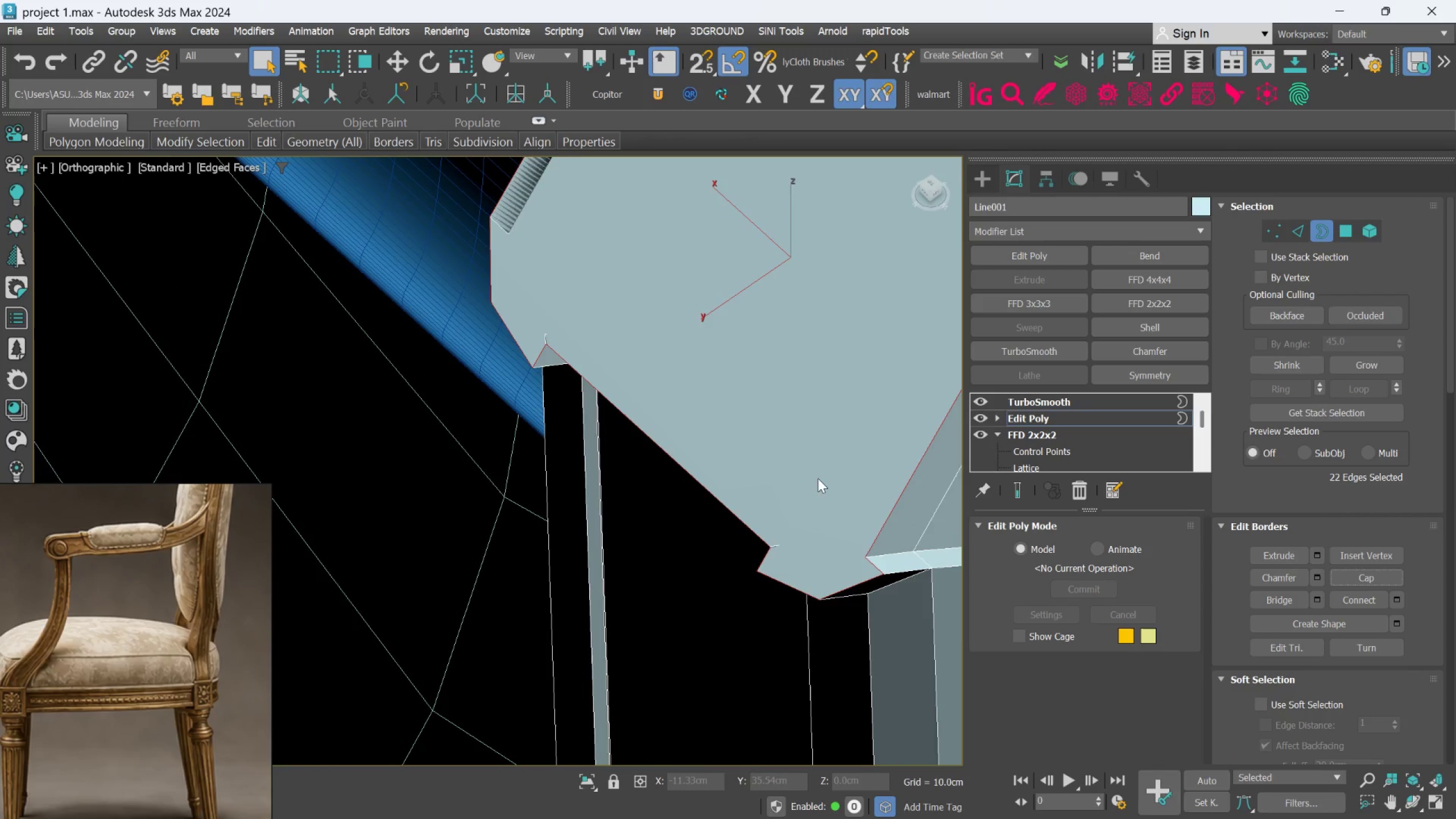 
scroll: coordinate [750, 461], scroll_direction: down, amount: 2.0
 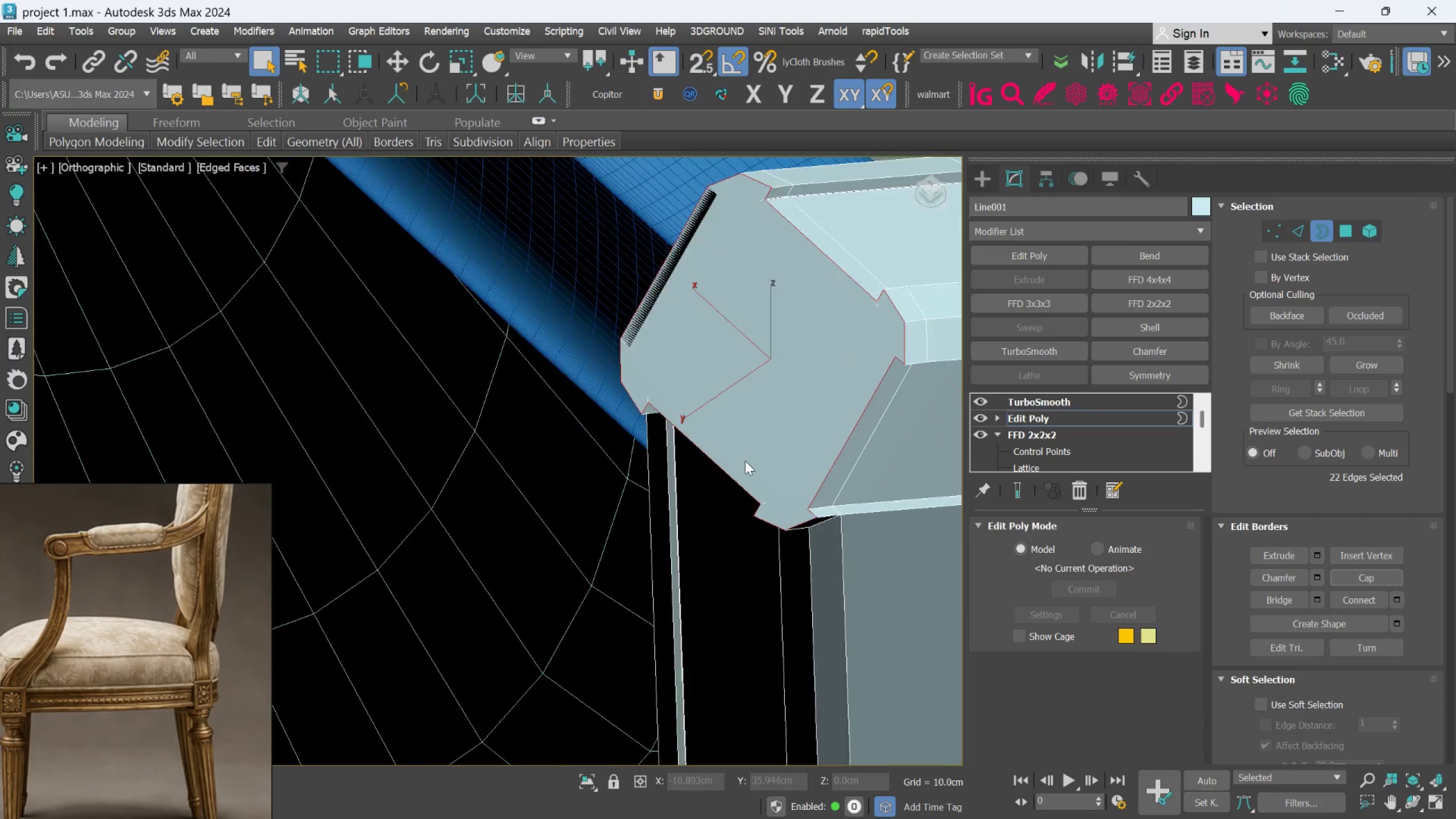 
hold_key(key=AltLeft, duration=1.38)
 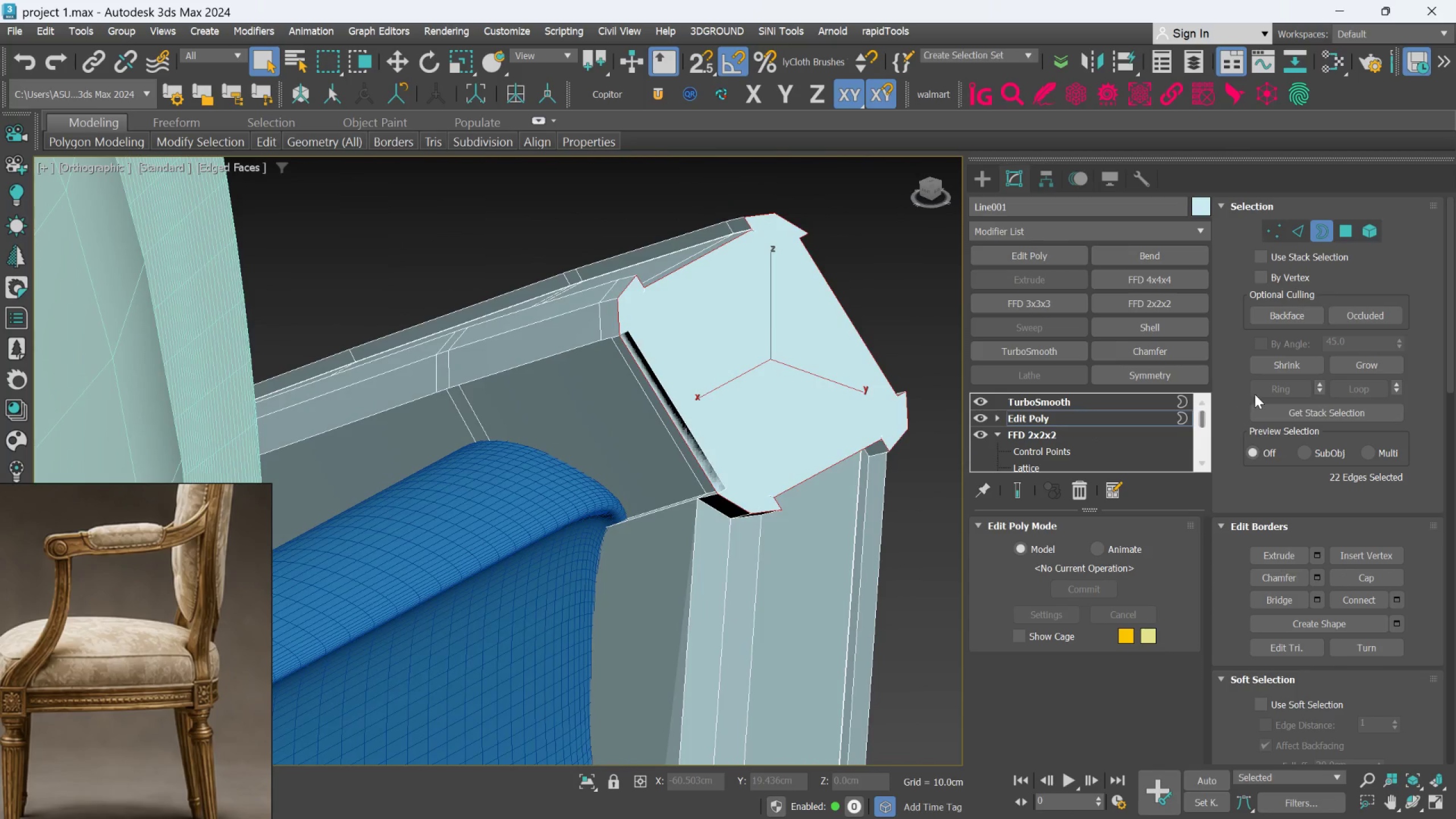 
key(Control+Z)
 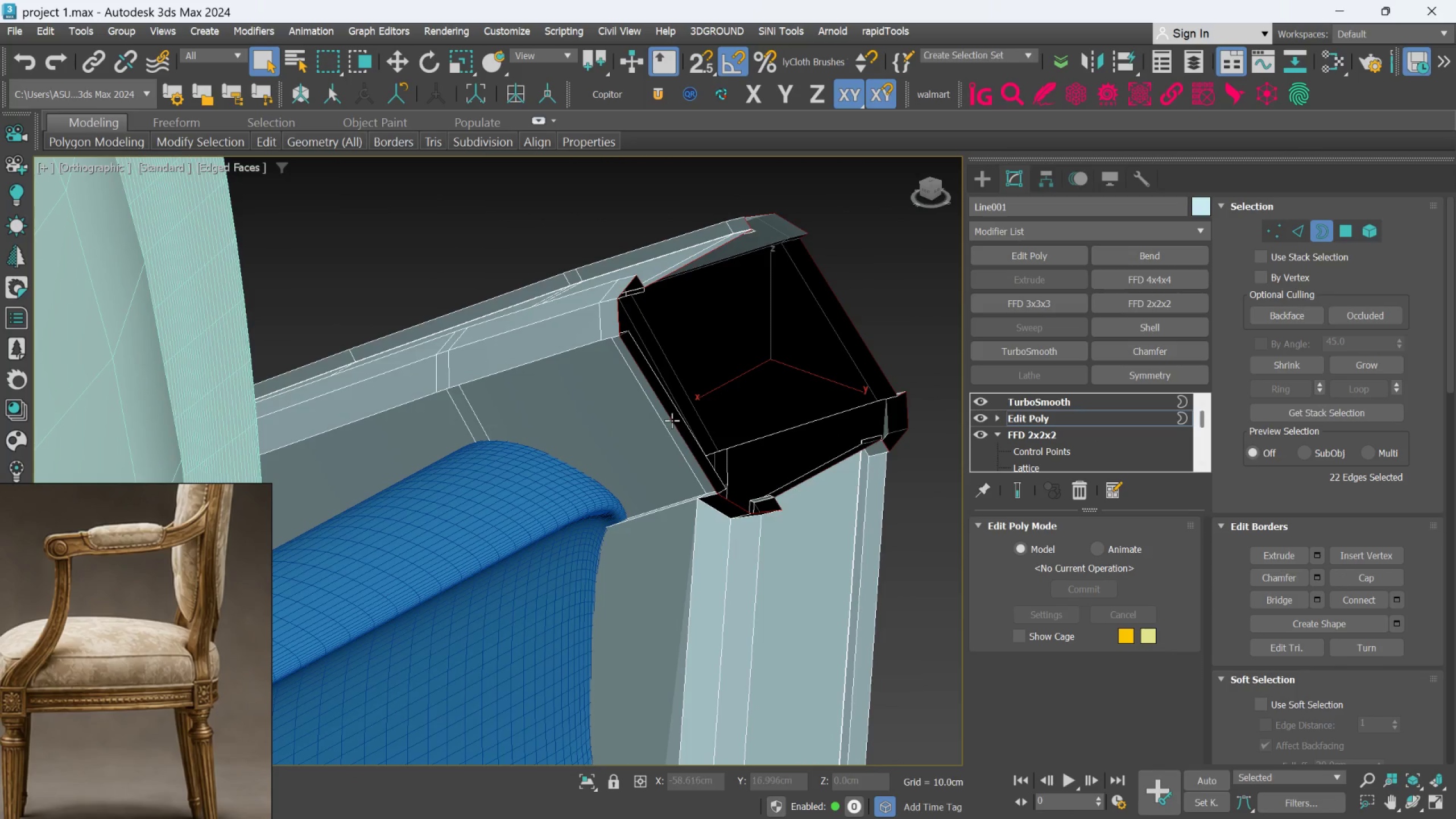 
scroll: coordinate [672, 415], scroll_direction: up, amount: 1.0
 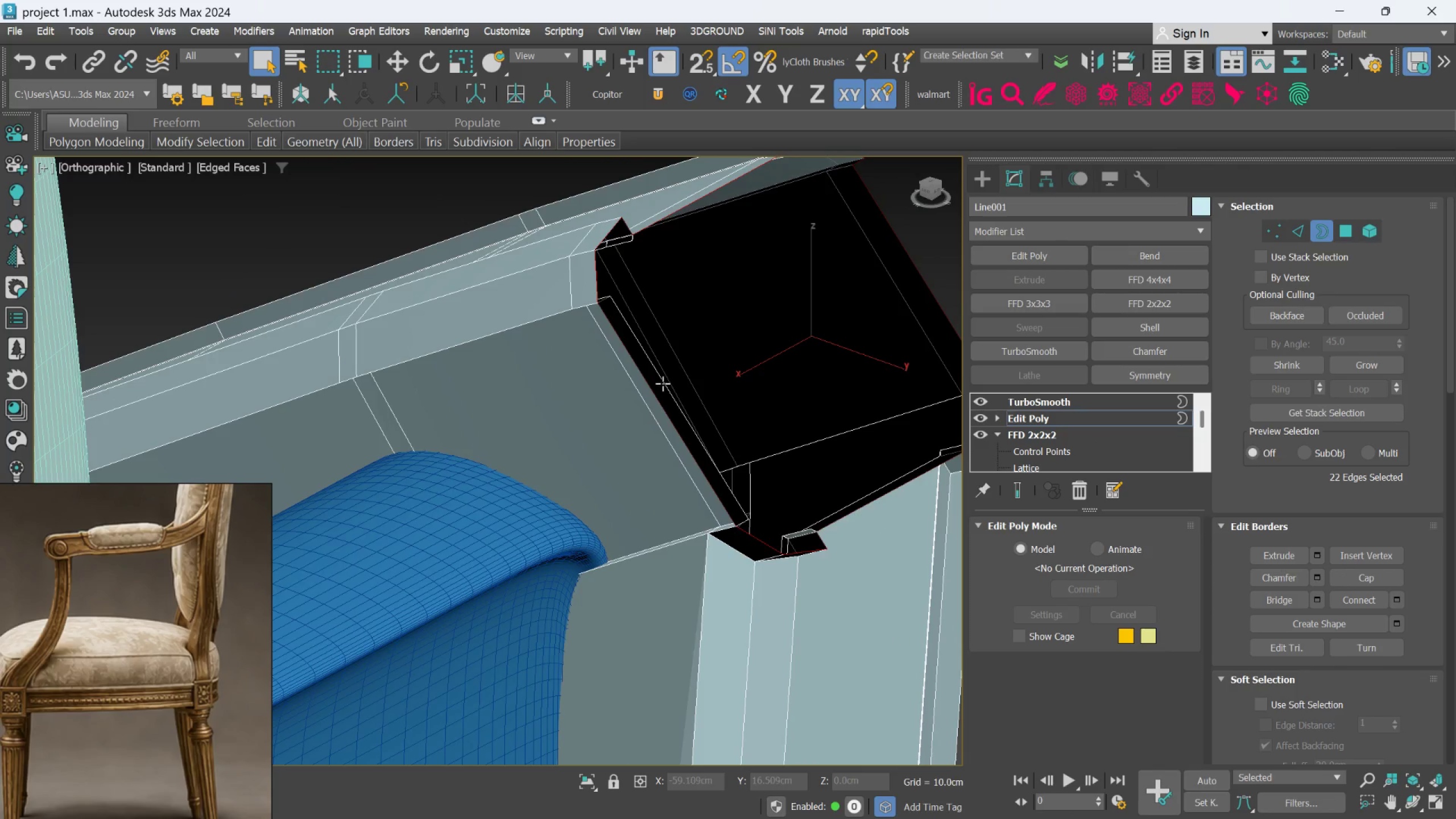 
left_click([663, 383])
 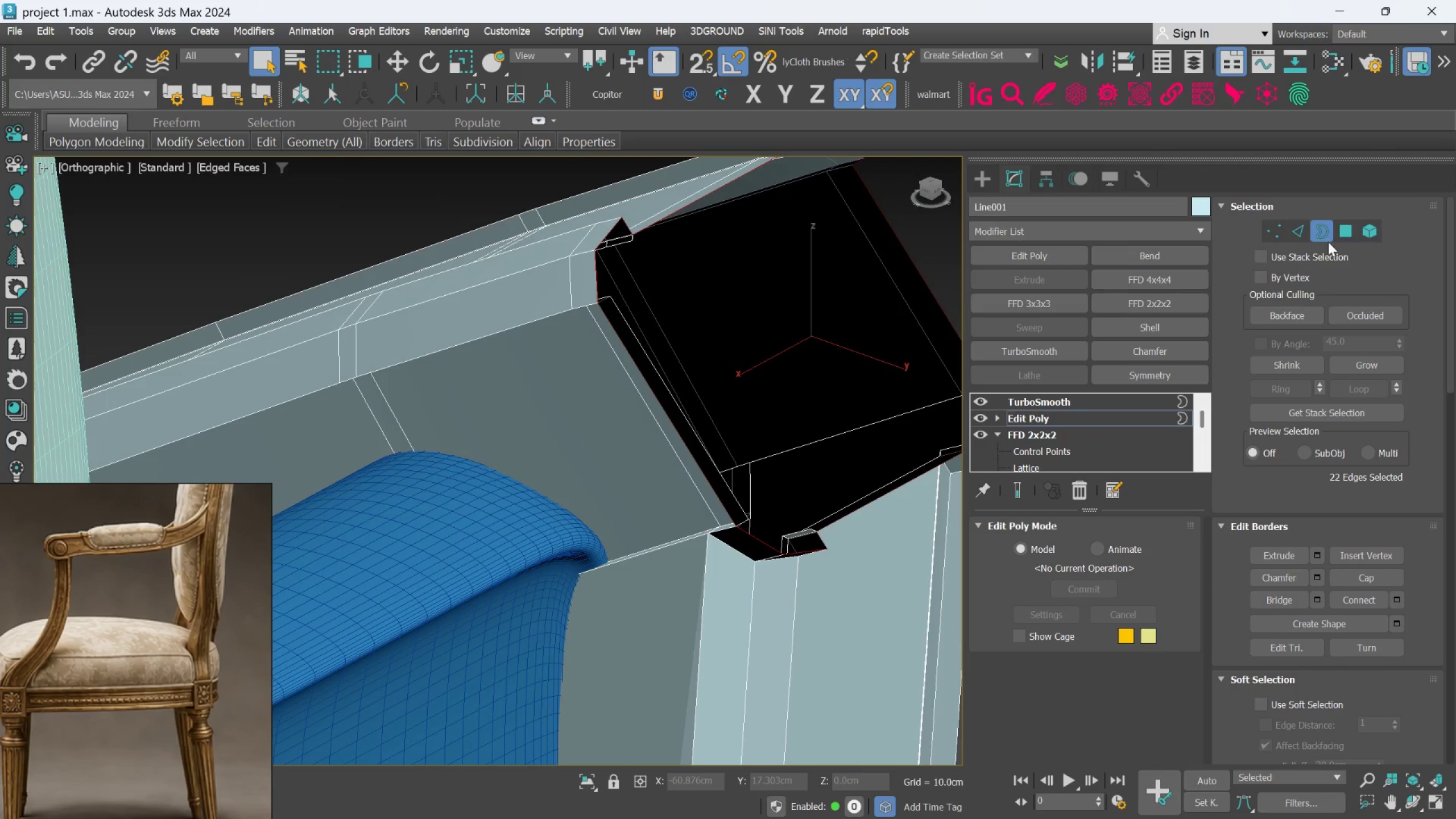 
left_click([1345, 226])
 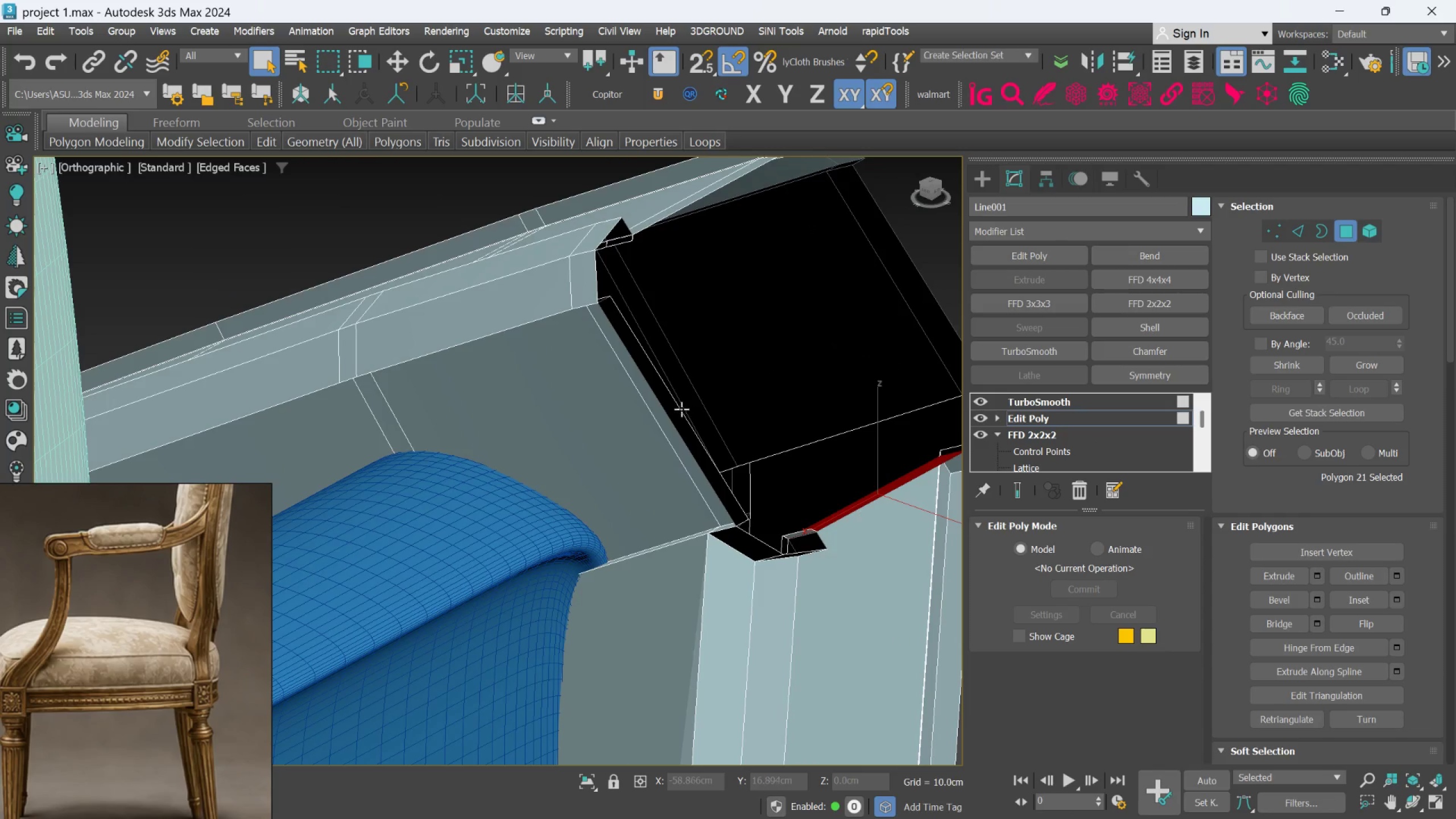 
left_click([681, 411])
 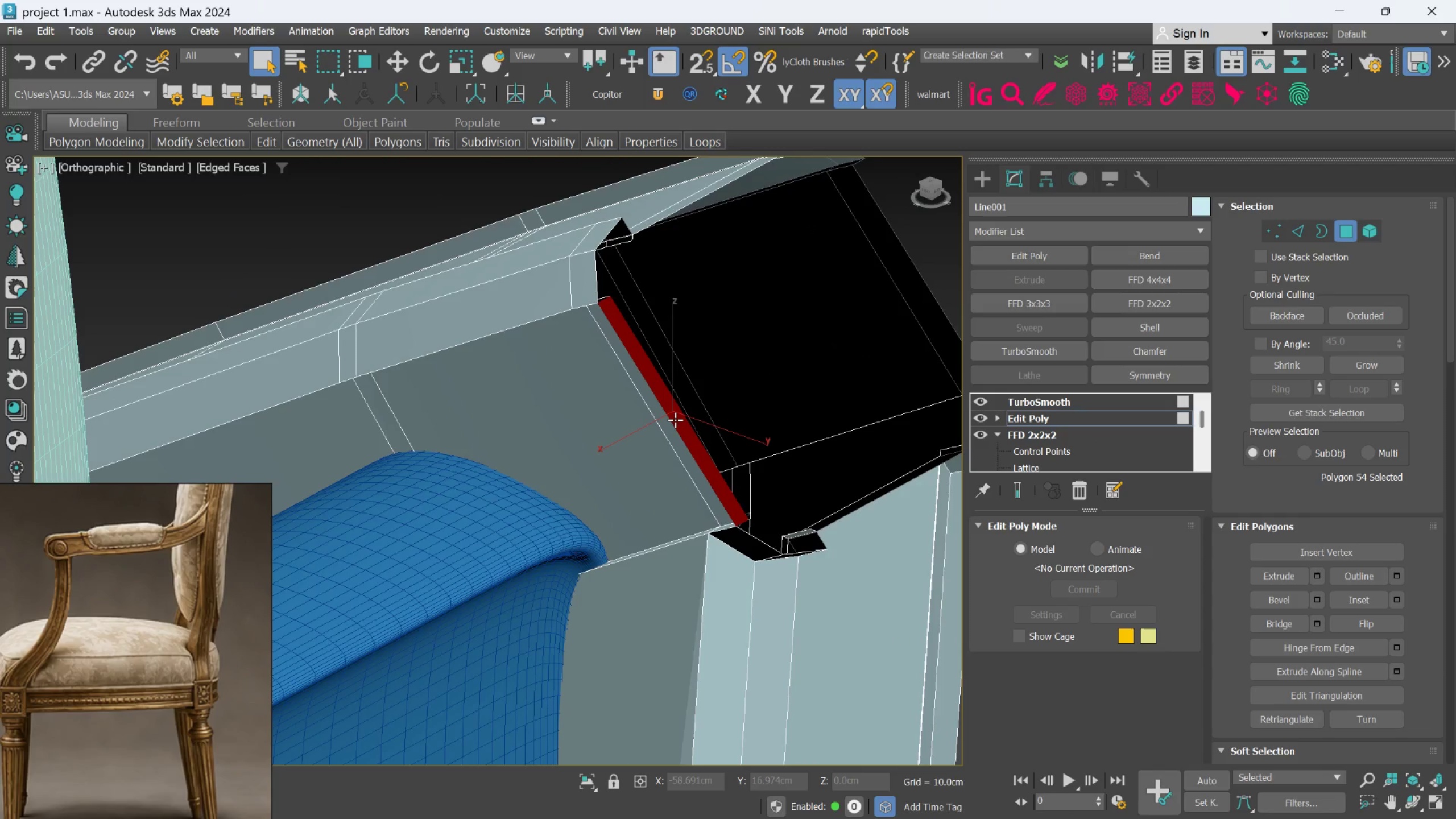 
key(Delete)
 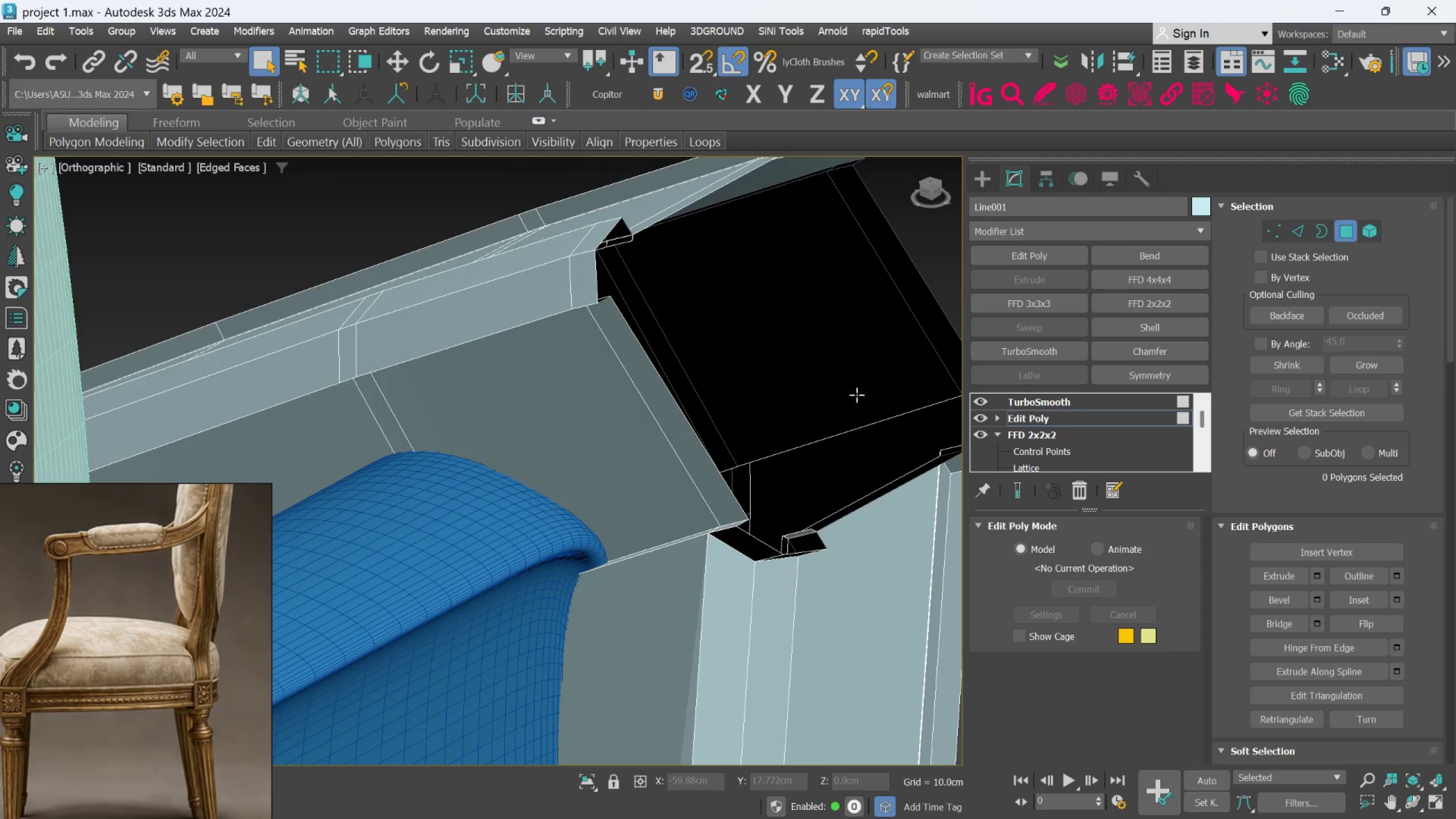 
scroll: coordinate [763, 261], scroll_direction: down, amount: 2.0
 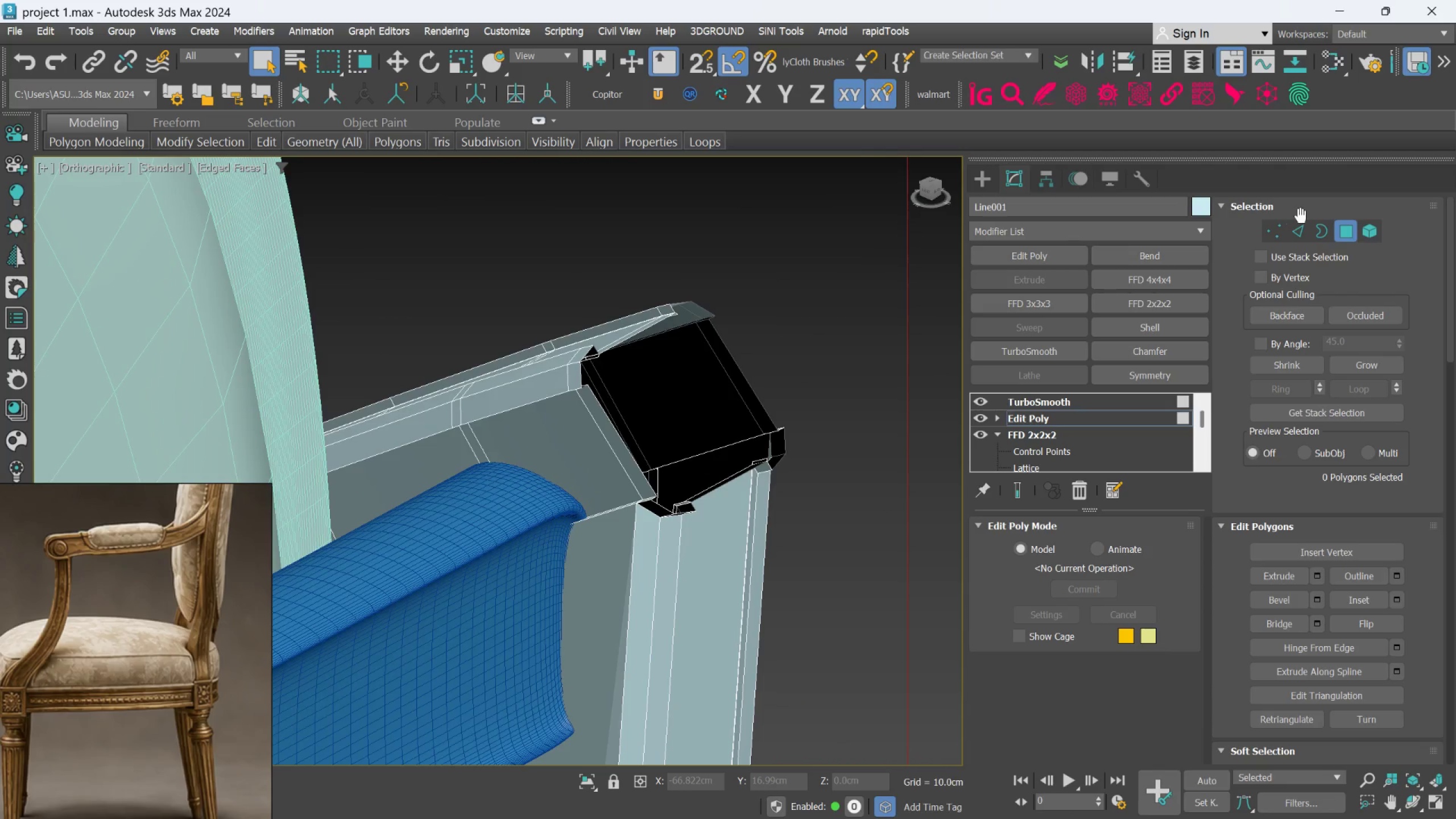 
left_click([1313, 226])
 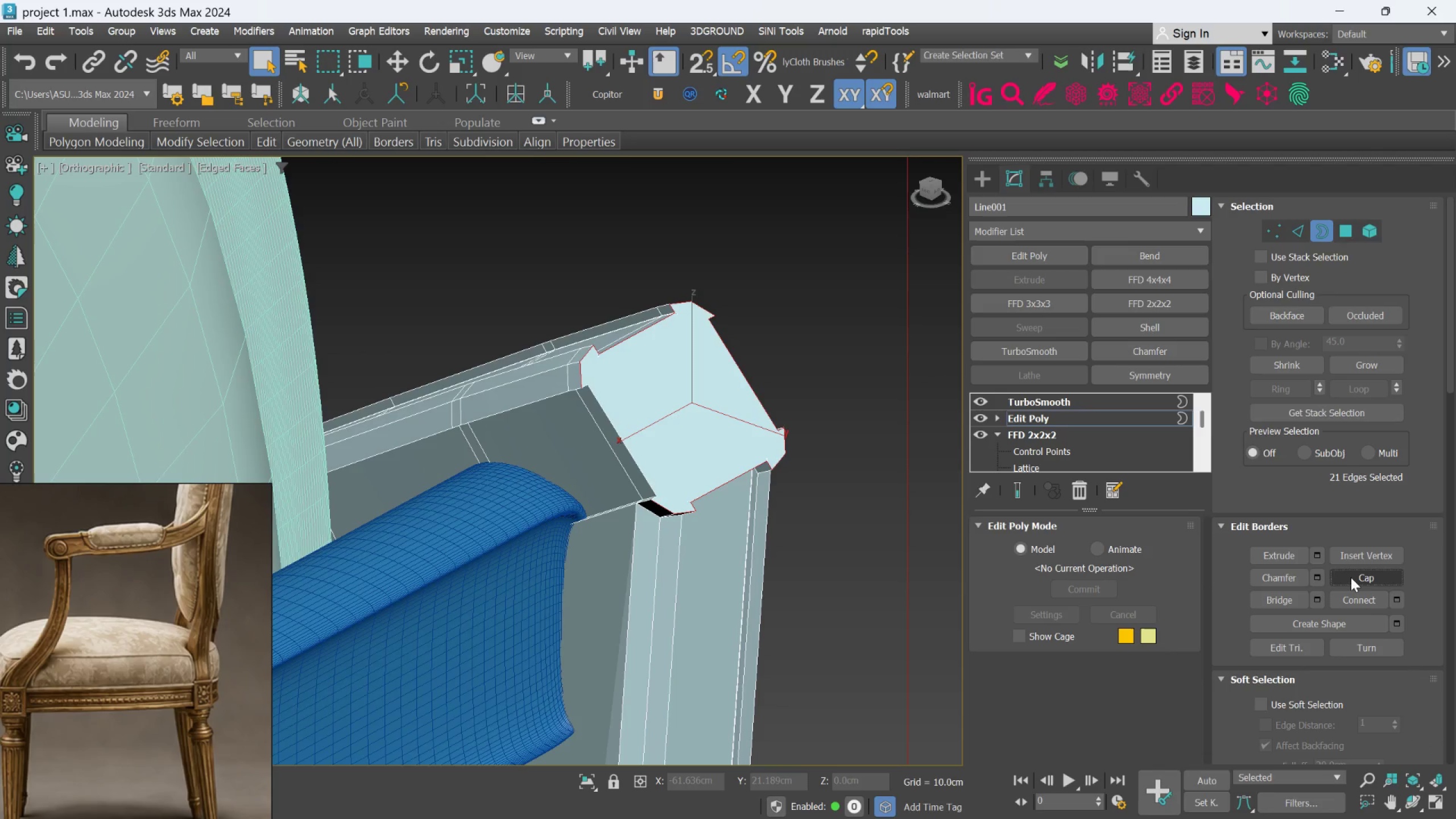 
scroll: coordinate [548, 388], scroll_direction: down, amount: 1.0
 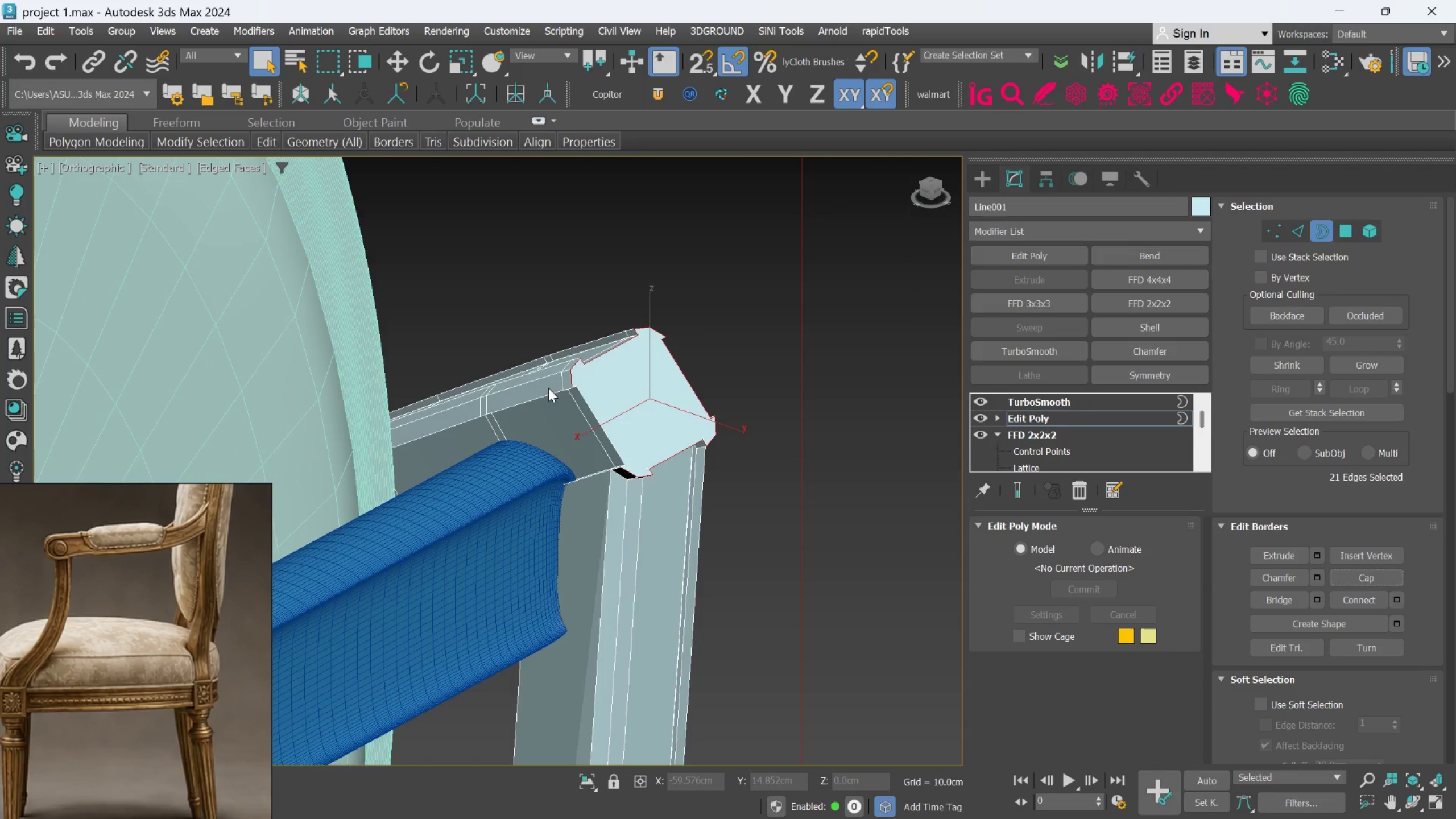 
hold_key(key=AltLeft, duration=1.26)
 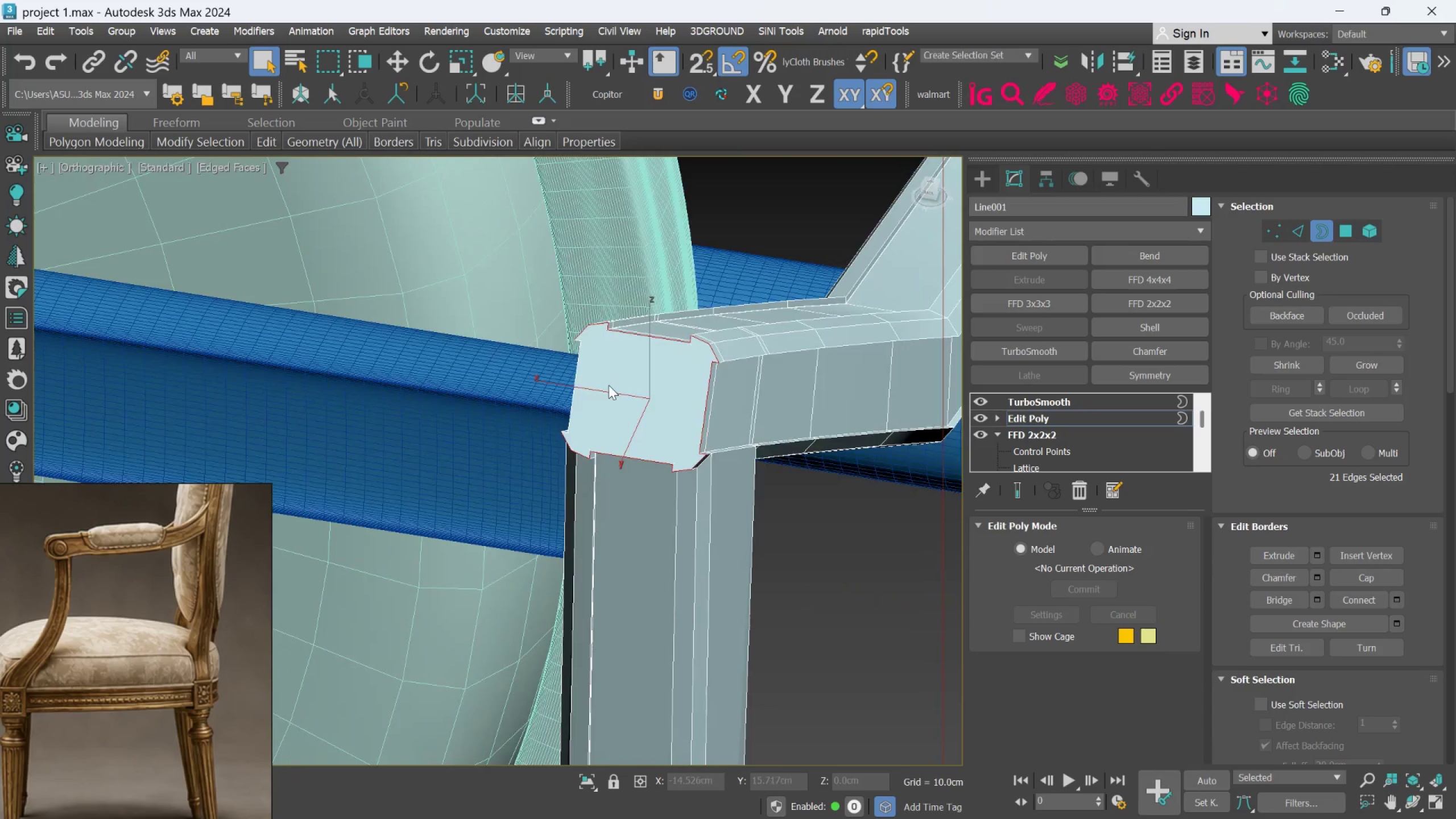 
hold_key(key=AltLeft, duration=0.44)
 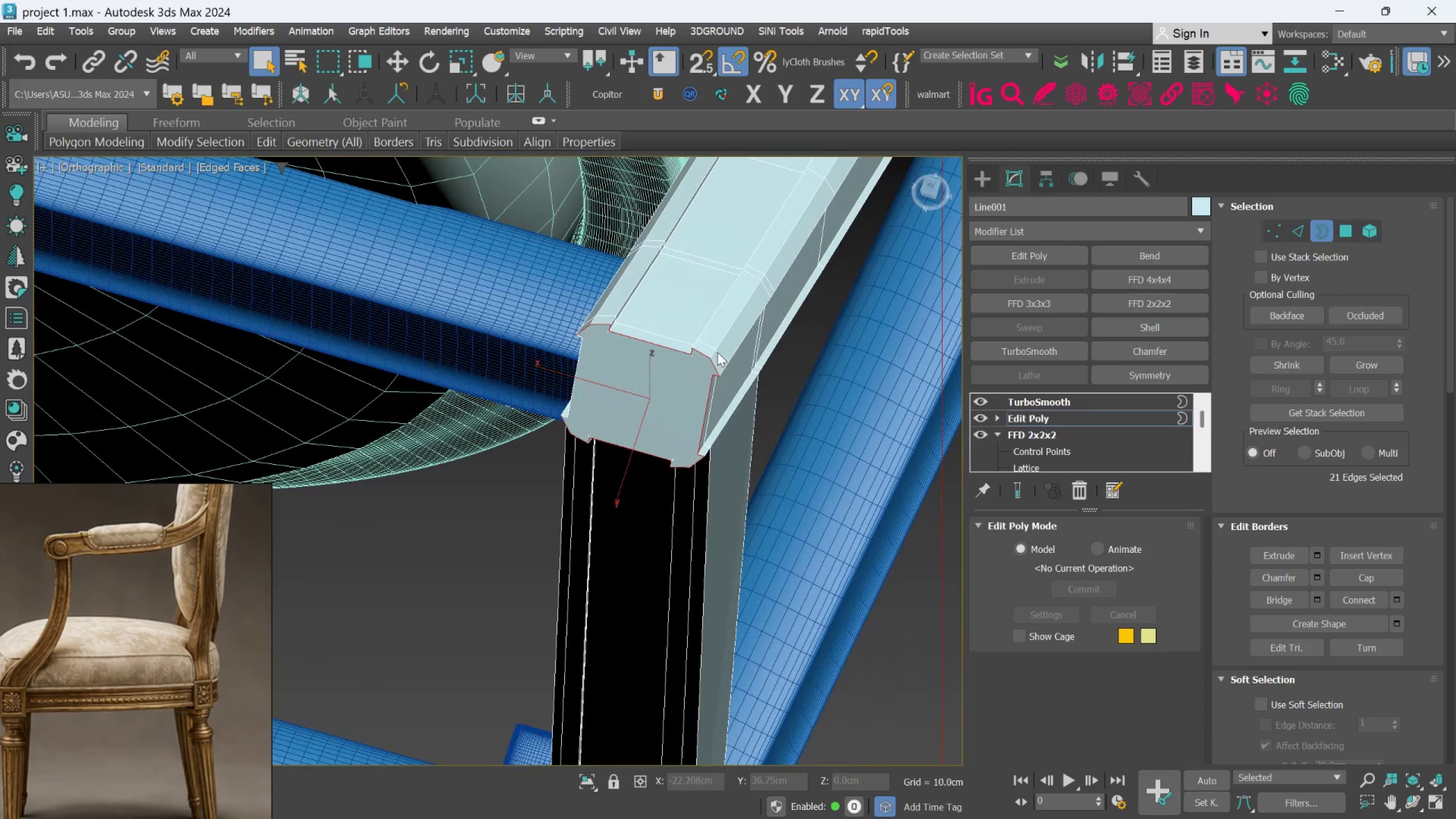 
scroll: coordinate [717, 352], scroll_direction: up, amount: 1.0
 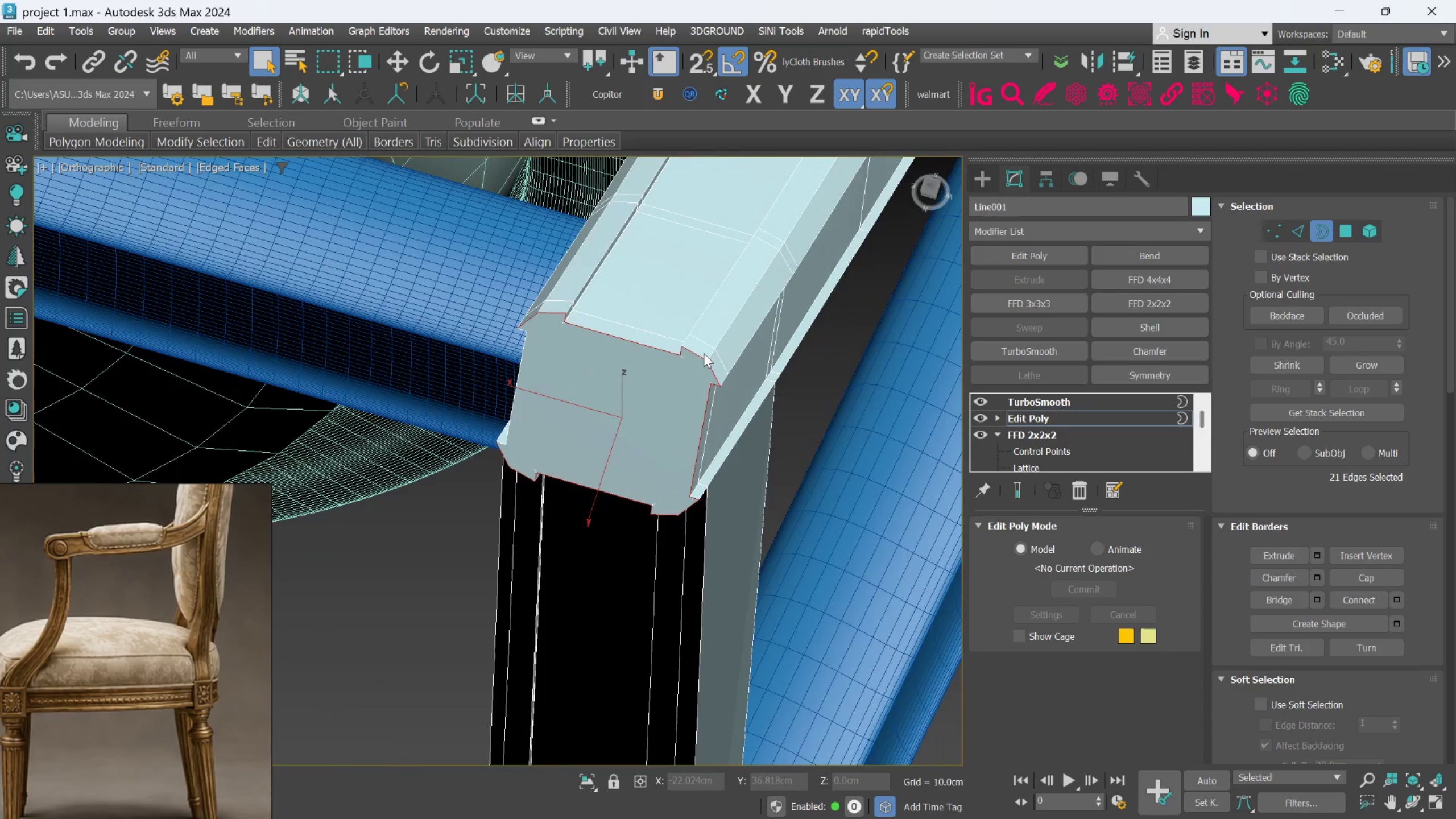 
hold_key(key=AltLeft, duration=1.28)
 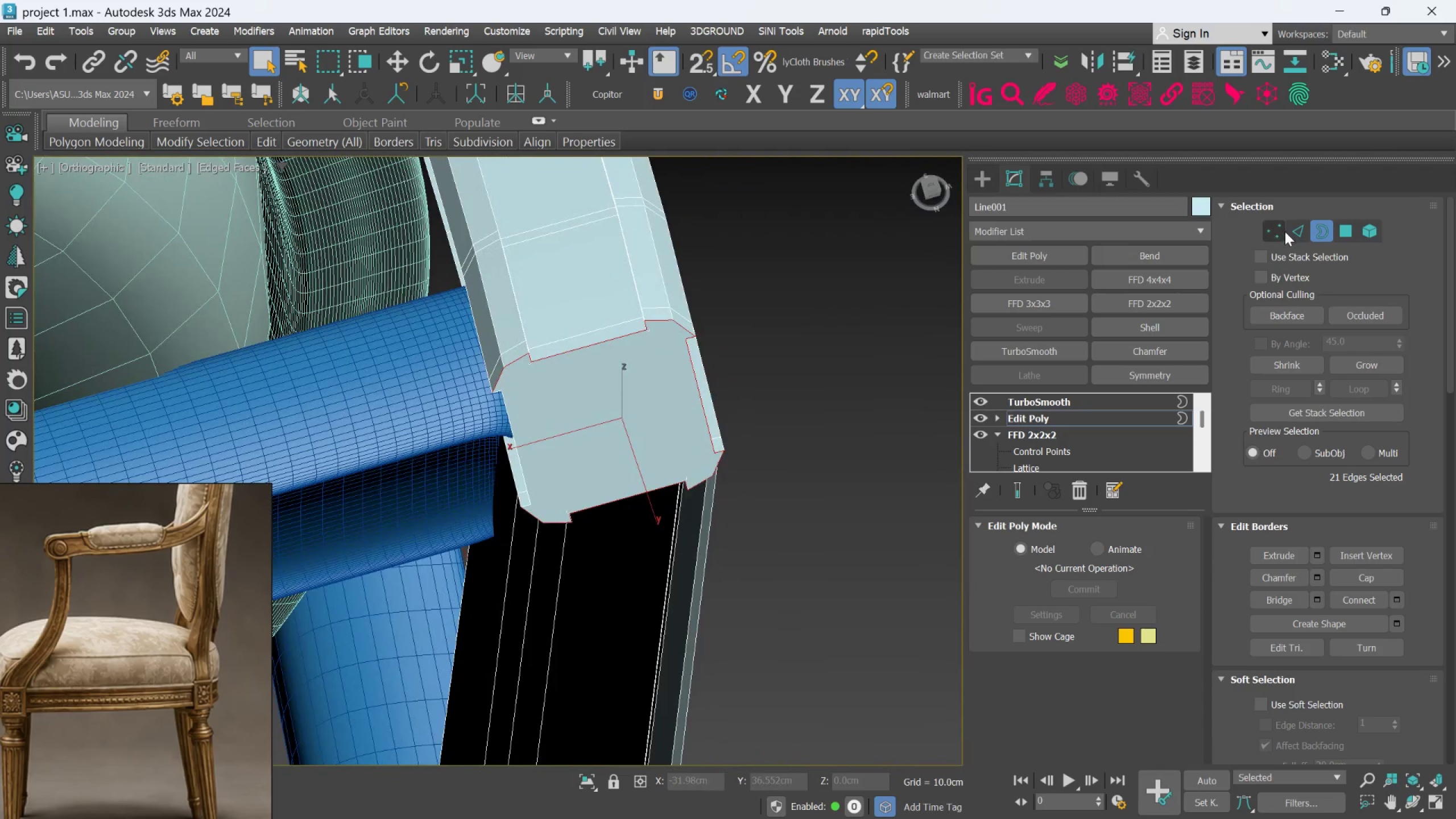 
left_click([1292, 231])
 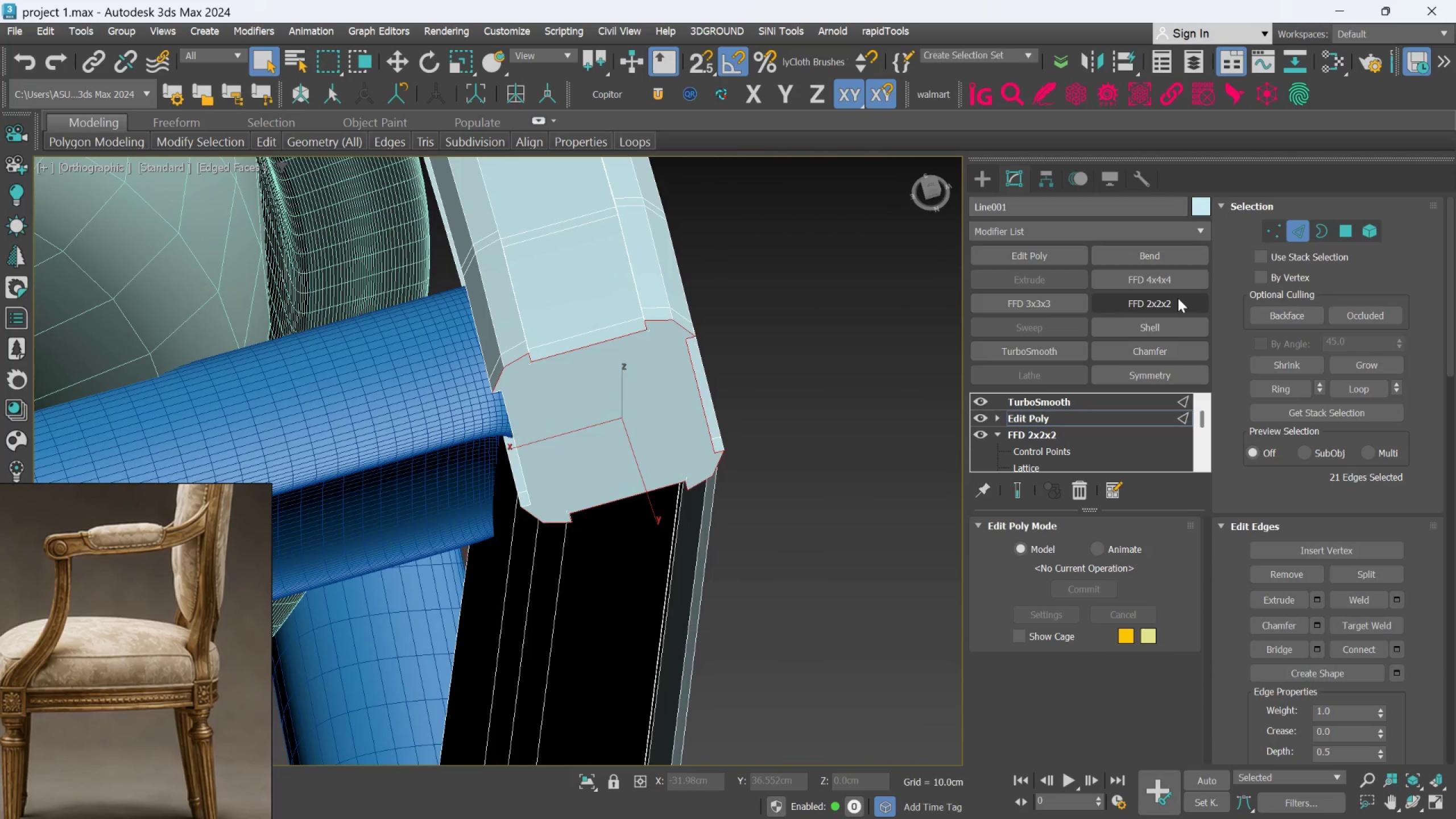 
key(Alt+AltLeft)
 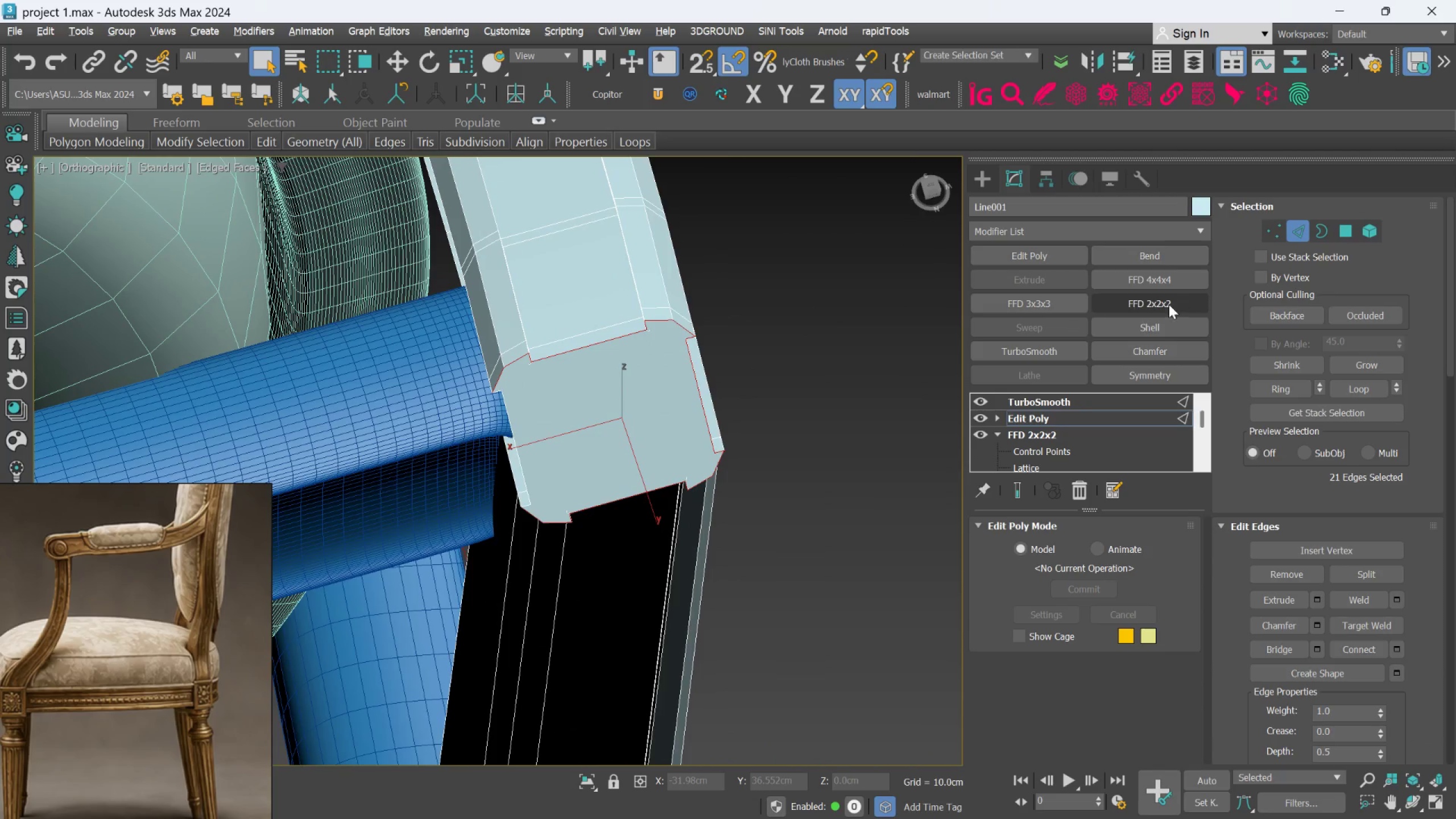 
key(Alt+C)
 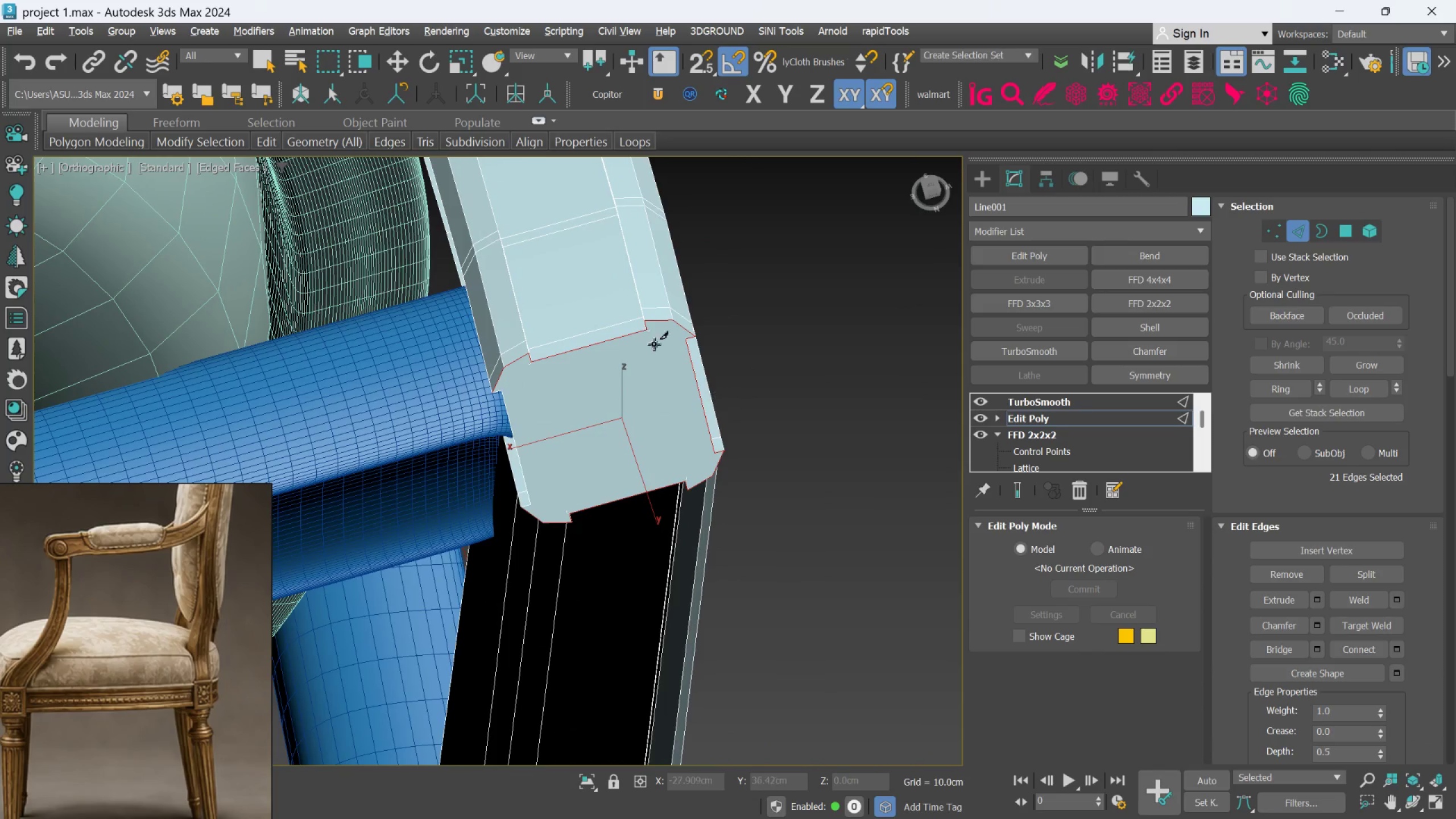 
scroll: coordinate [643, 333], scroll_direction: up, amount: 1.0
 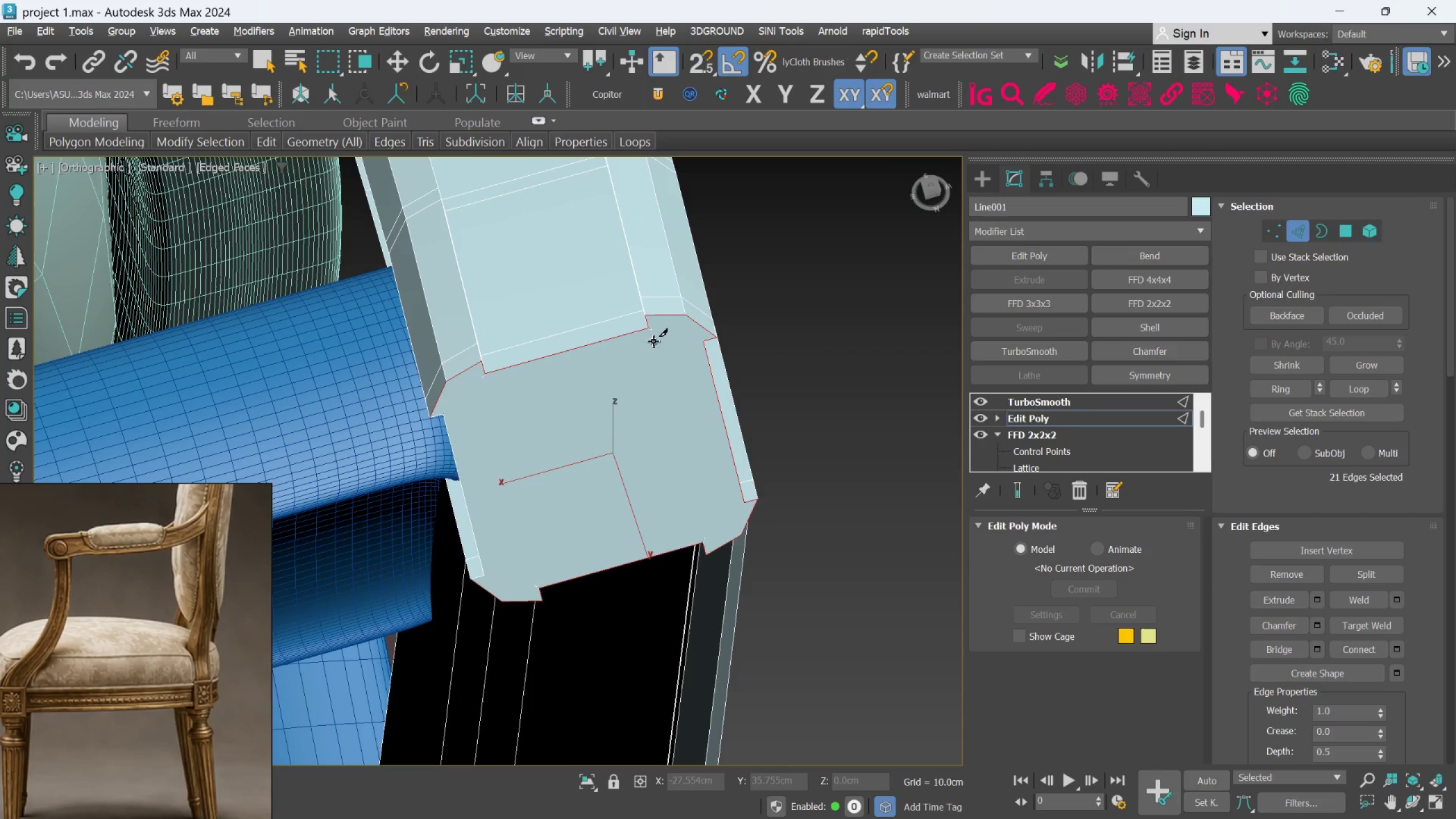 
left_click([646, 330])
 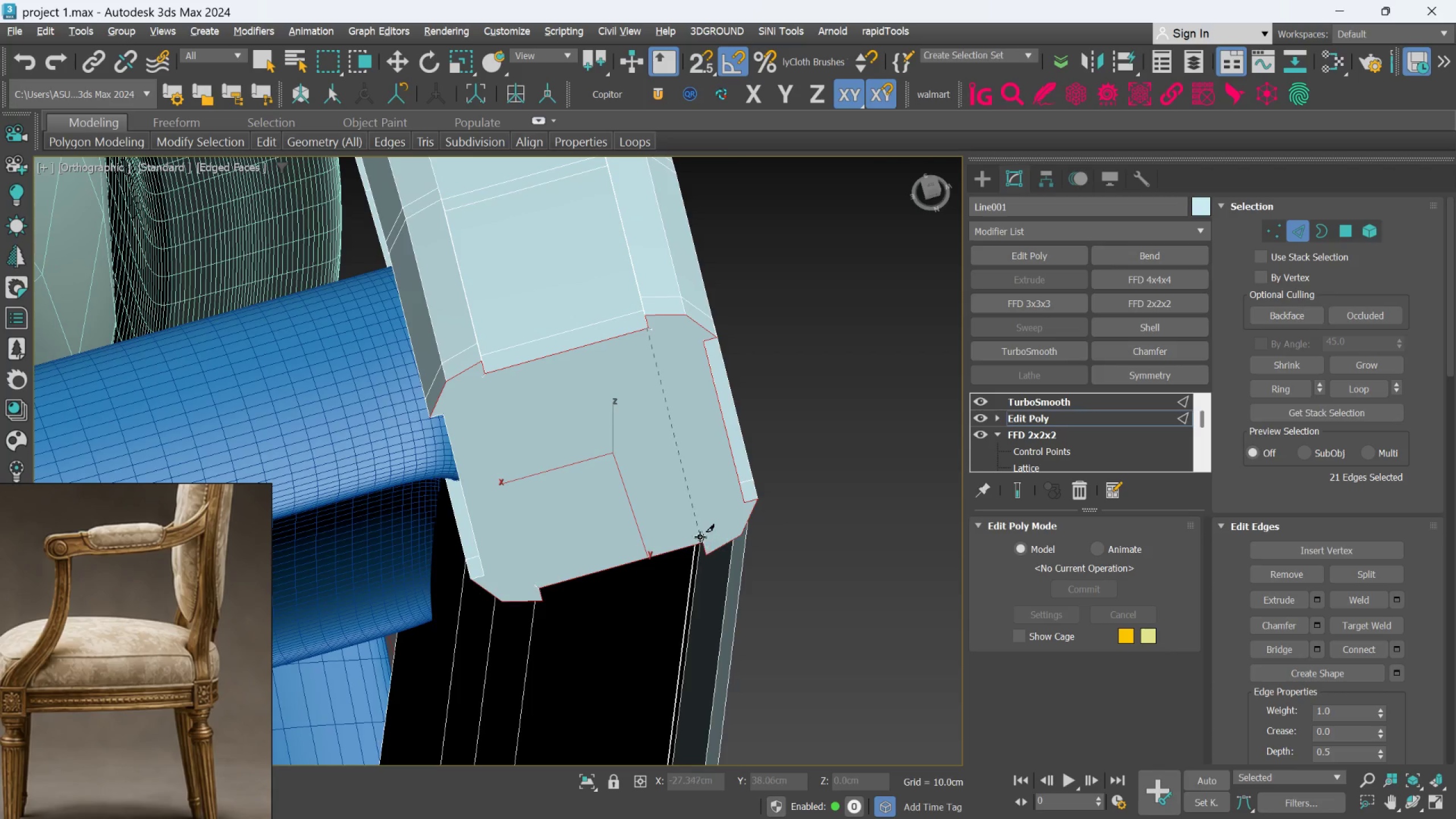 
left_click([701, 542])
 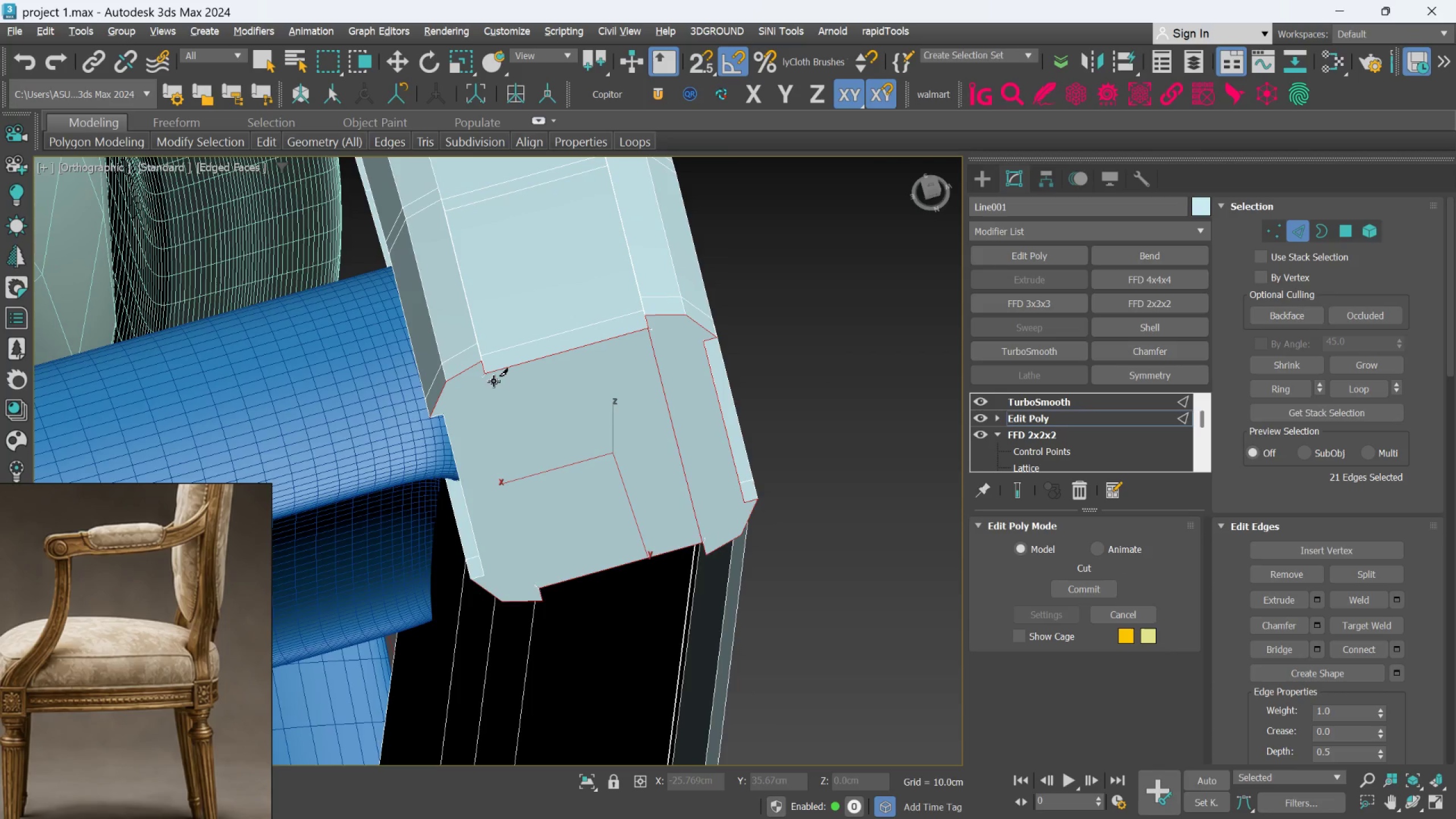 
left_click([489, 376])
 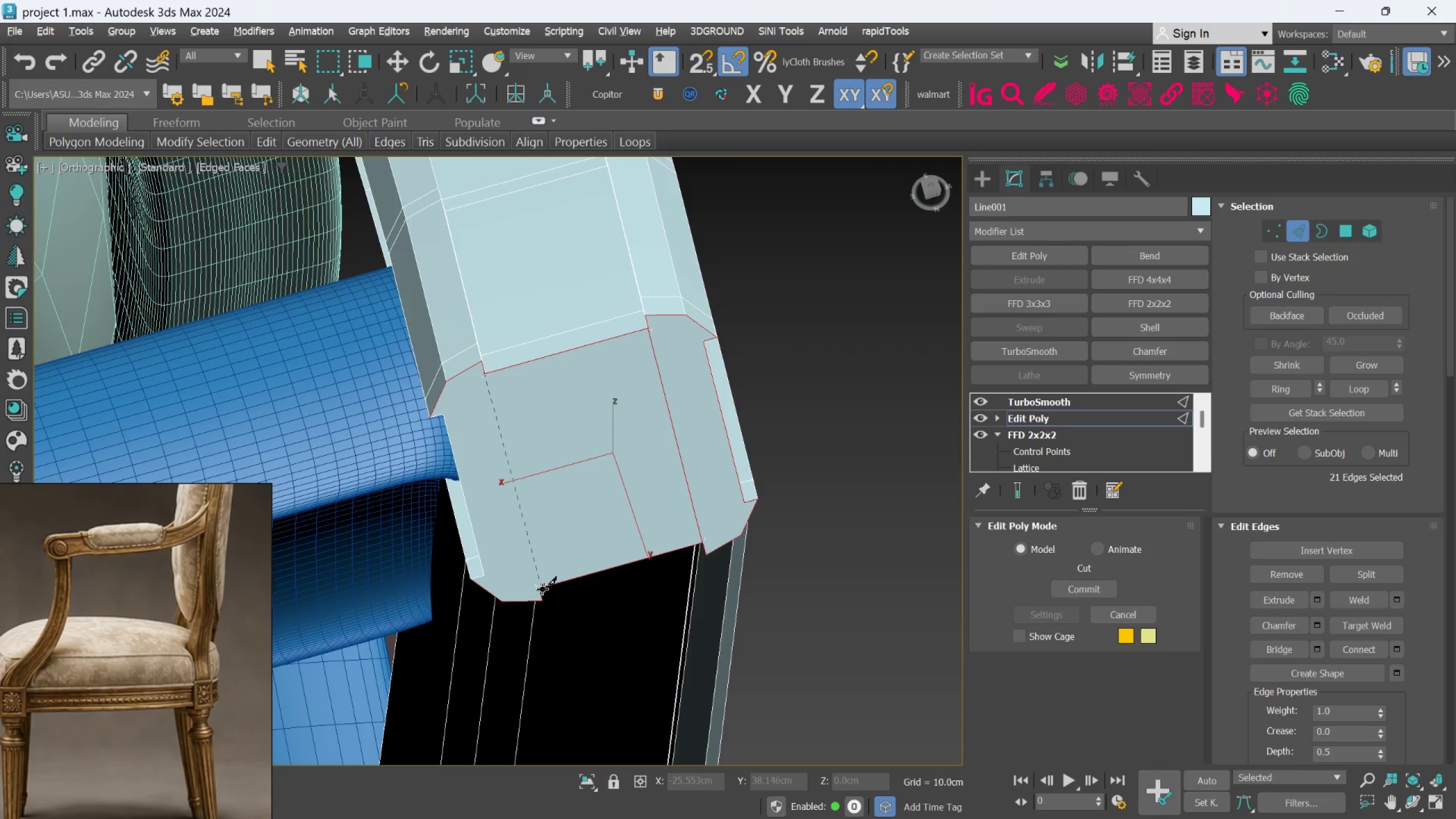 
left_click([539, 589])
 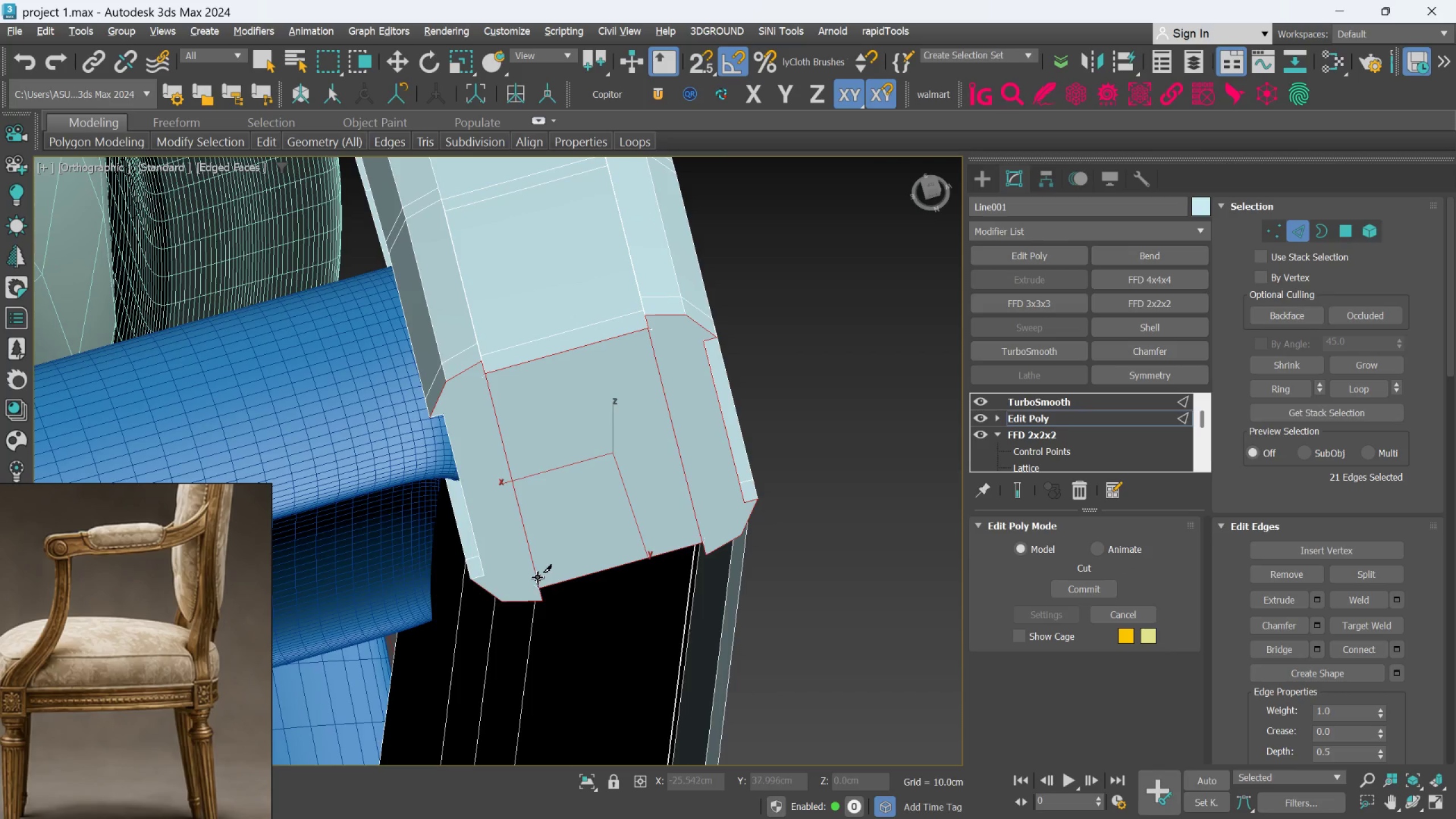 
right_click([537, 577])
 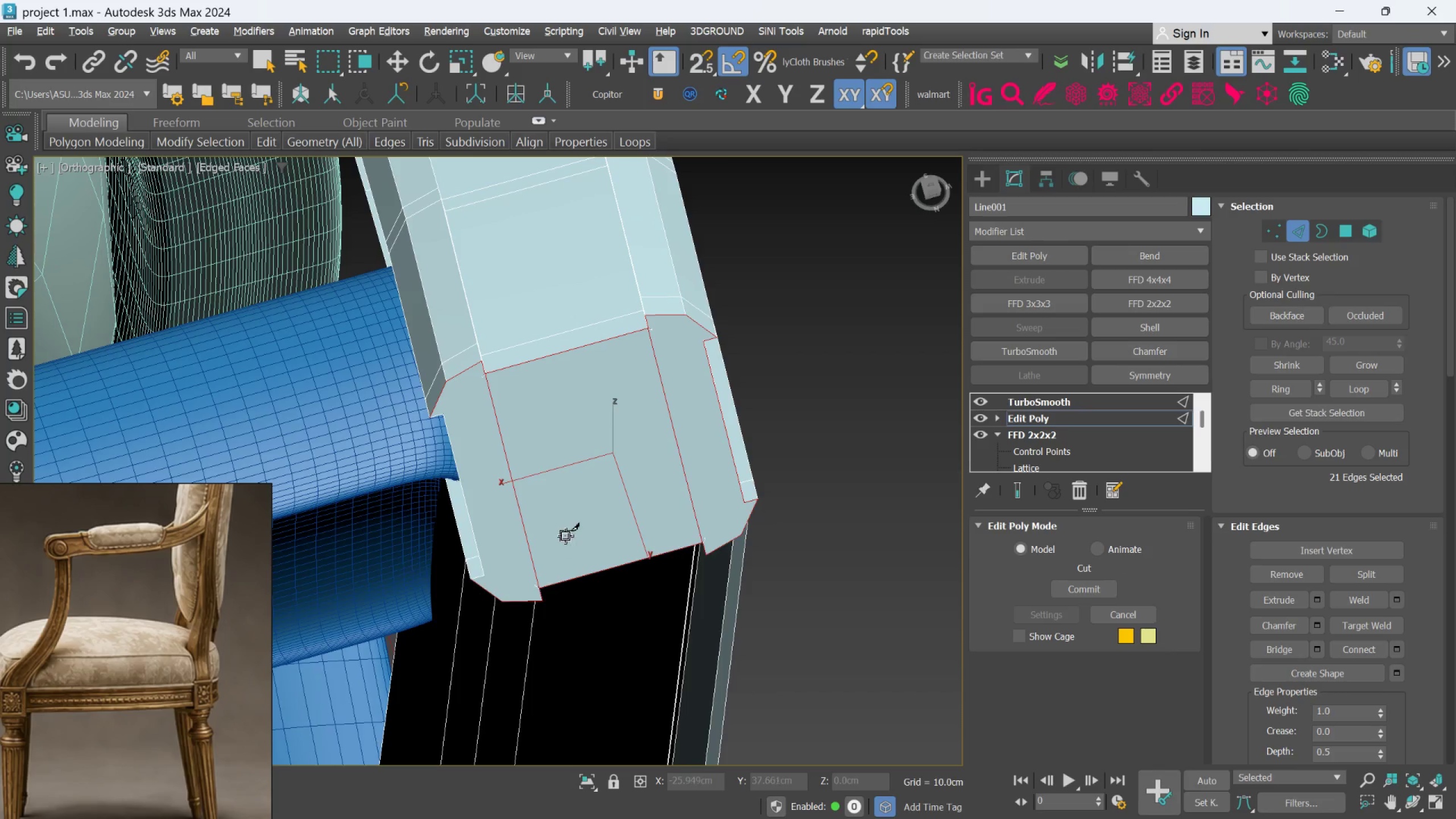 
scroll: coordinate [566, 534], scroll_direction: down, amount: 2.0
 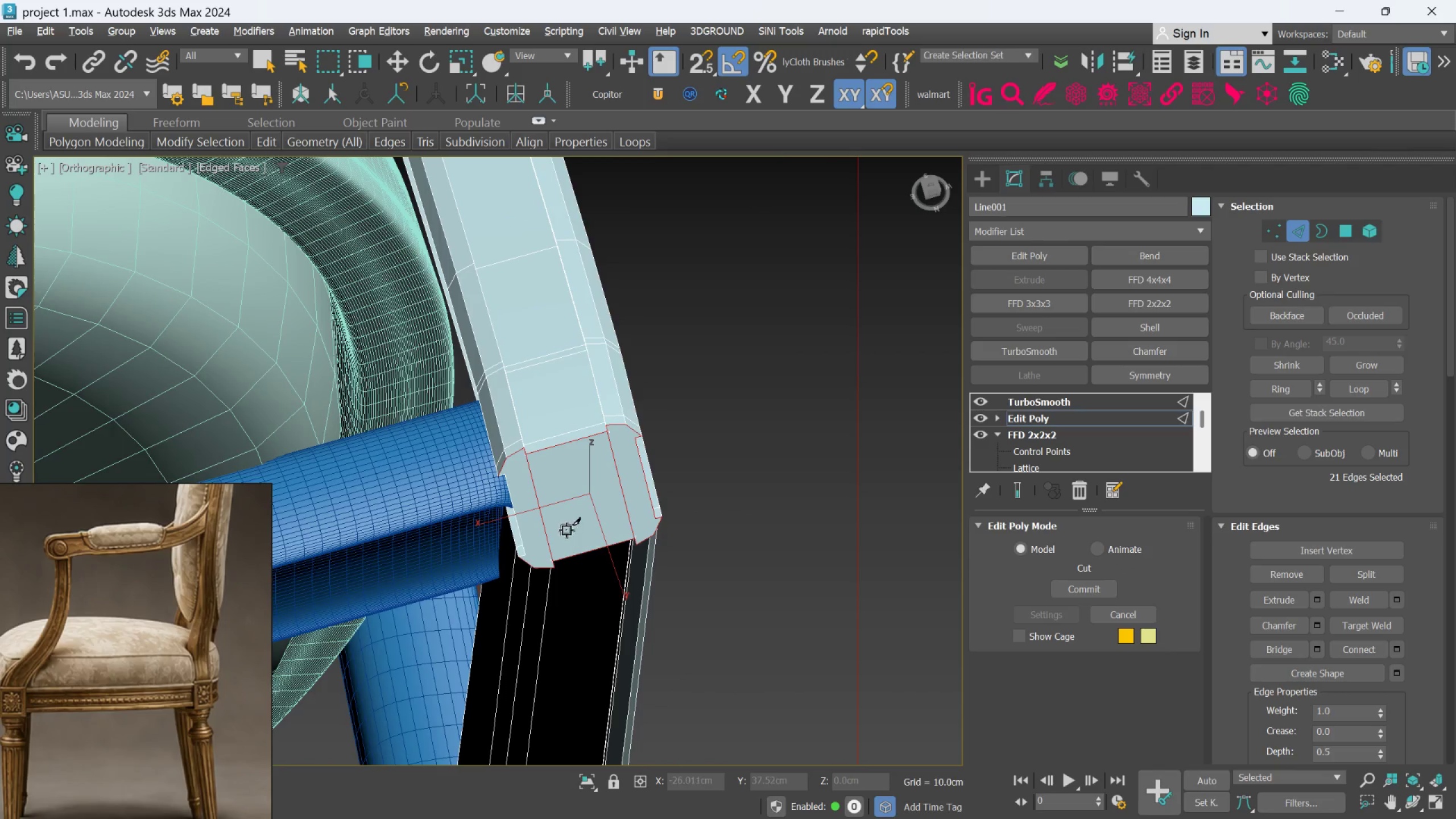 
hold_key(key=AltLeft, duration=1.33)
 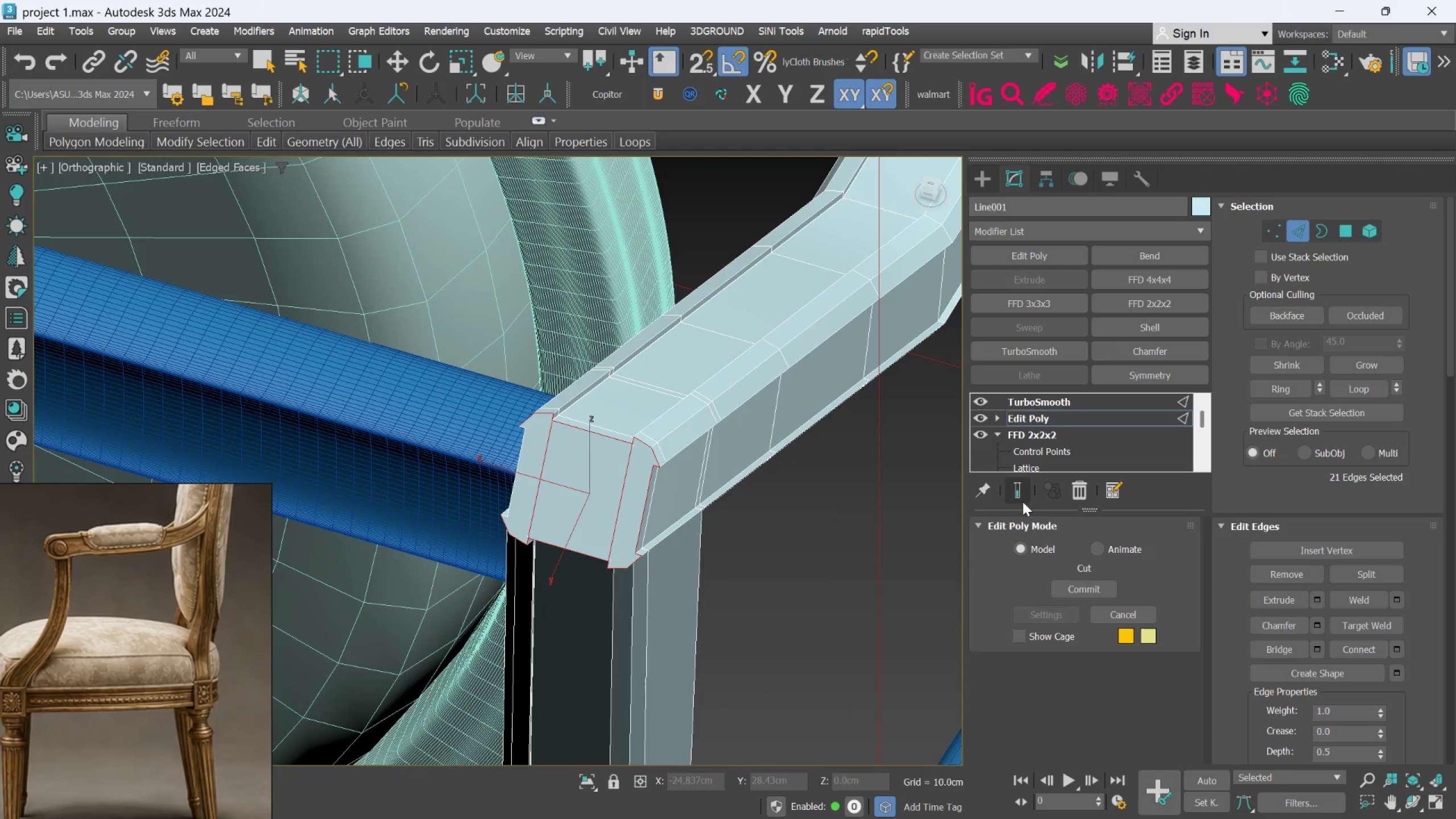 
left_click([1019, 497])
 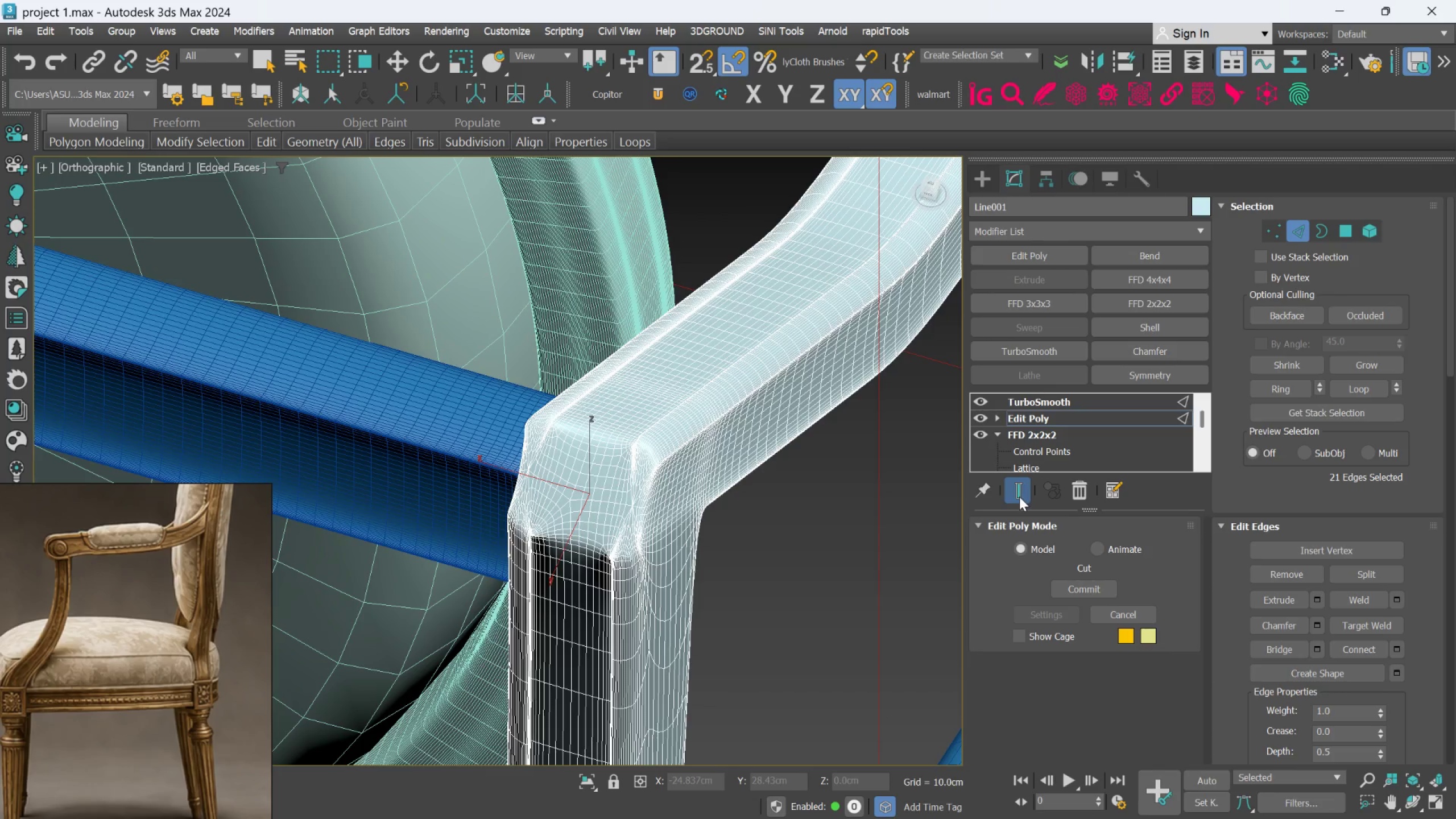 
left_click([1019, 497])
 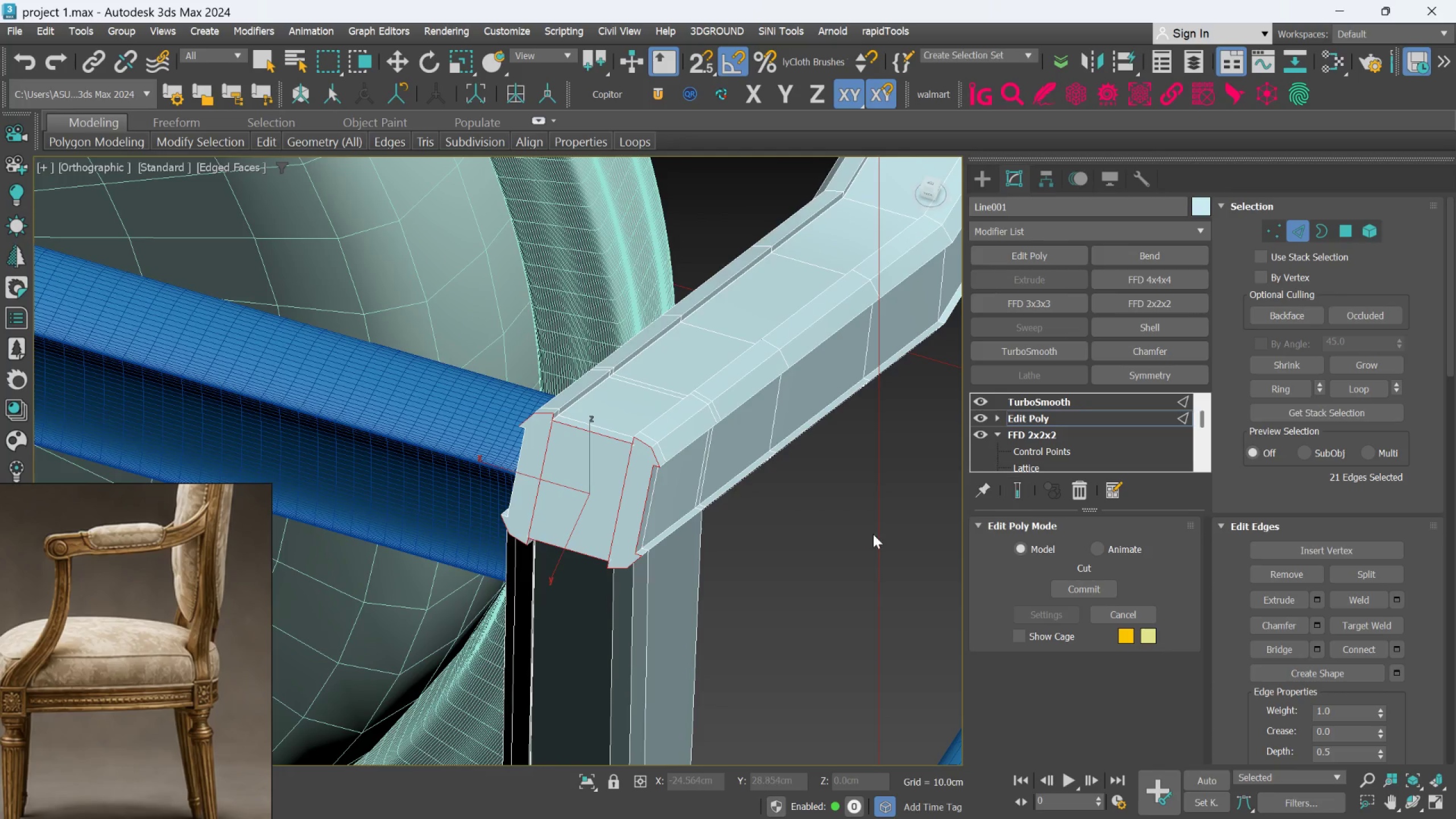 
hold_key(key=AltLeft, duration=1.5)
 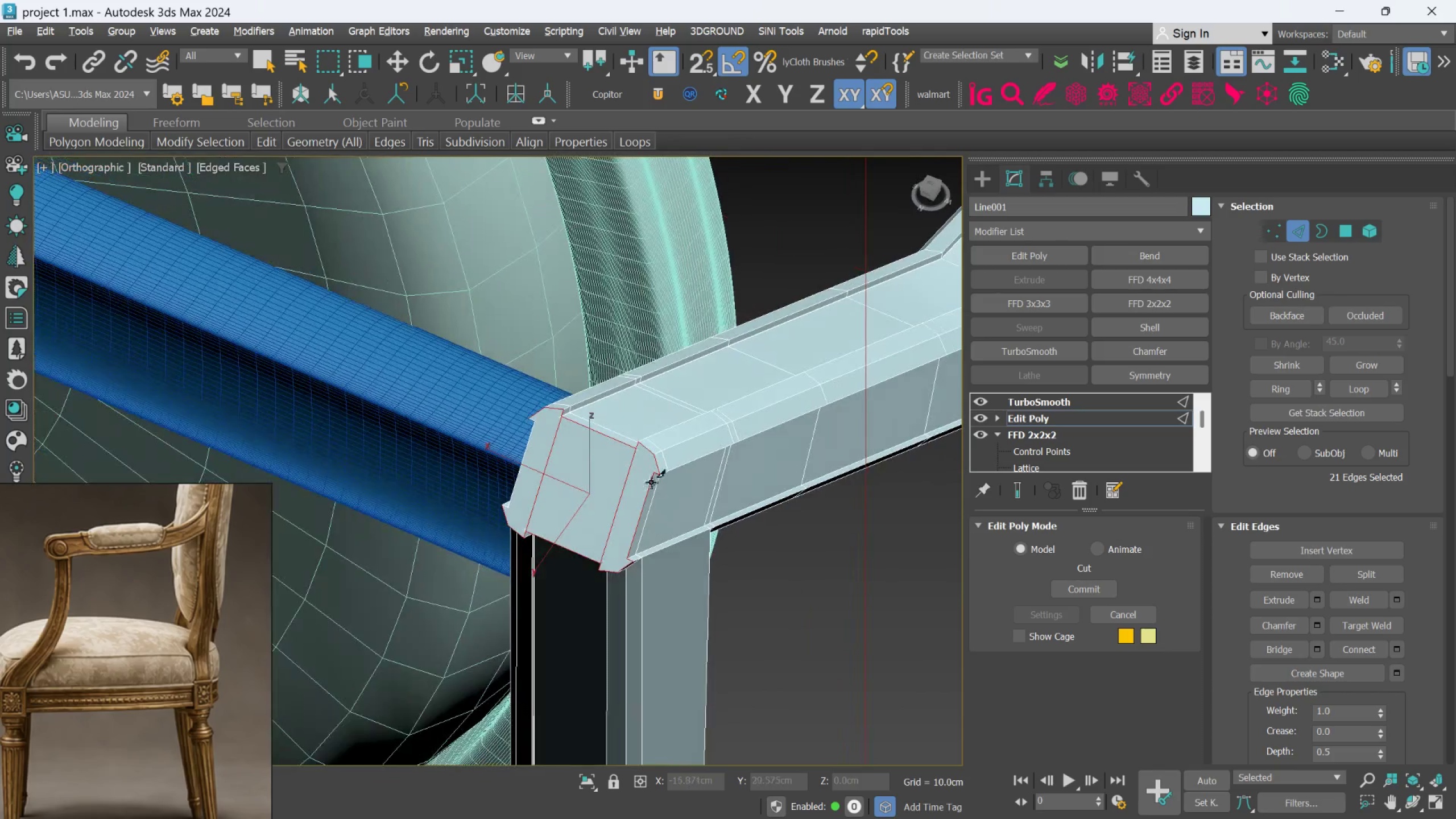 
hold_key(key=AltLeft, duration=0.48)
 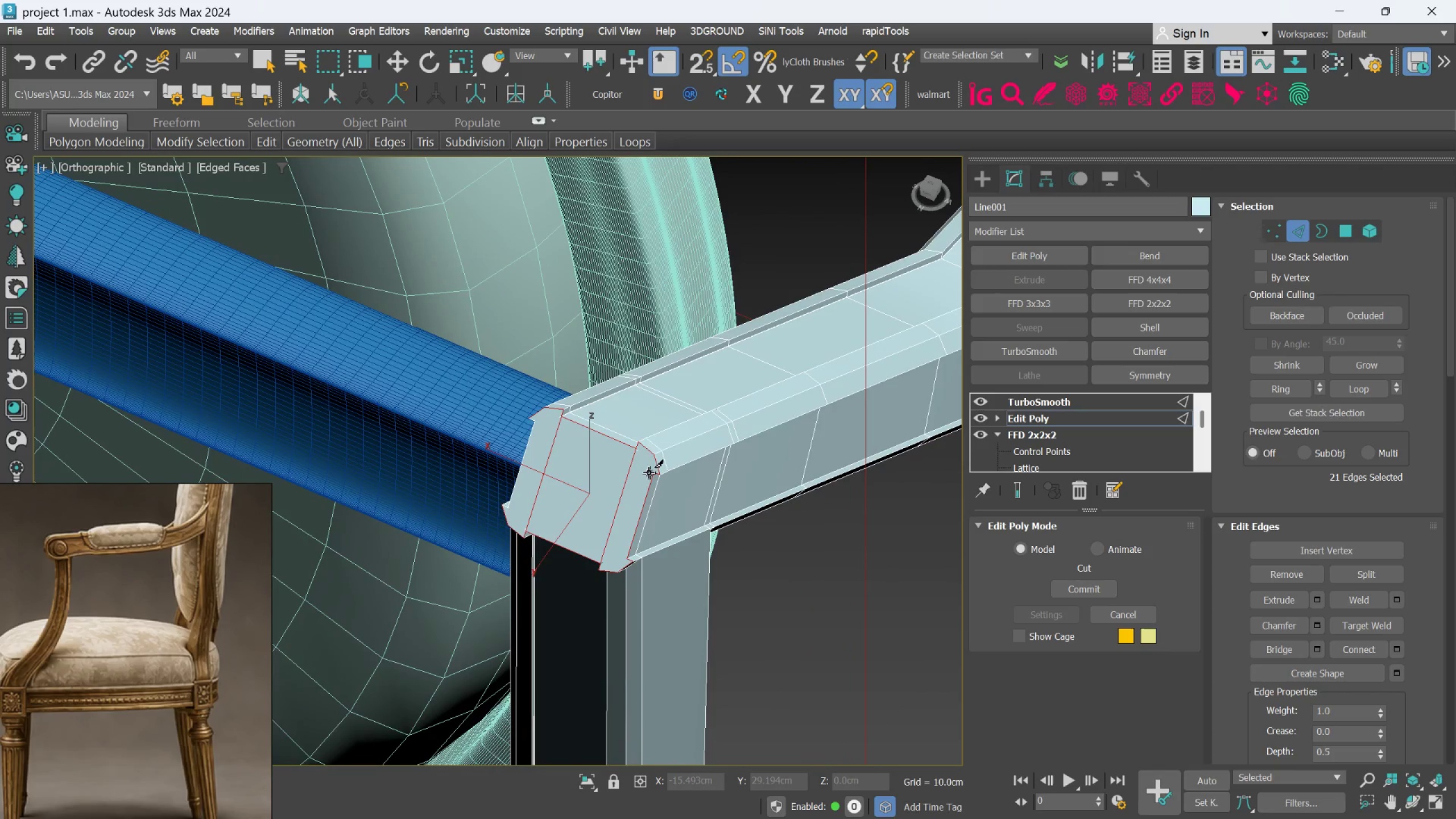 
hold_key(key=AltLeft, duration=1.5)
 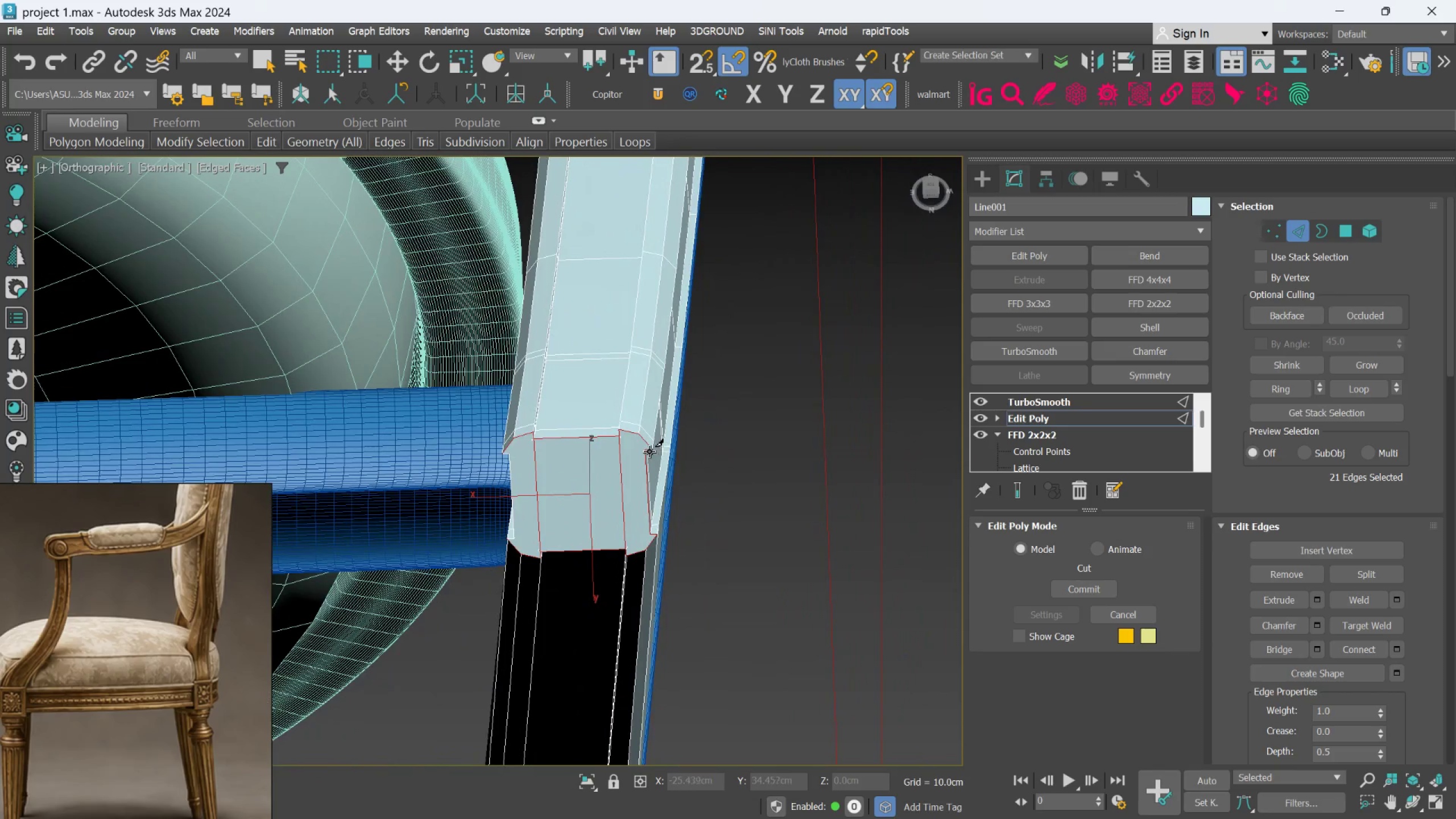 
scroll: coordinate [650, 452], scroll_direction: up, amount: 1.0
 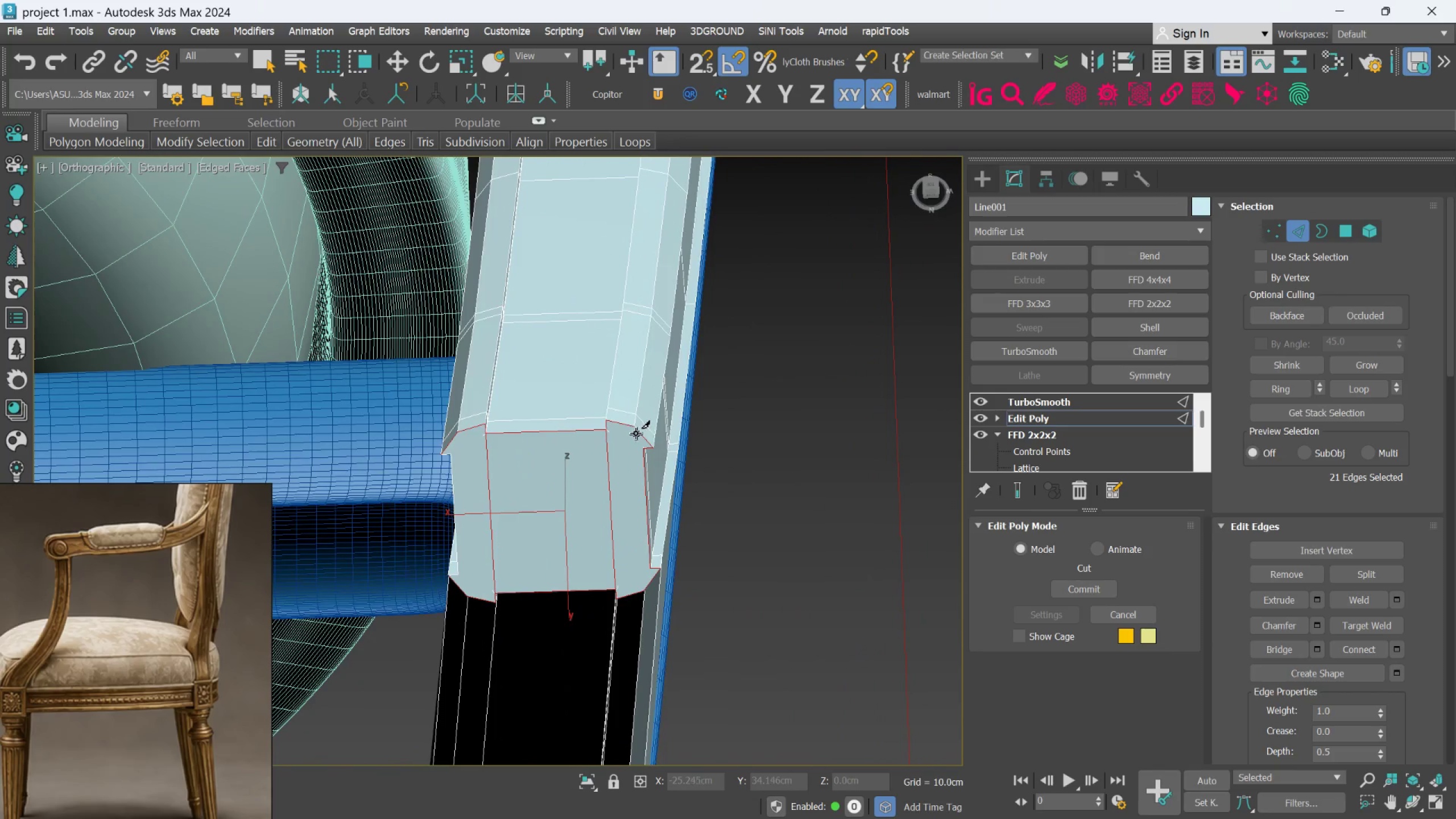 
left_click_drag(start_coordinate=[635, 429], to_coordinate=[634, 436])
 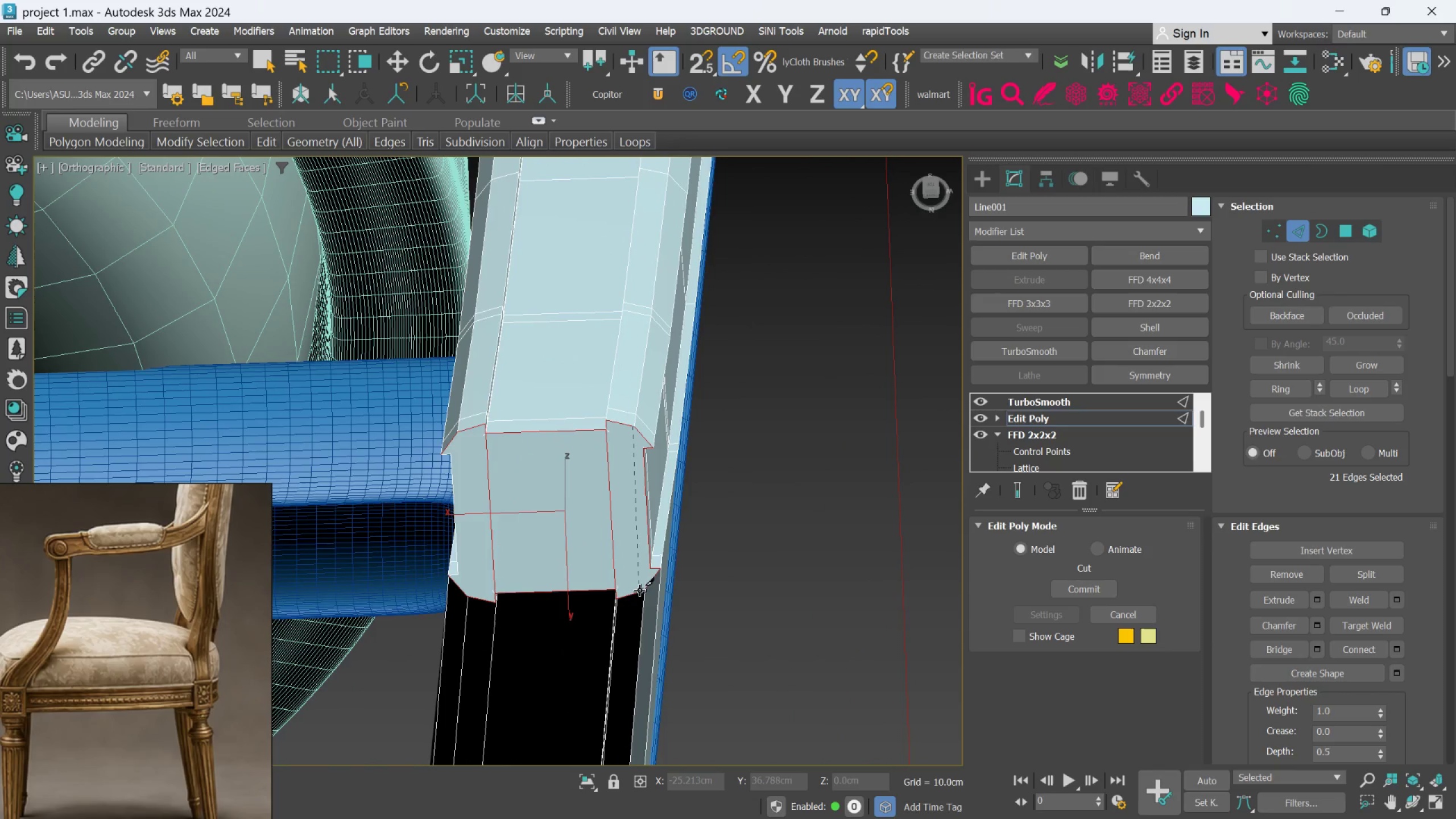 
left_click([640, 590])
 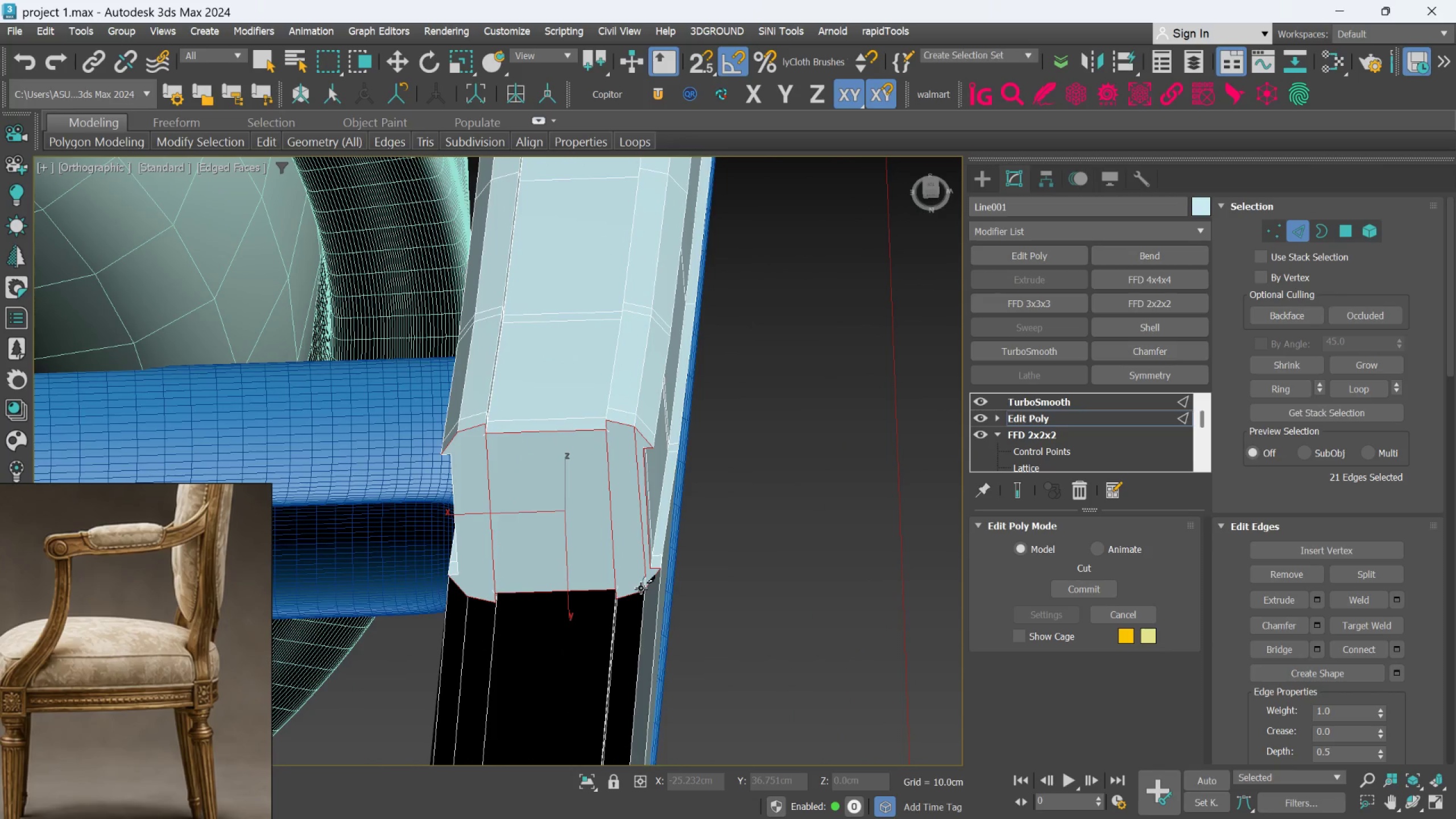 
left_click([641, 588])
 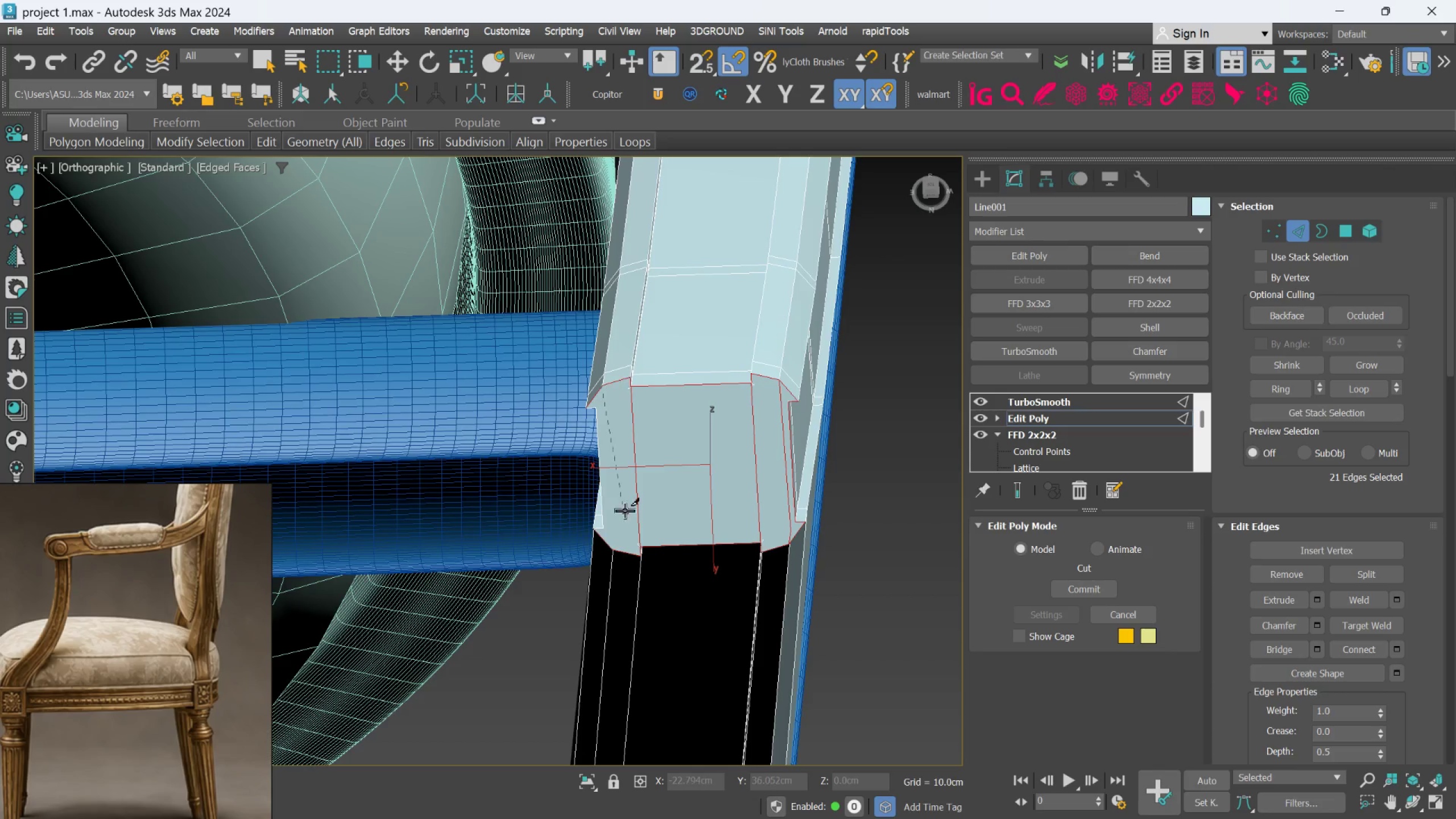 
left_click([613, 549])
 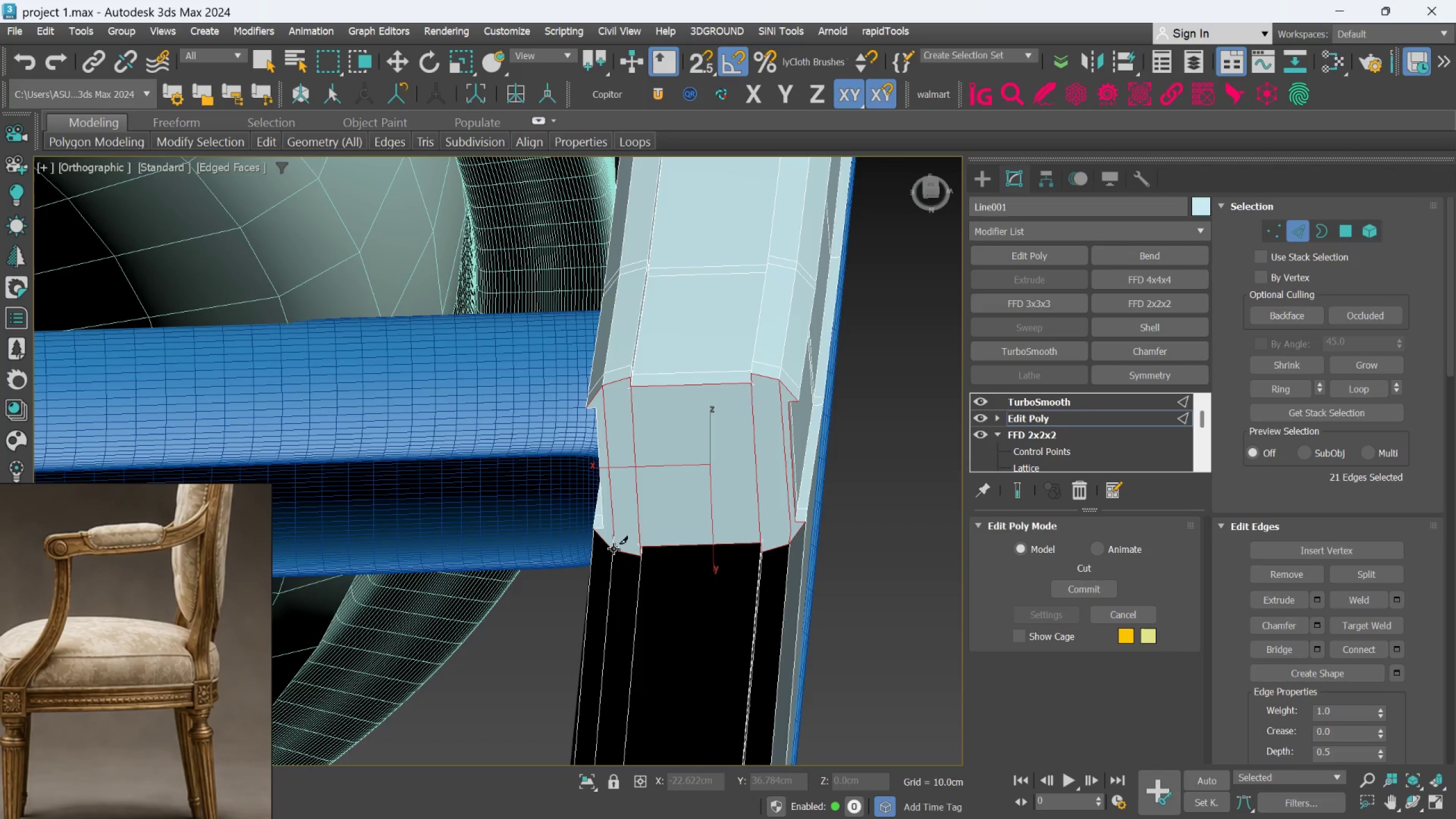 
right_click([614, 549])
 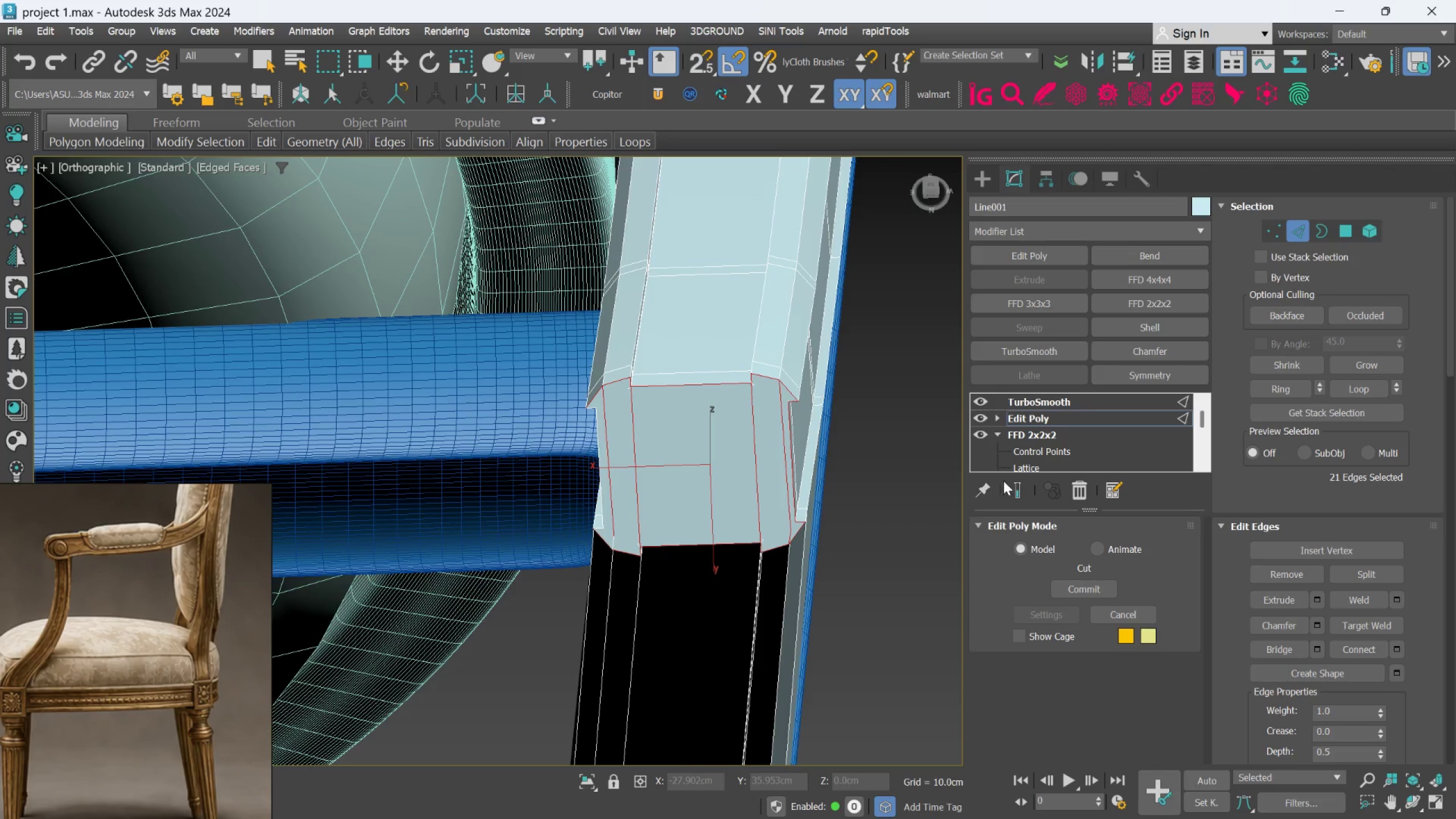 
left_click([1013, 487])
 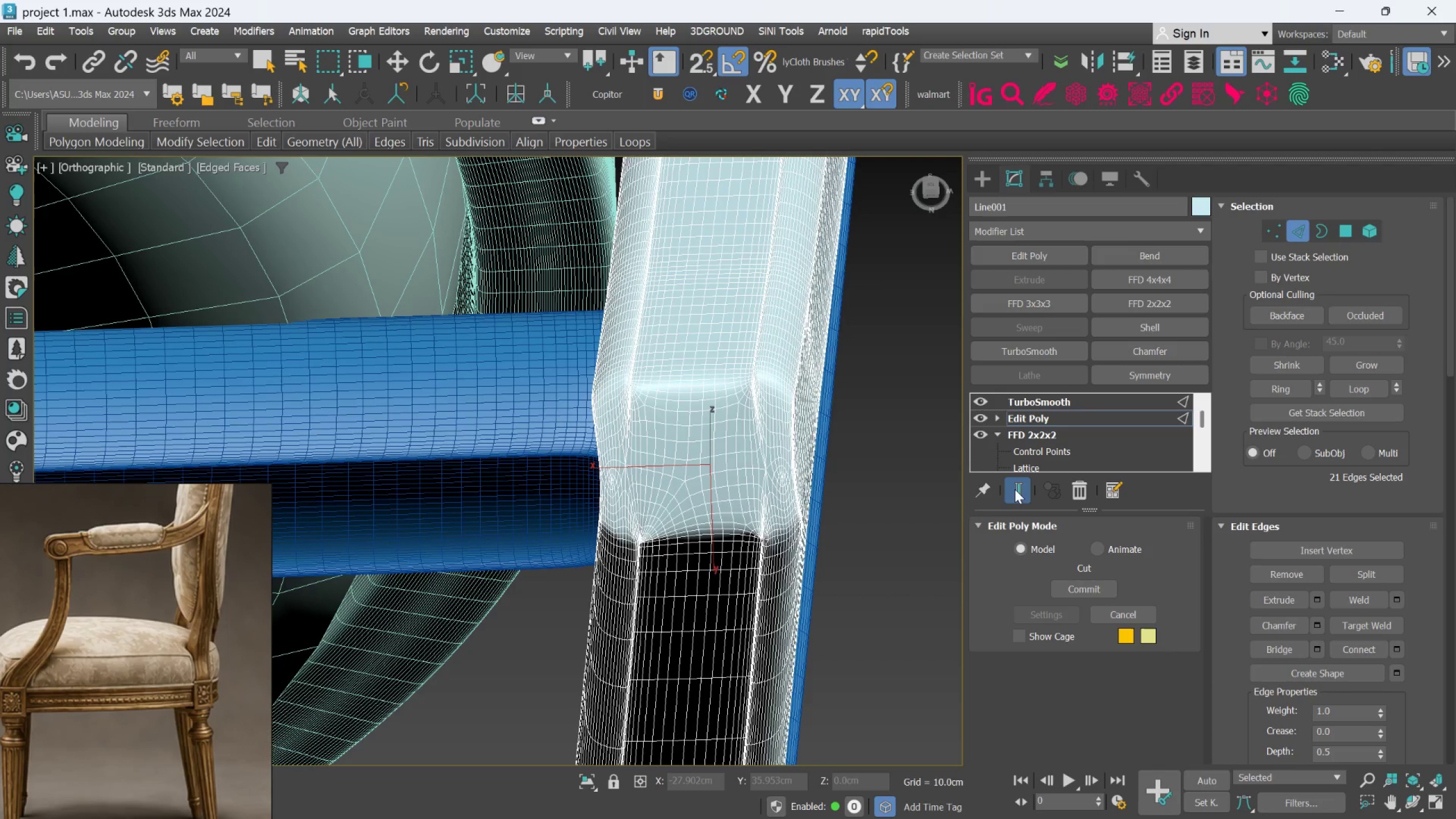 
left_click([1015, 489])
 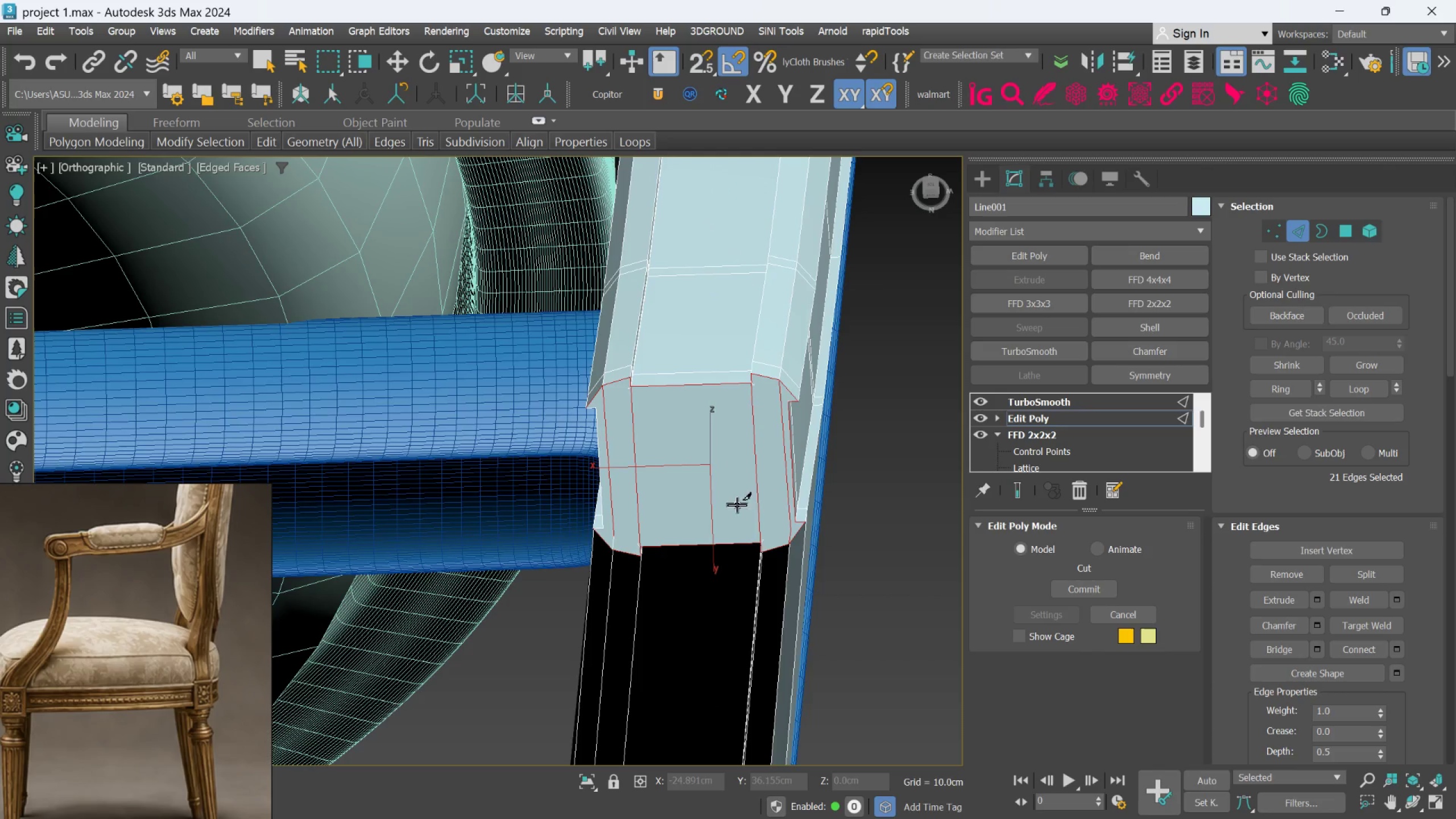 
hold_key(key=AltLeft, duration=1.5)
 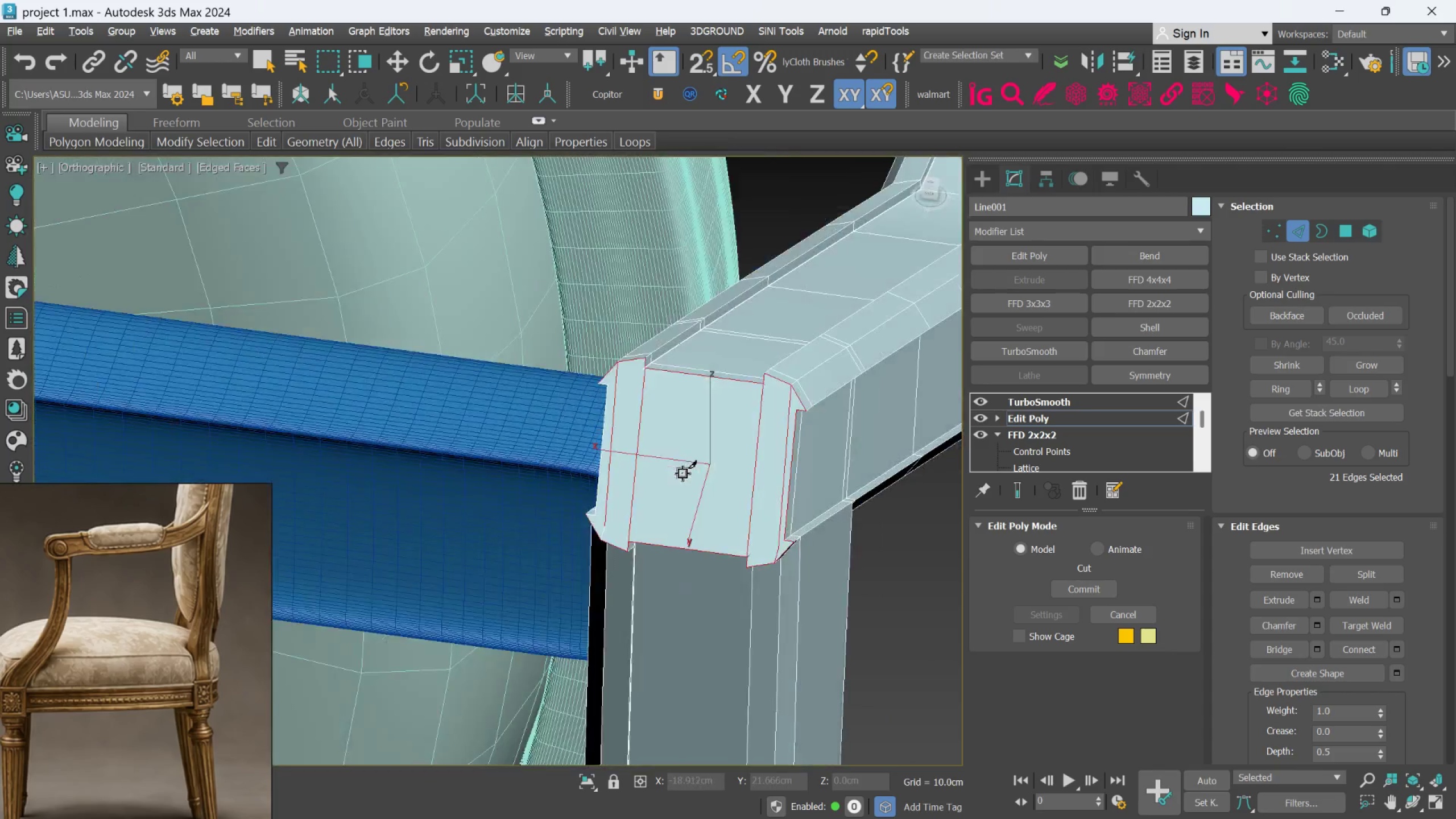 
hold_key(key=AltLeft, duration=1.03)
 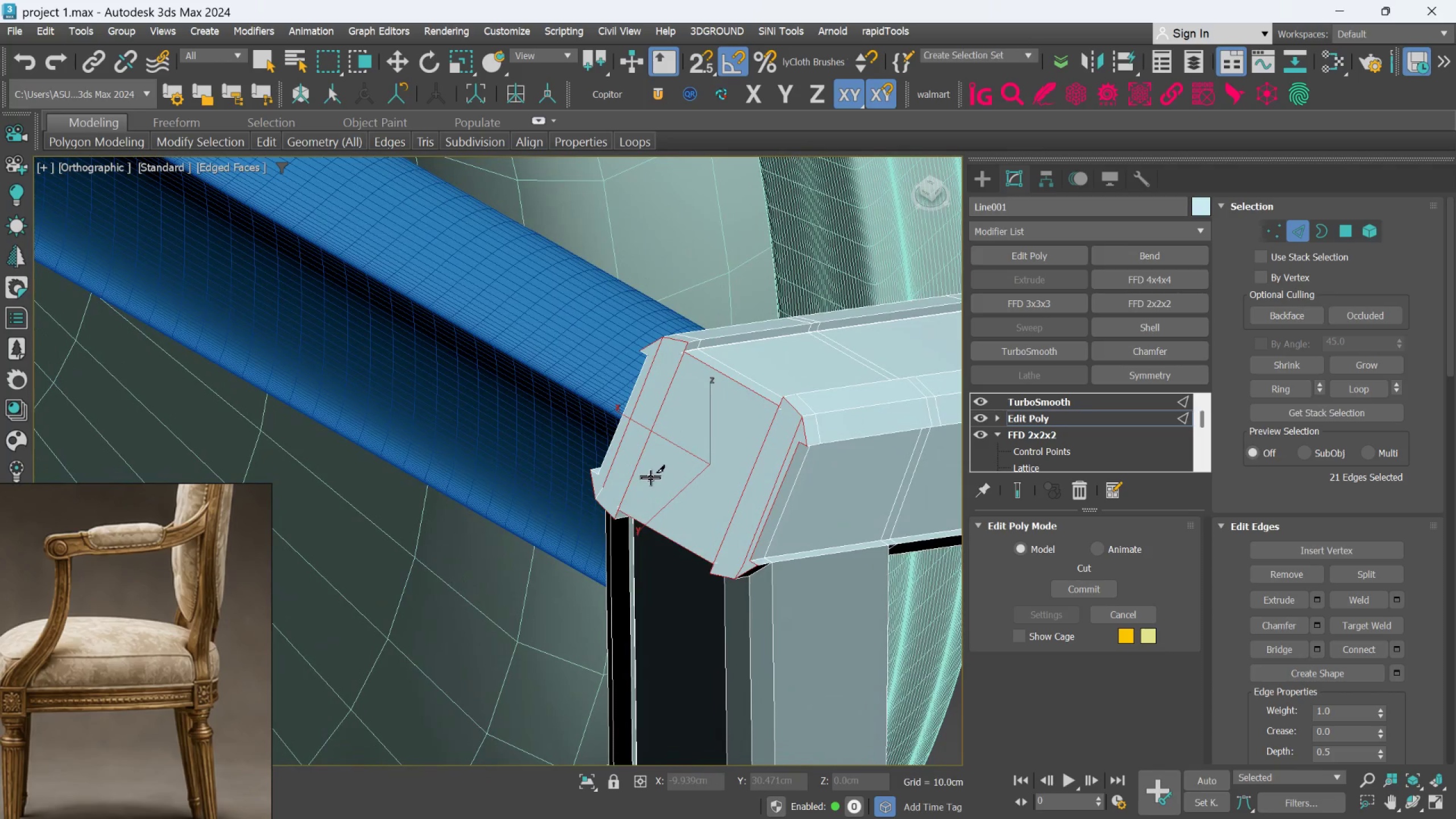 
key(Alt+1)
 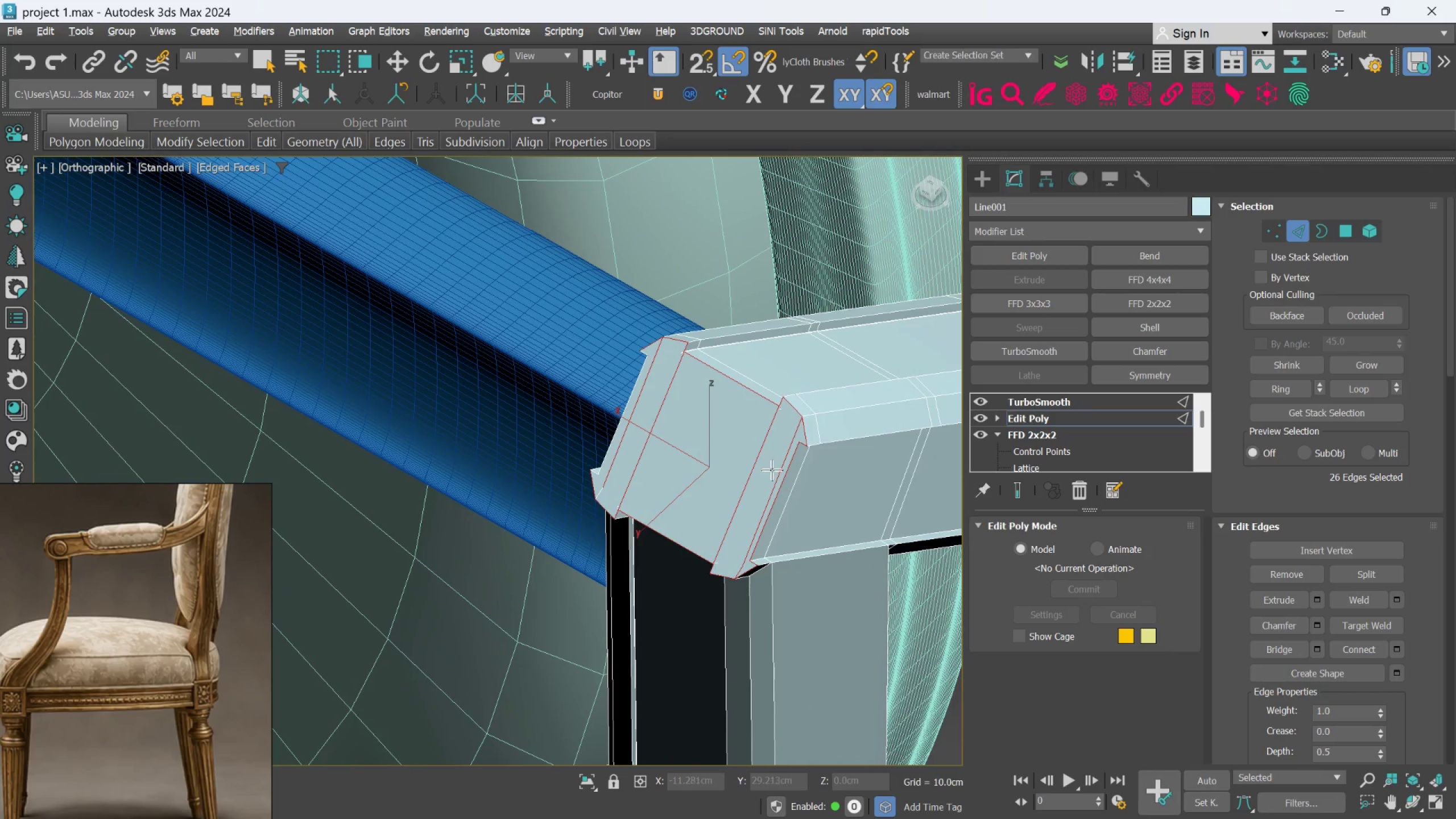 
scroll: coordinate [777, 478], scroll_direction: down, amount: 1.0
 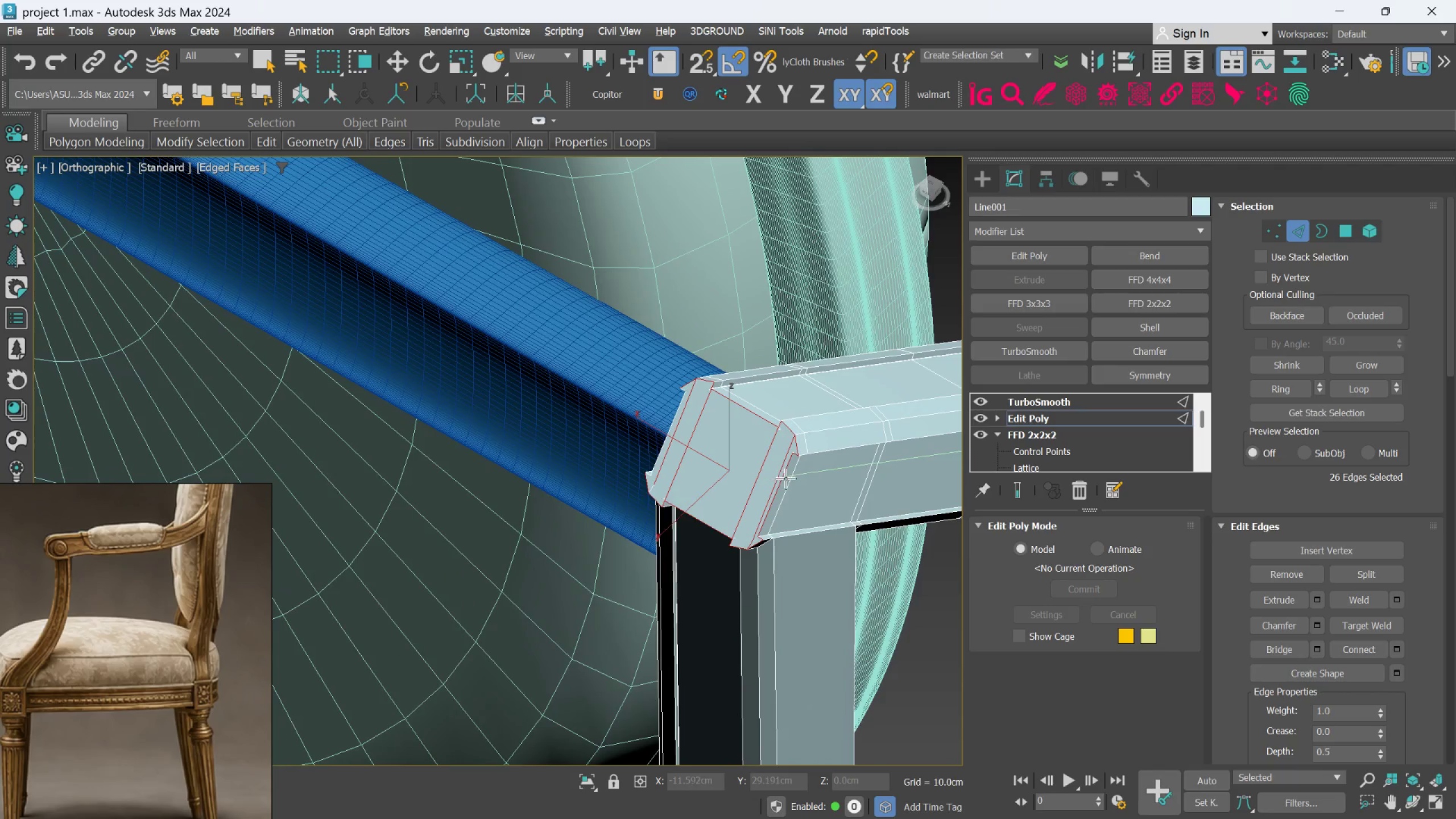 
hold_key(key=AltLeft, duration=0.47)
 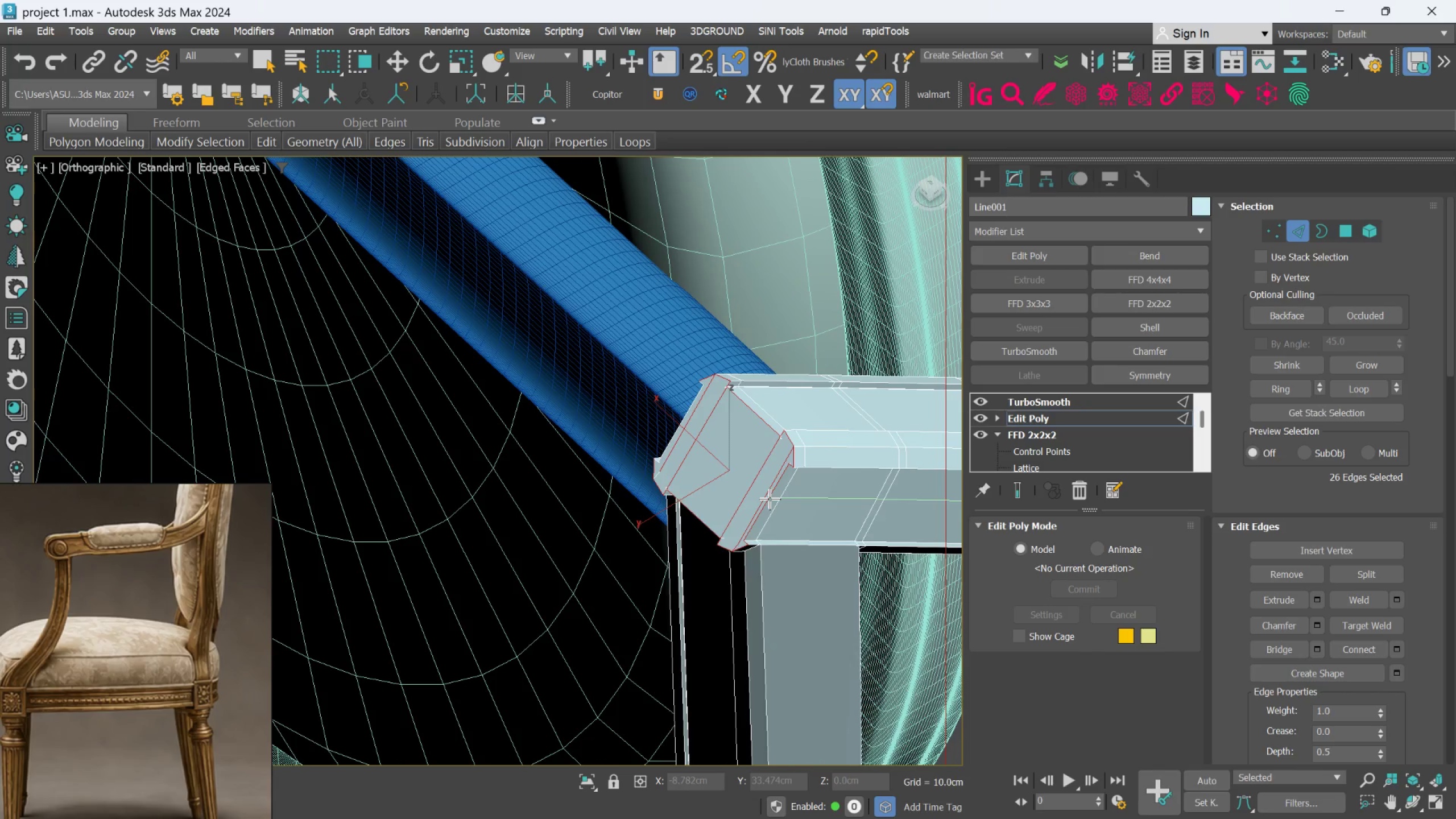 
left_click([770, 499])
 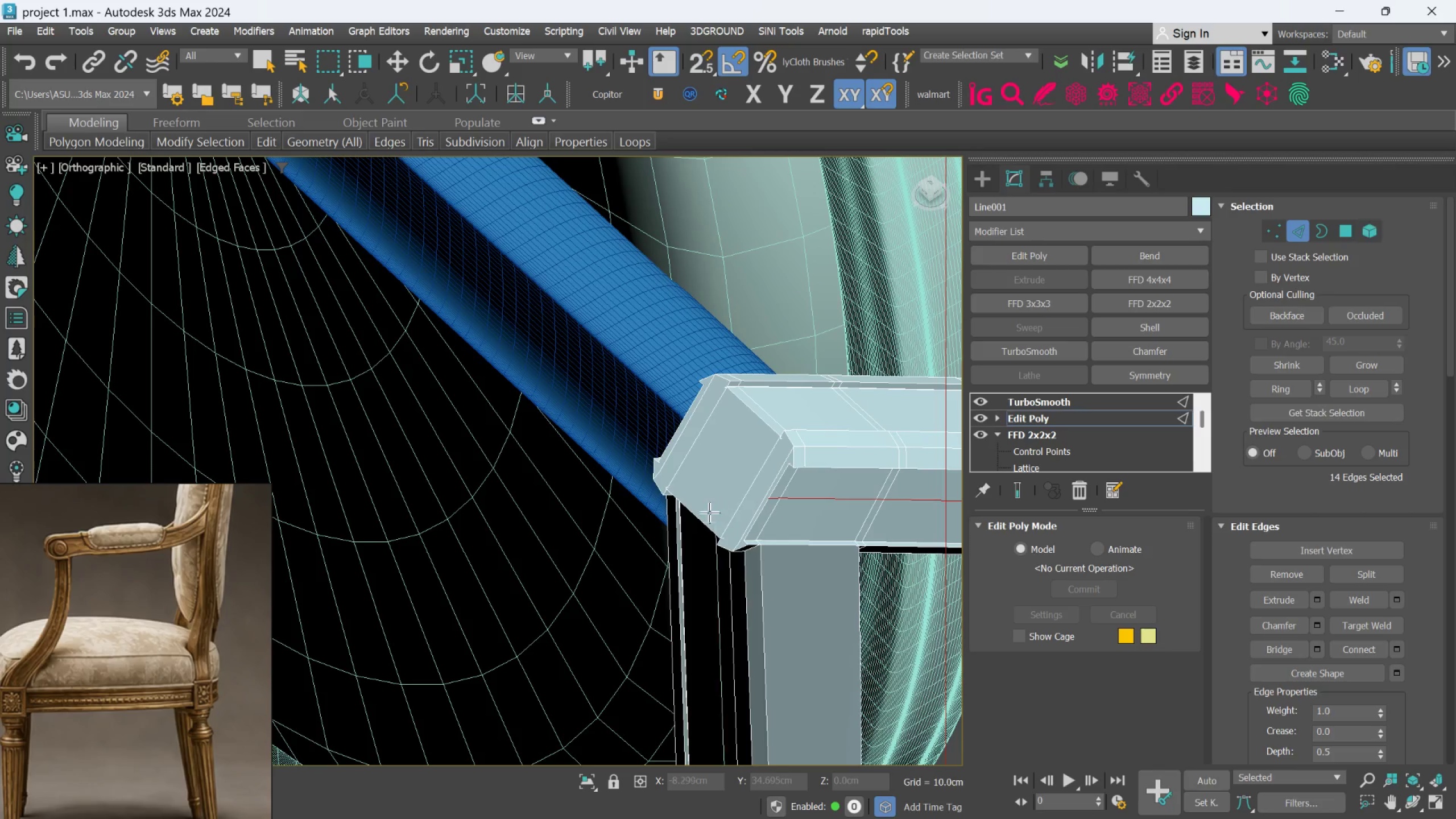 
hold_key(key=AltLeft, duration=0.64)
 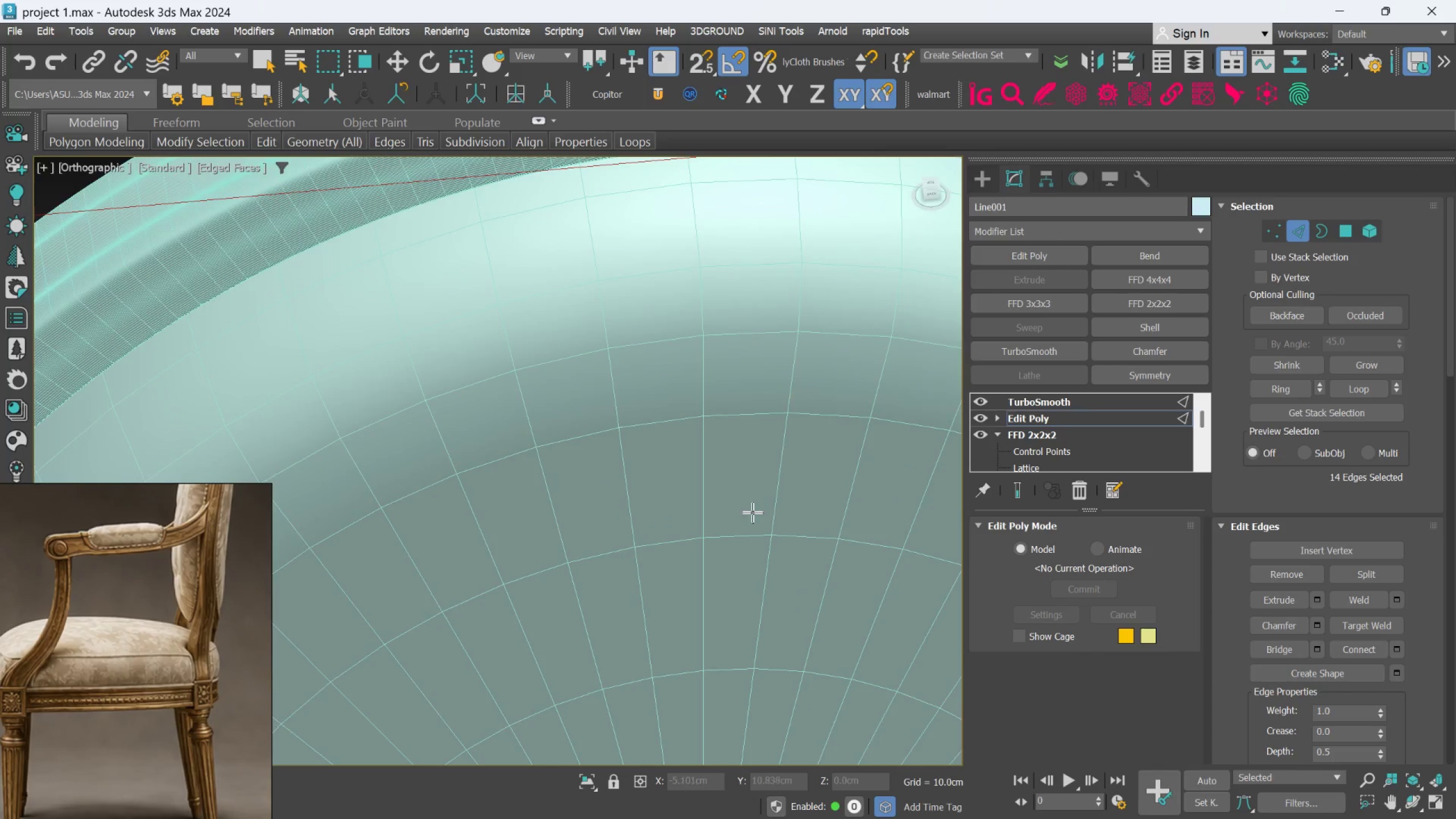 
scroll: coordinate [748, 516], scroll_direction: down, amount: 3.0
 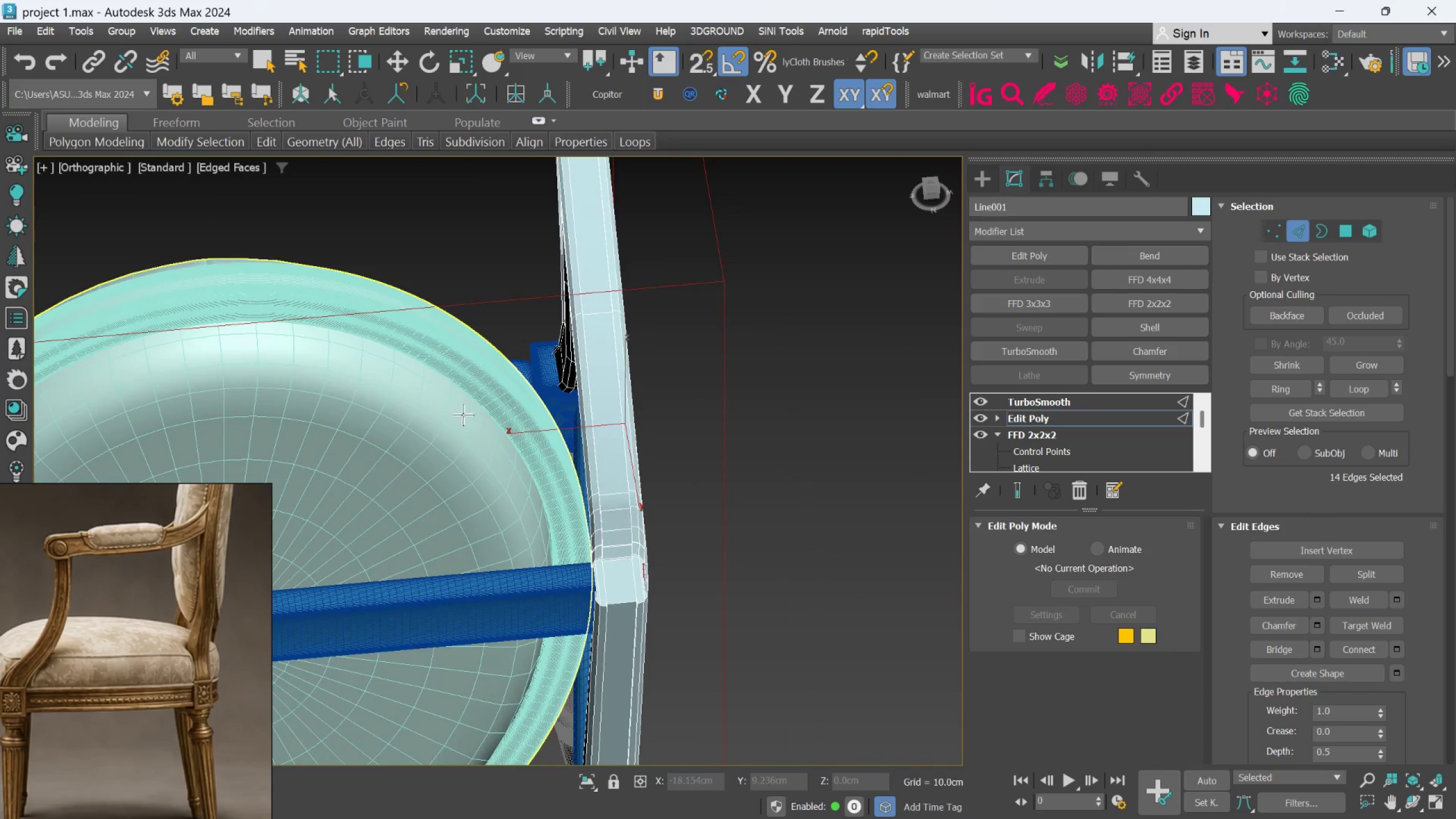 
scroll: coordinate [567, 549], scroll_direction: up, amount: 2.0
 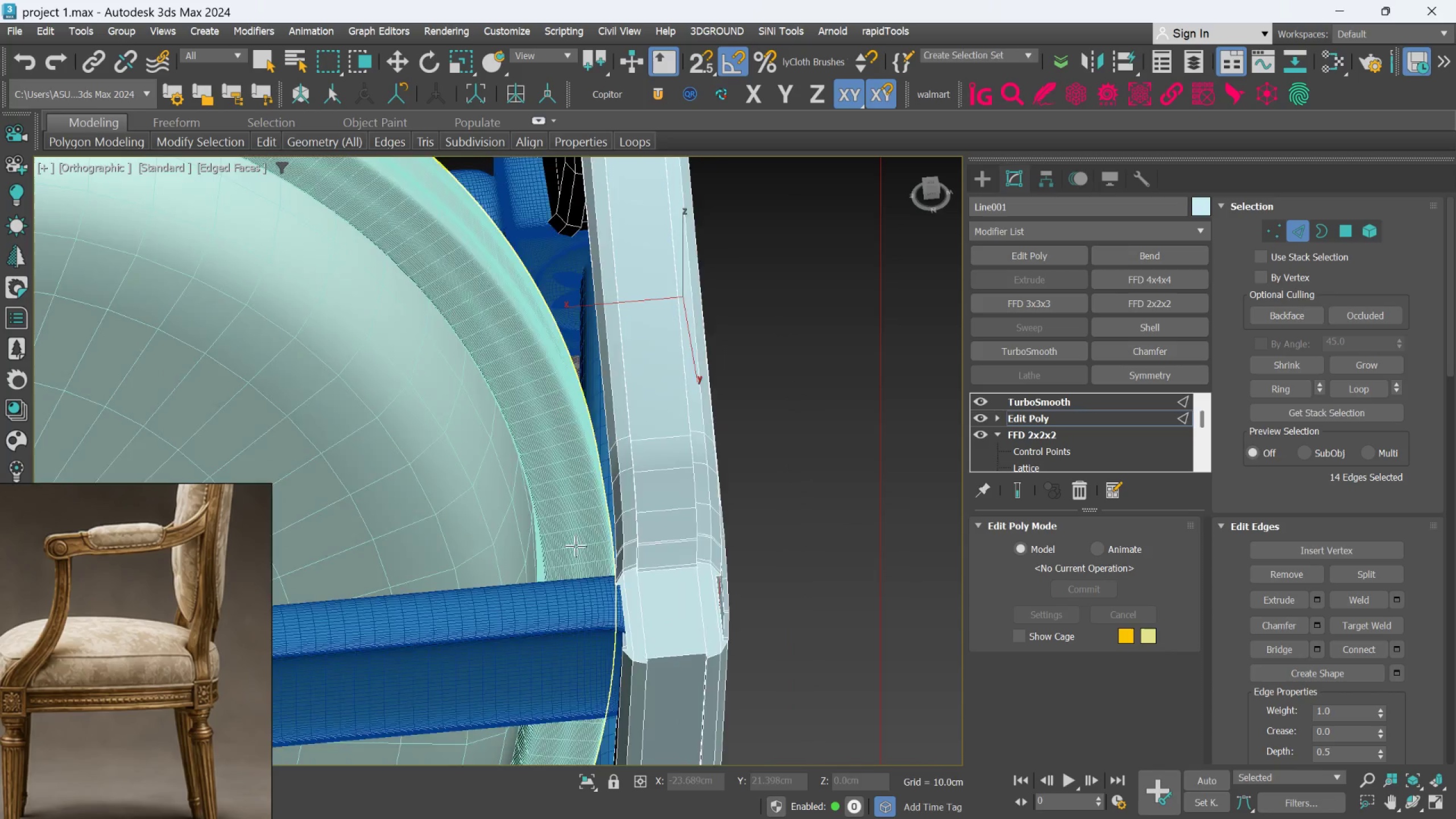 
hold_key(key=AltLeft, duration=0.42)
 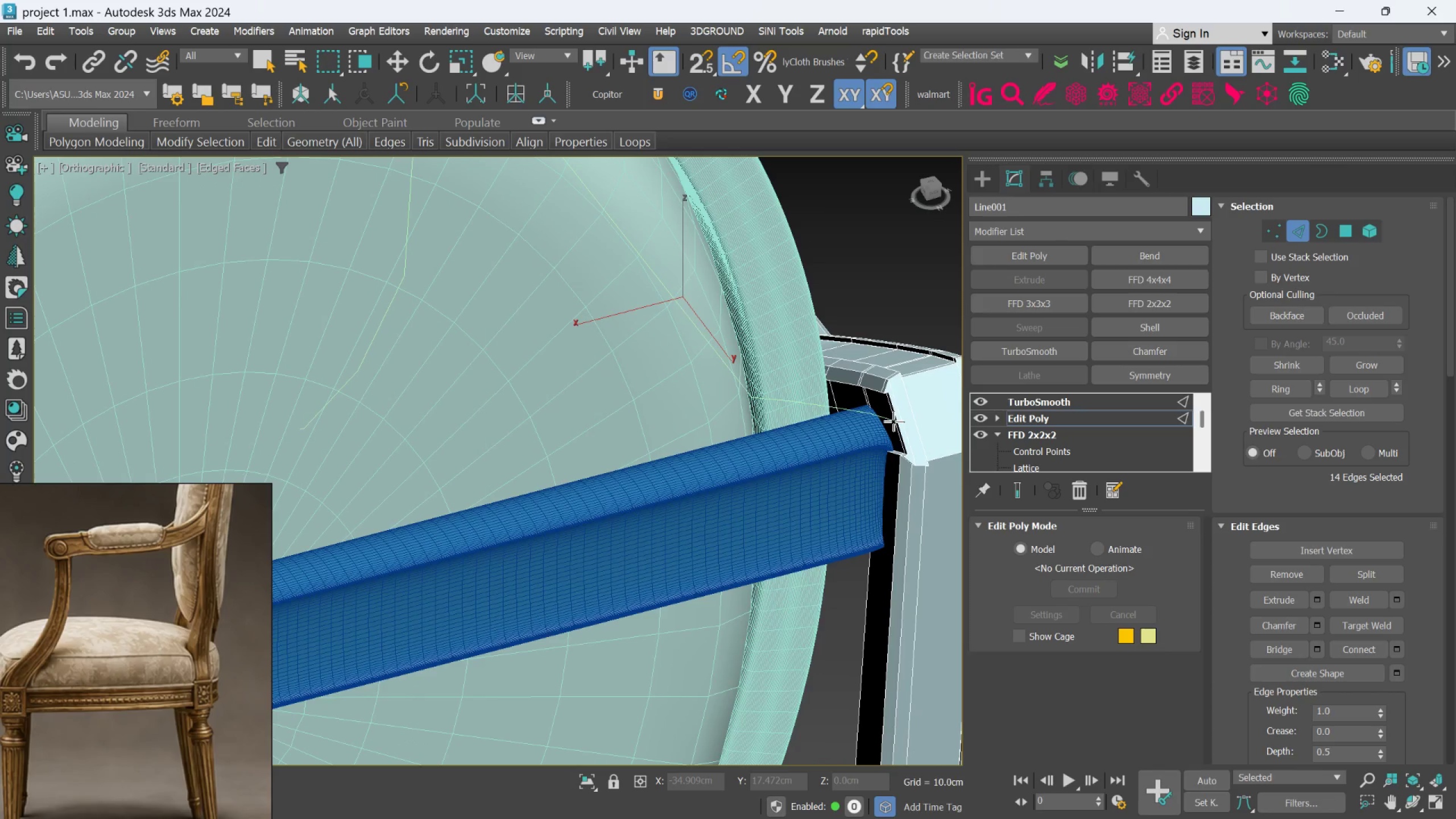 
left_click([894, 421])
 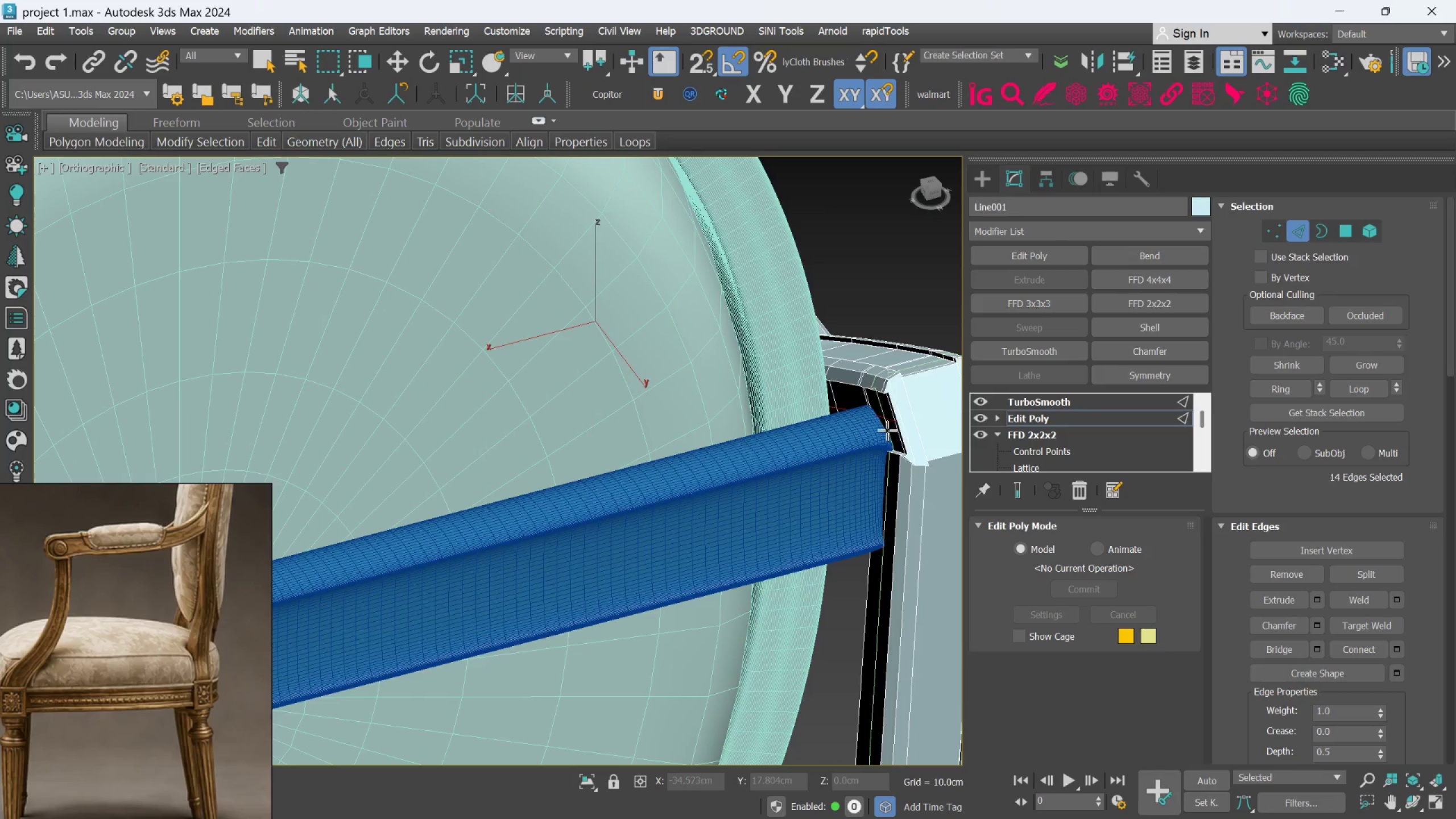 
hold_key(key=AltLeft, duration=0.36)
 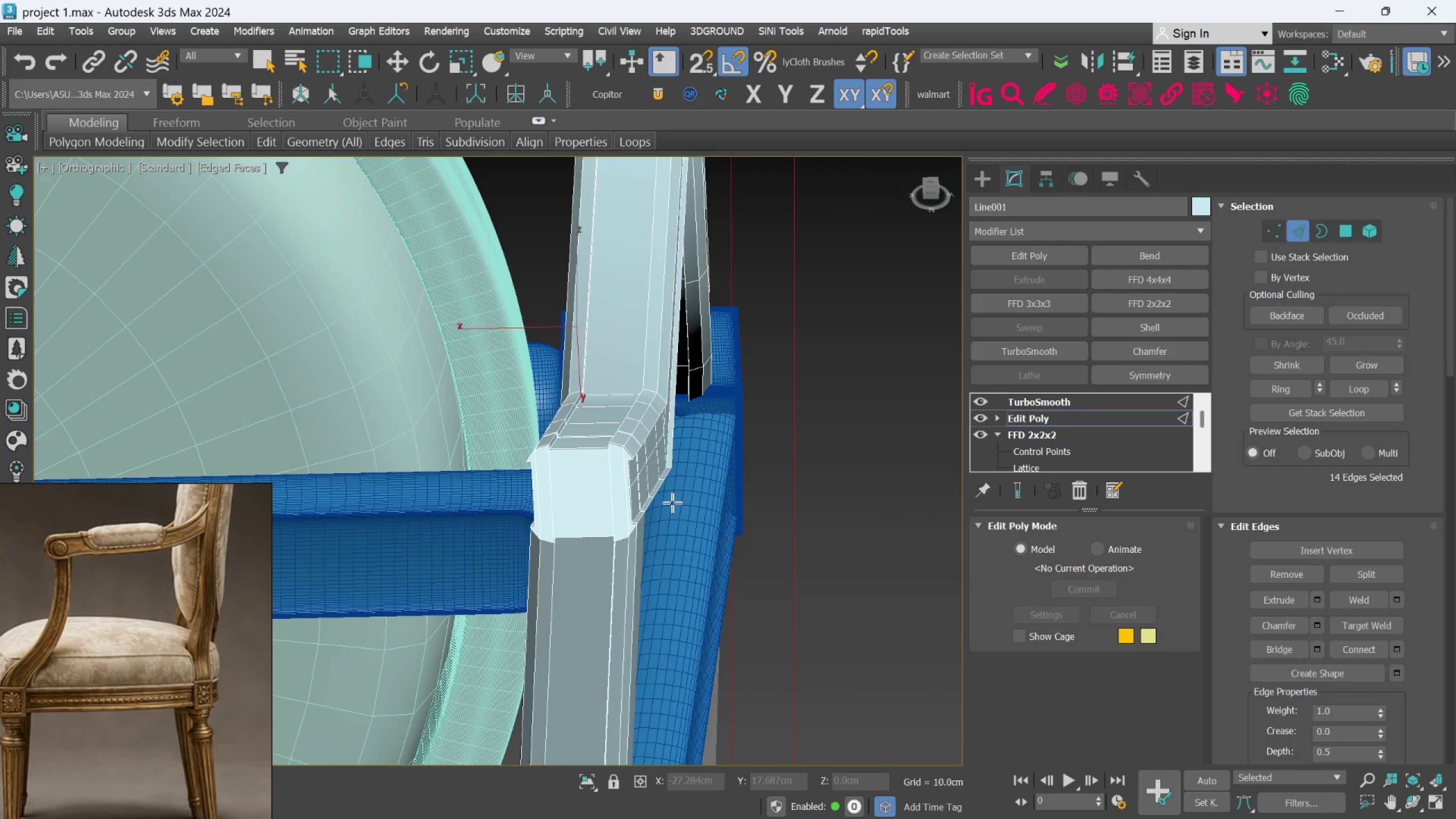 
key(Alt+C)
 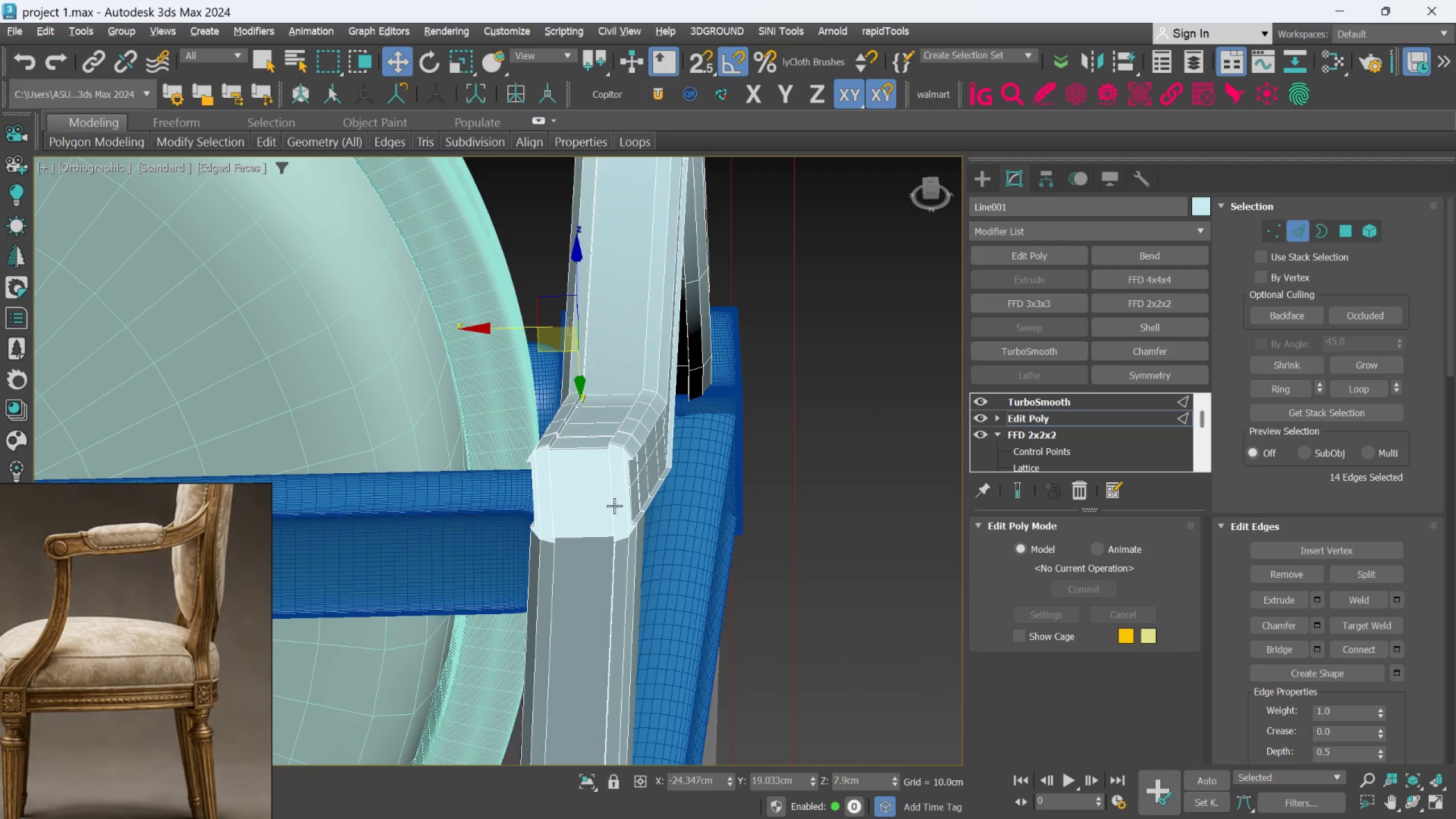 
scroll: coordinate [612, 506], scroll_direction: up, amount: 2.0
 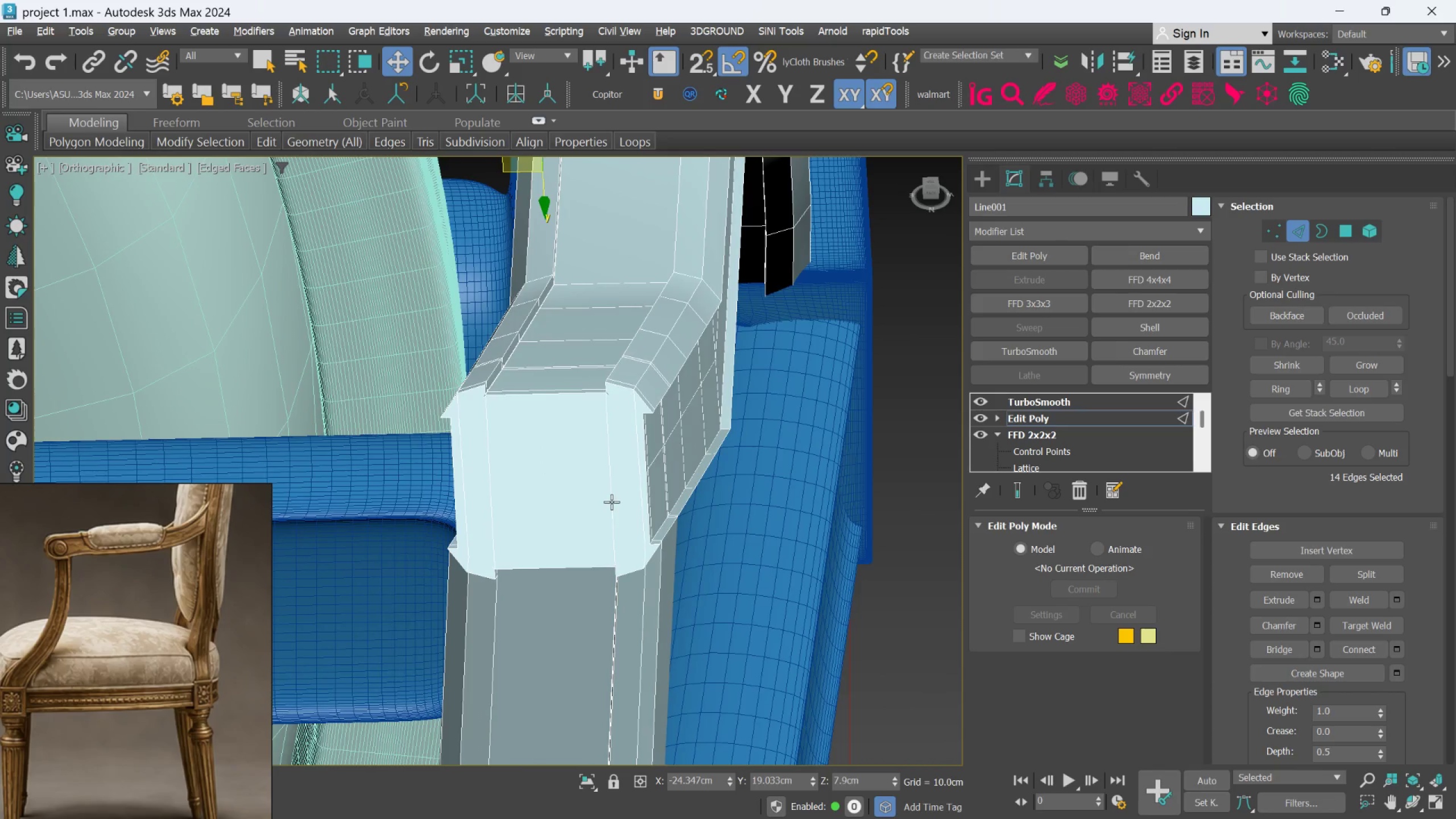 
key(Alt+C)
 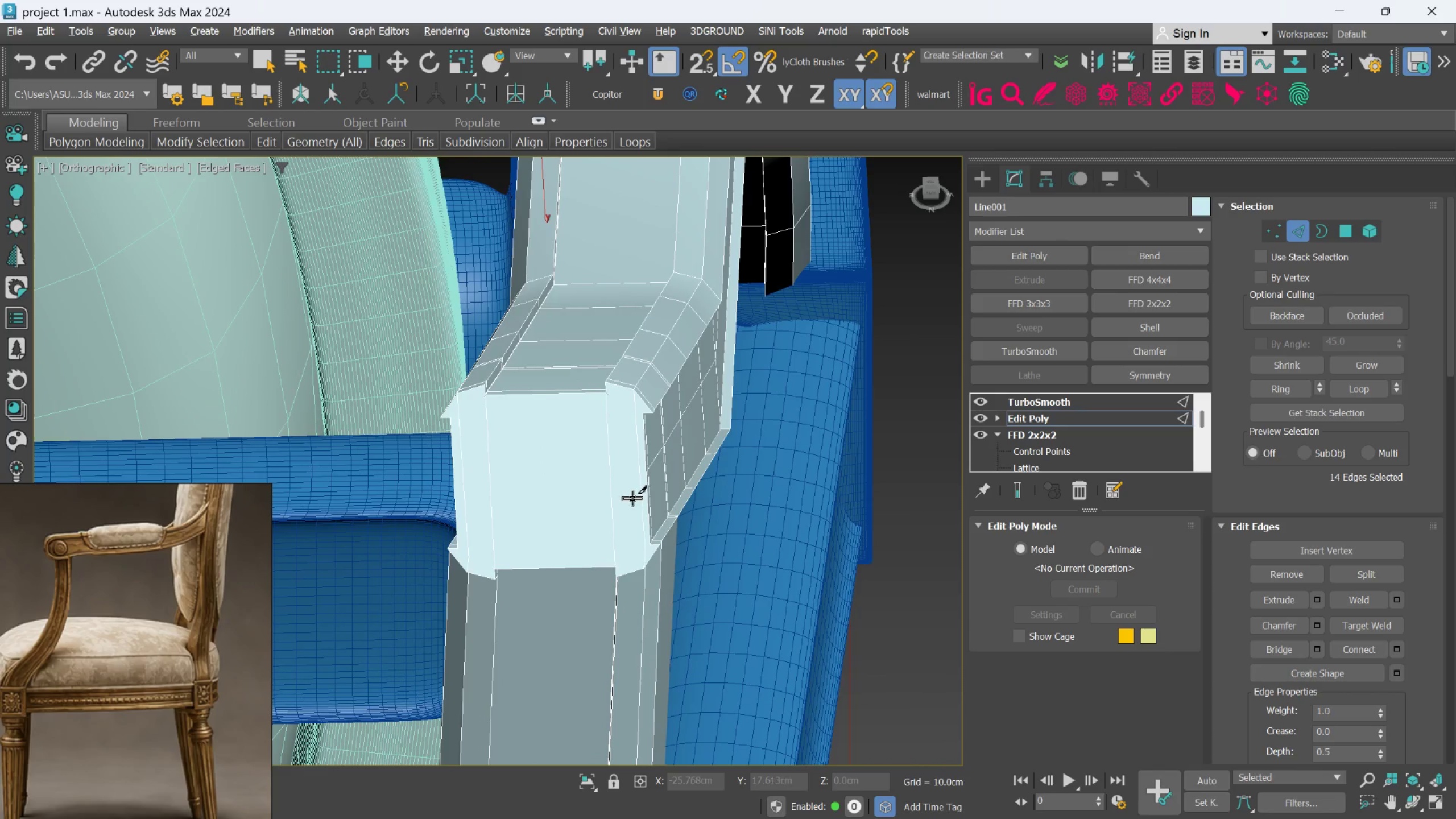 
hold_key(key=AltLeft, duration=0.52)
 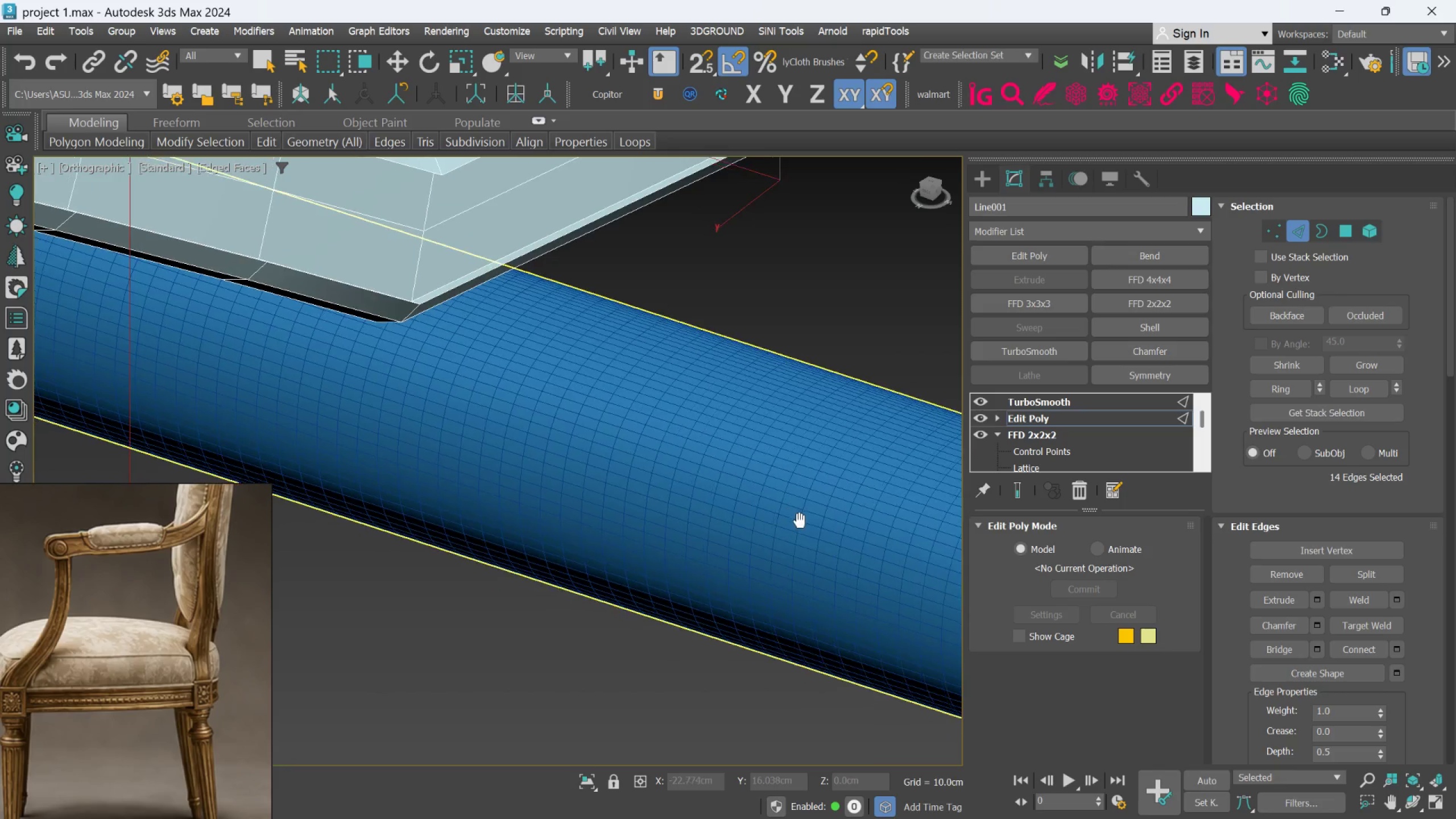 
hold_key(key=AltLeft, duration=3.95)
scroll: coordinate [613, 475], scroll_direction: down, amount: 3.0
 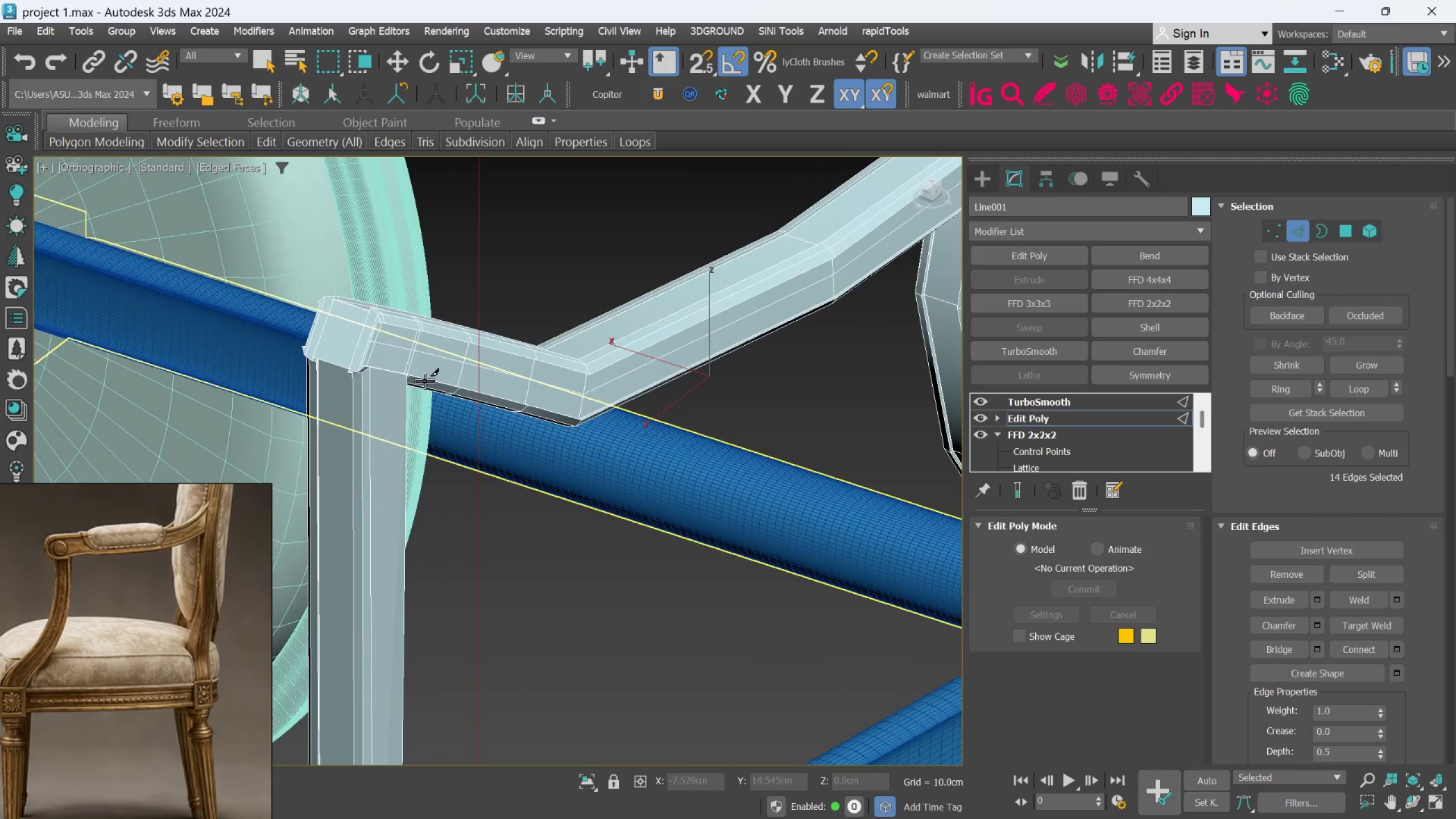 
scroll: coordinate [421, 365], scroll_direction: up, amount: 5.0
 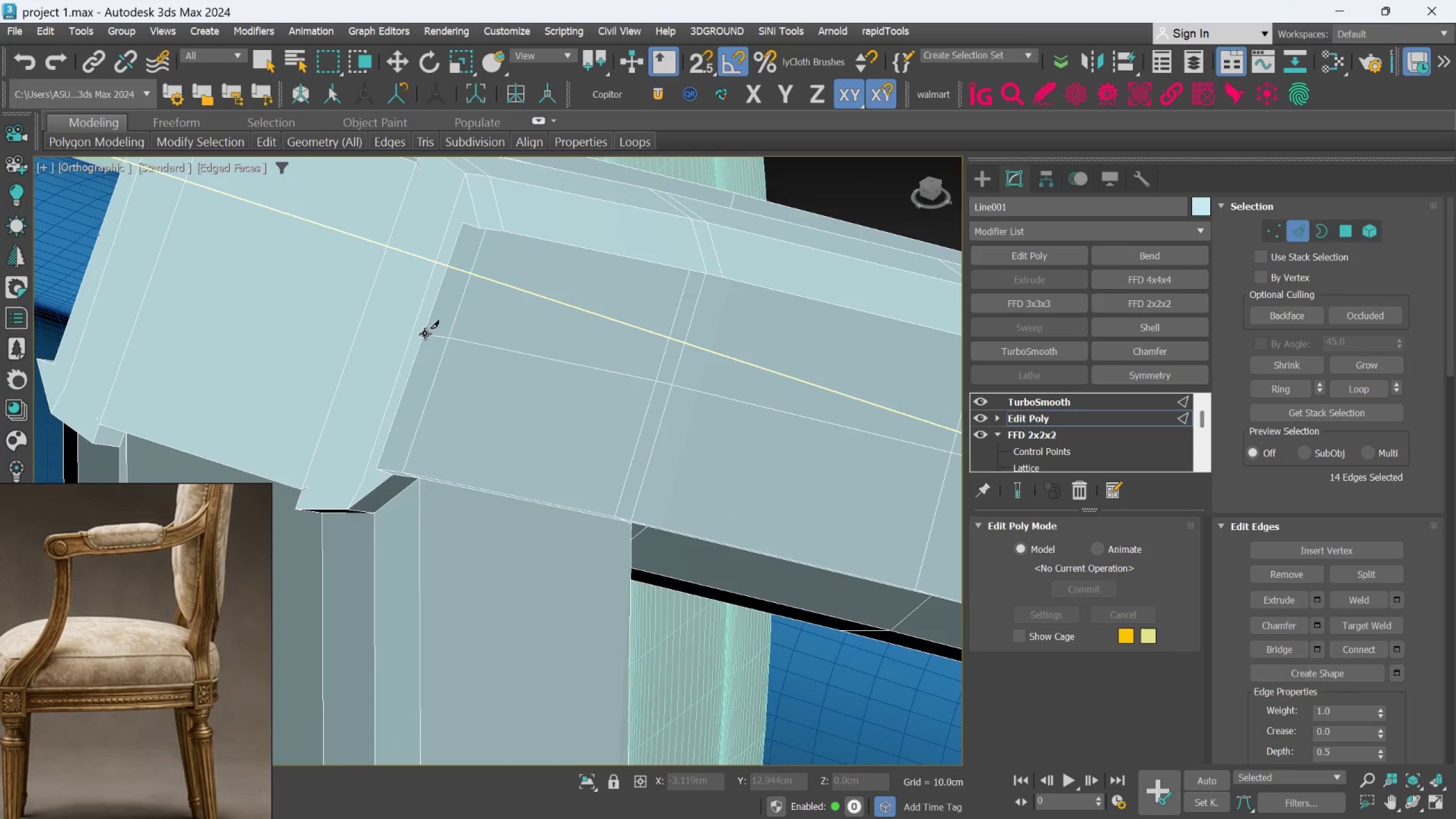 
left_click([424, 333])
 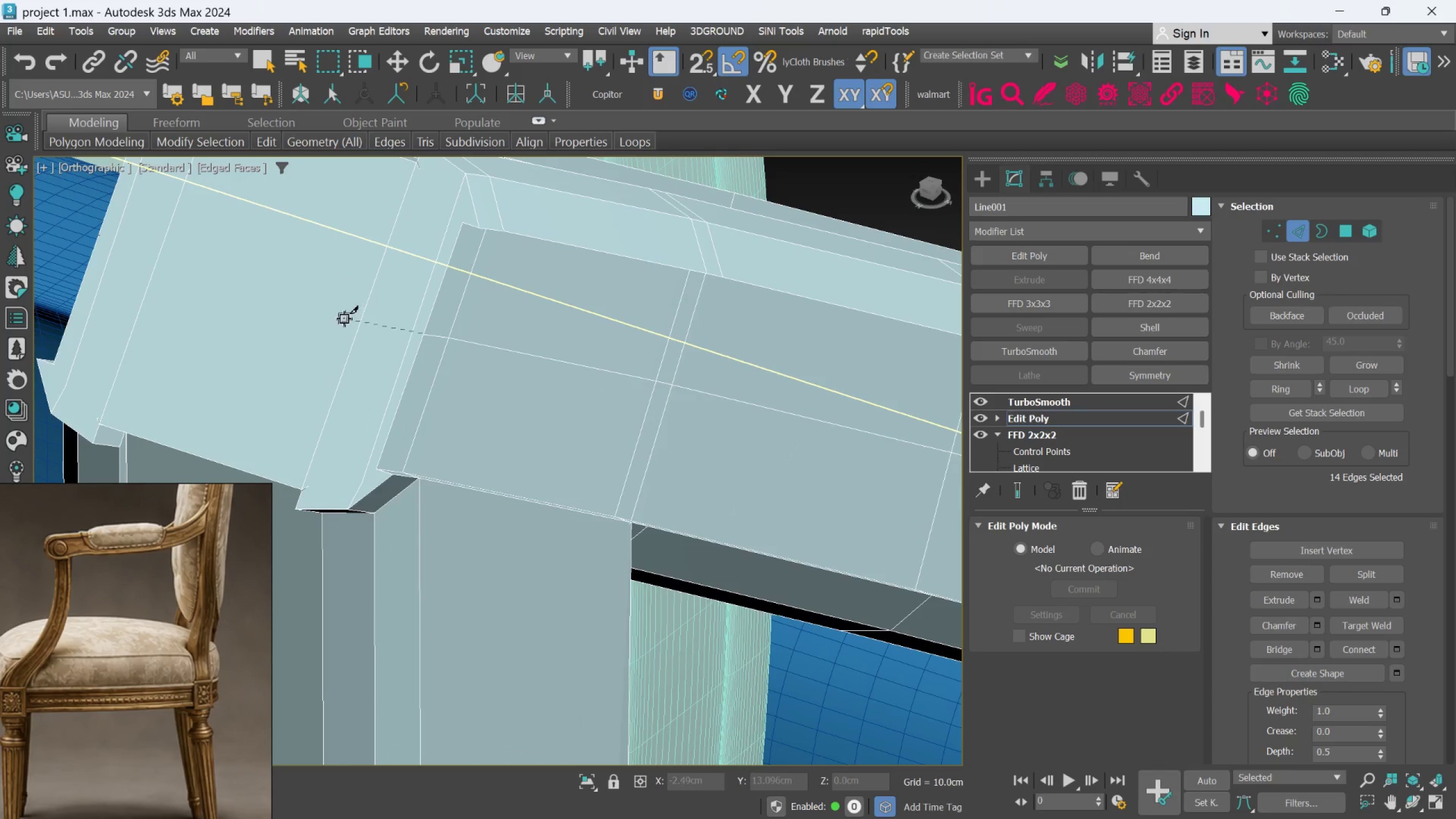 
scroll: coordinate [344, 318], scroll_direction: down, amount: 1.0
 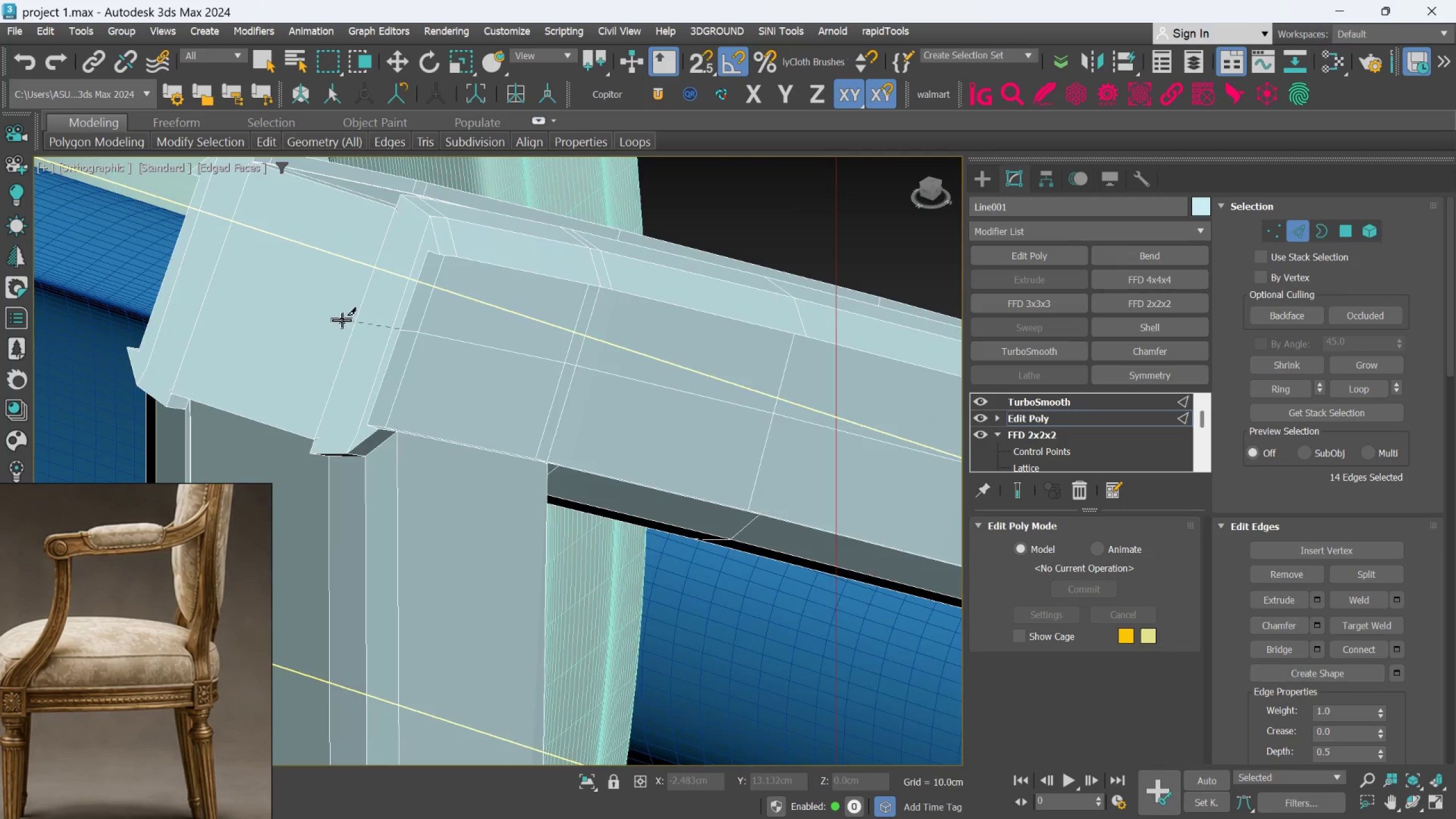 
hold_key(key=AltLeft, duration=0.42)
 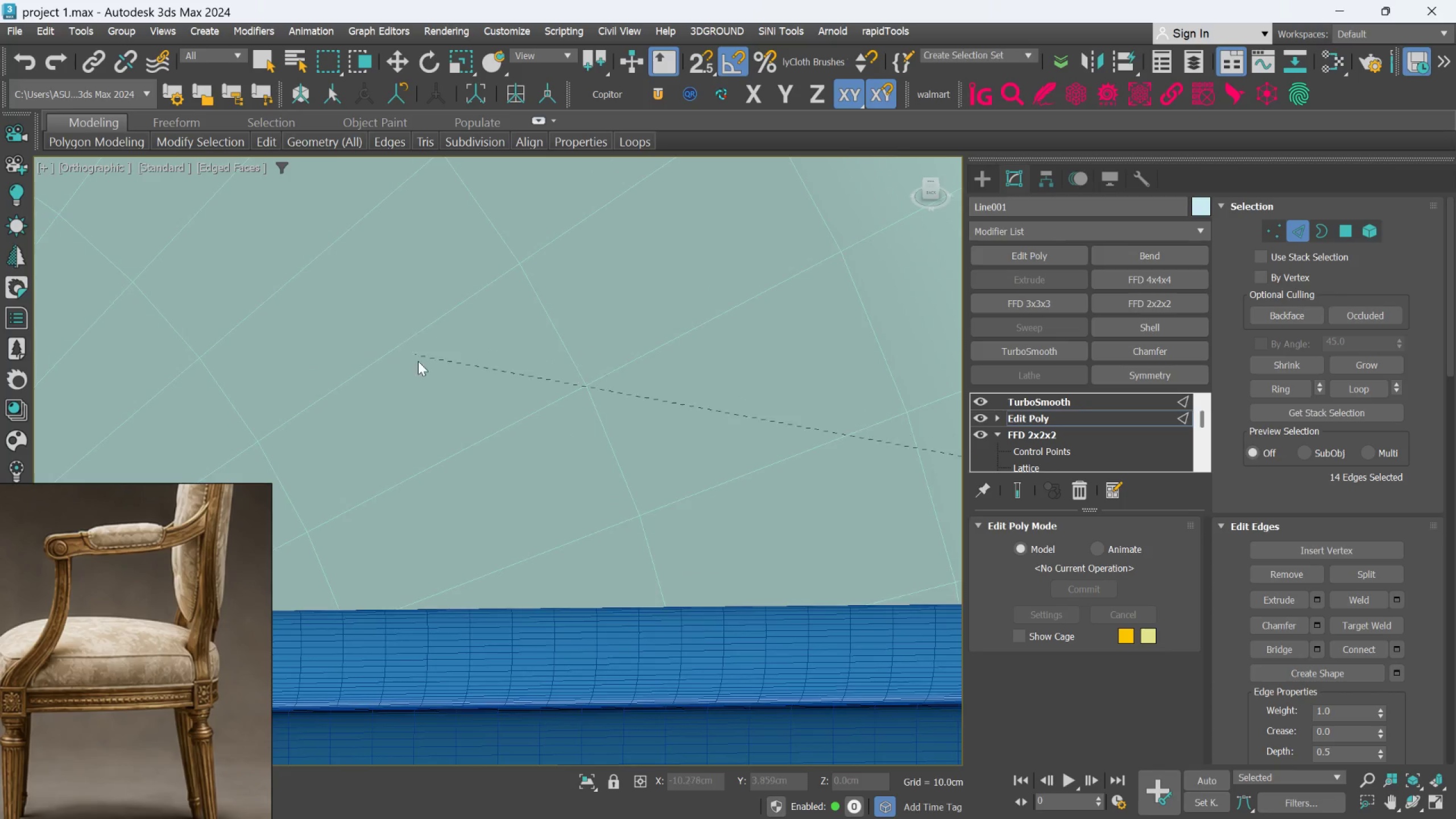 
scroll: coordinate [456, 410], scroll_direction: down, amount: 3.0
 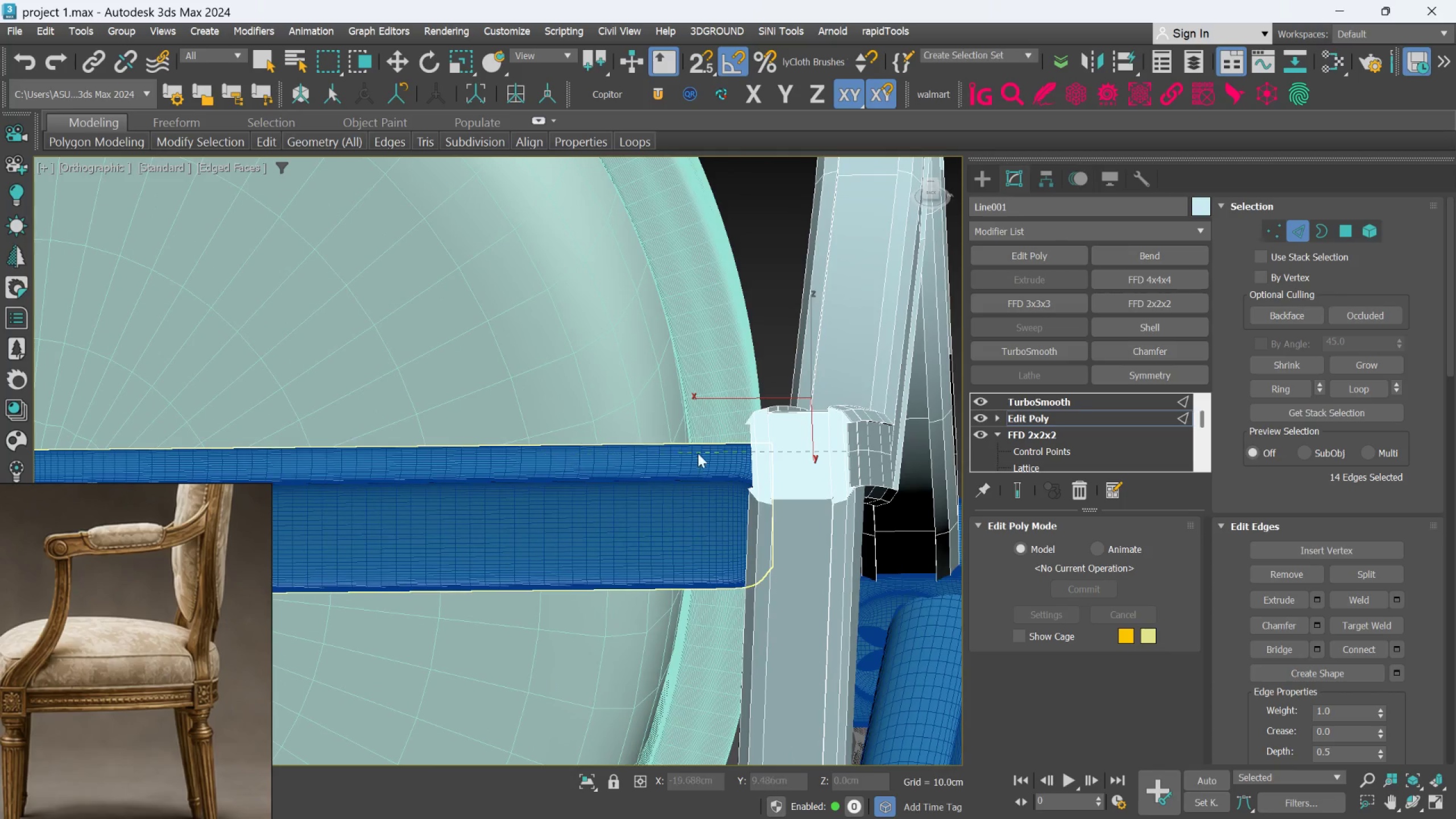 
scroll: coordinate [744, 479], scroll_direction: up, amount: 3.0
 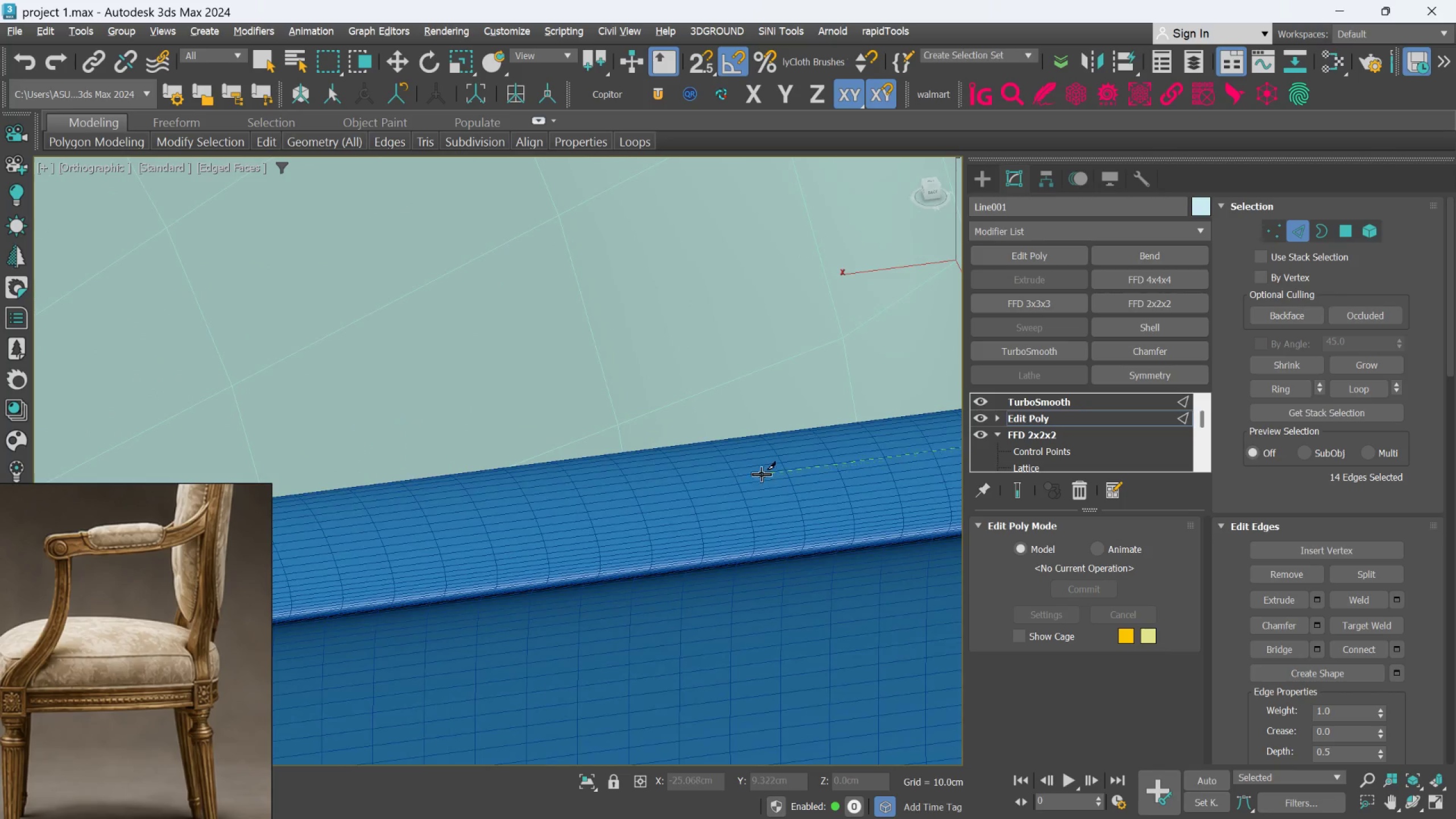 
hold_key(key=AltLeft, duration=0.47)
 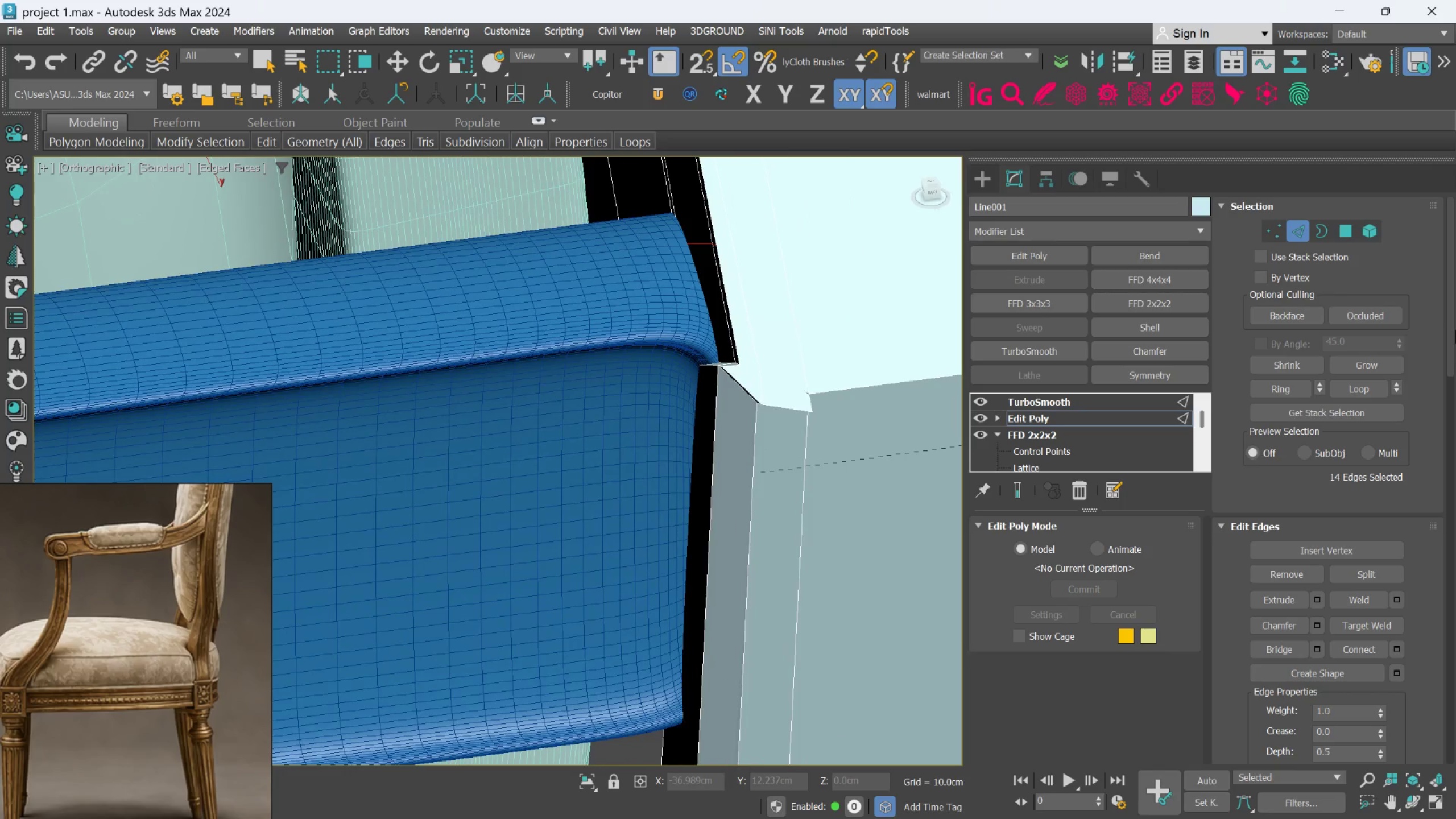 
scroll: coordinate [733, 259], scroll_direction: up, amount: 3.0
 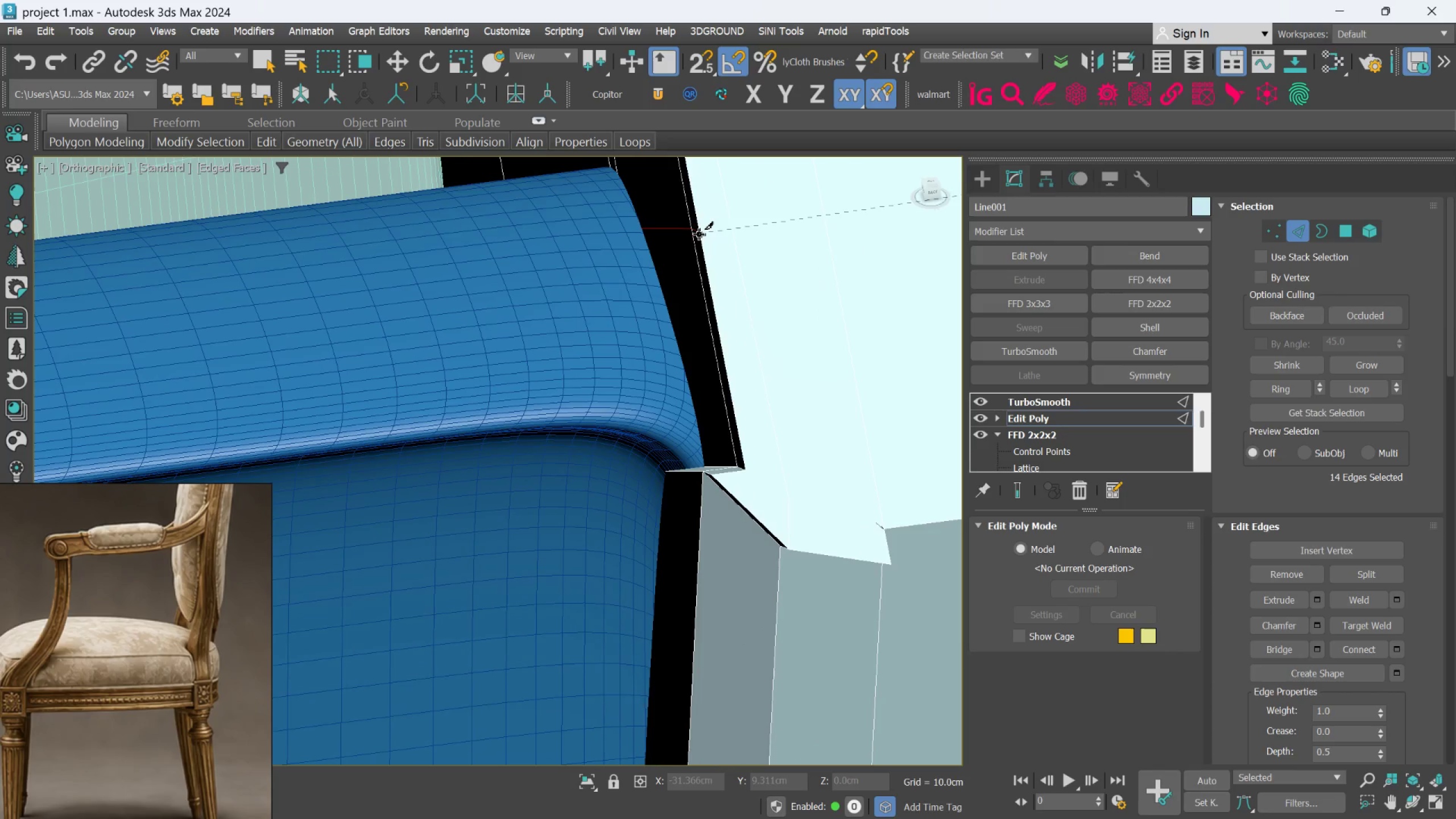 
left_click([700, 231])
 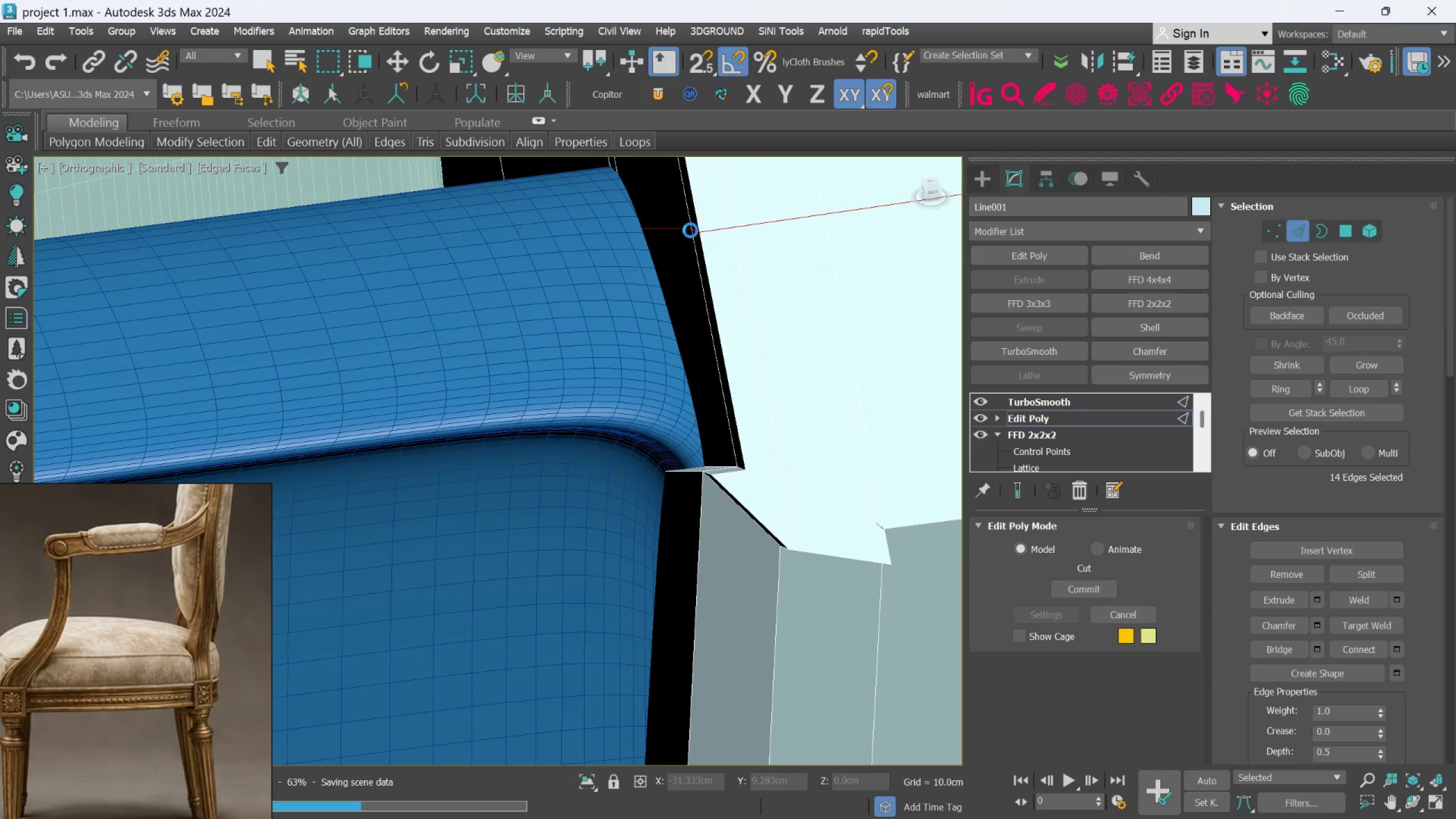 
scroll: coordinate [796, 254], scroll_direction: down, amount: 5.0
 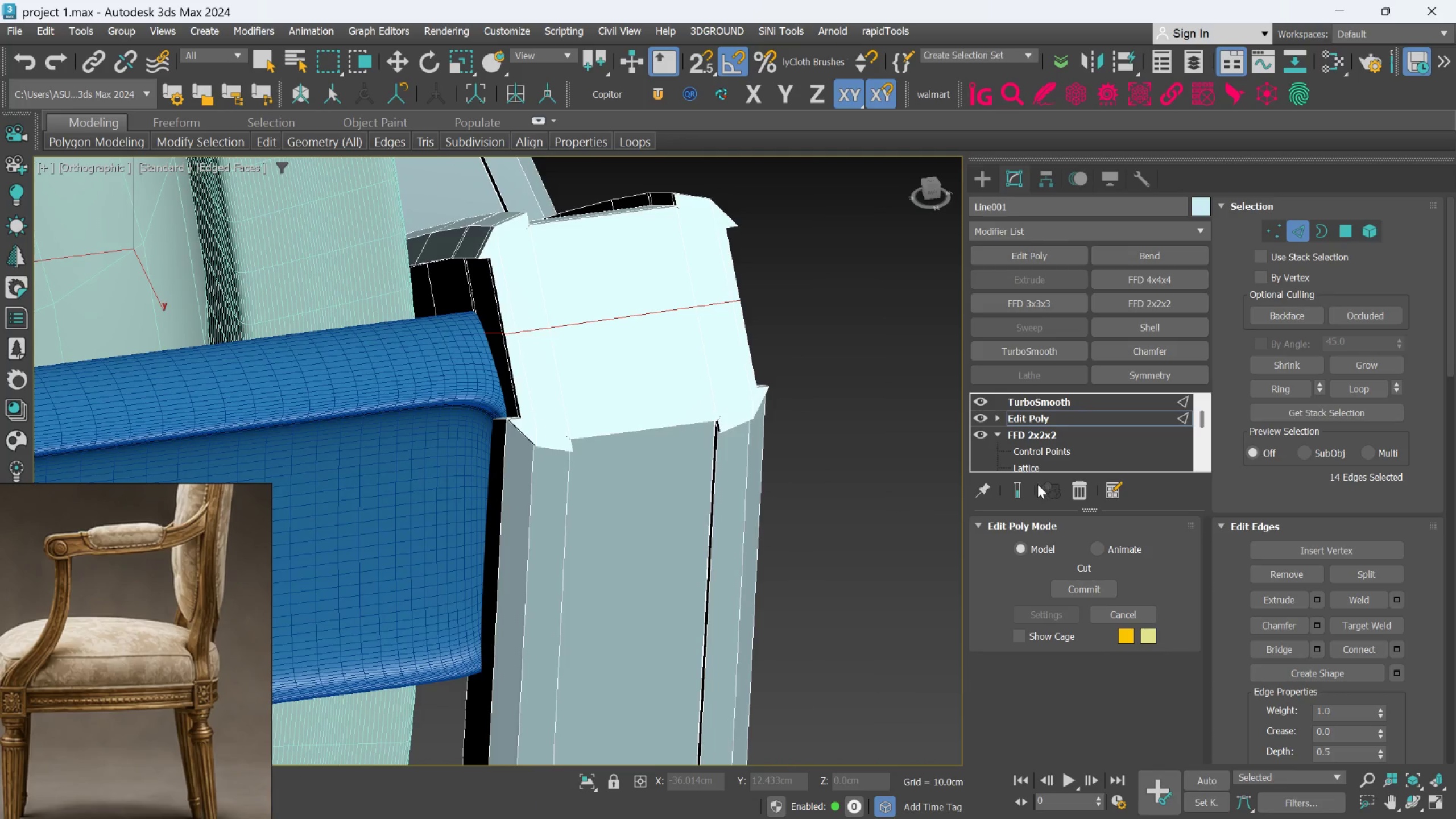 
left_click([1029, 490])
 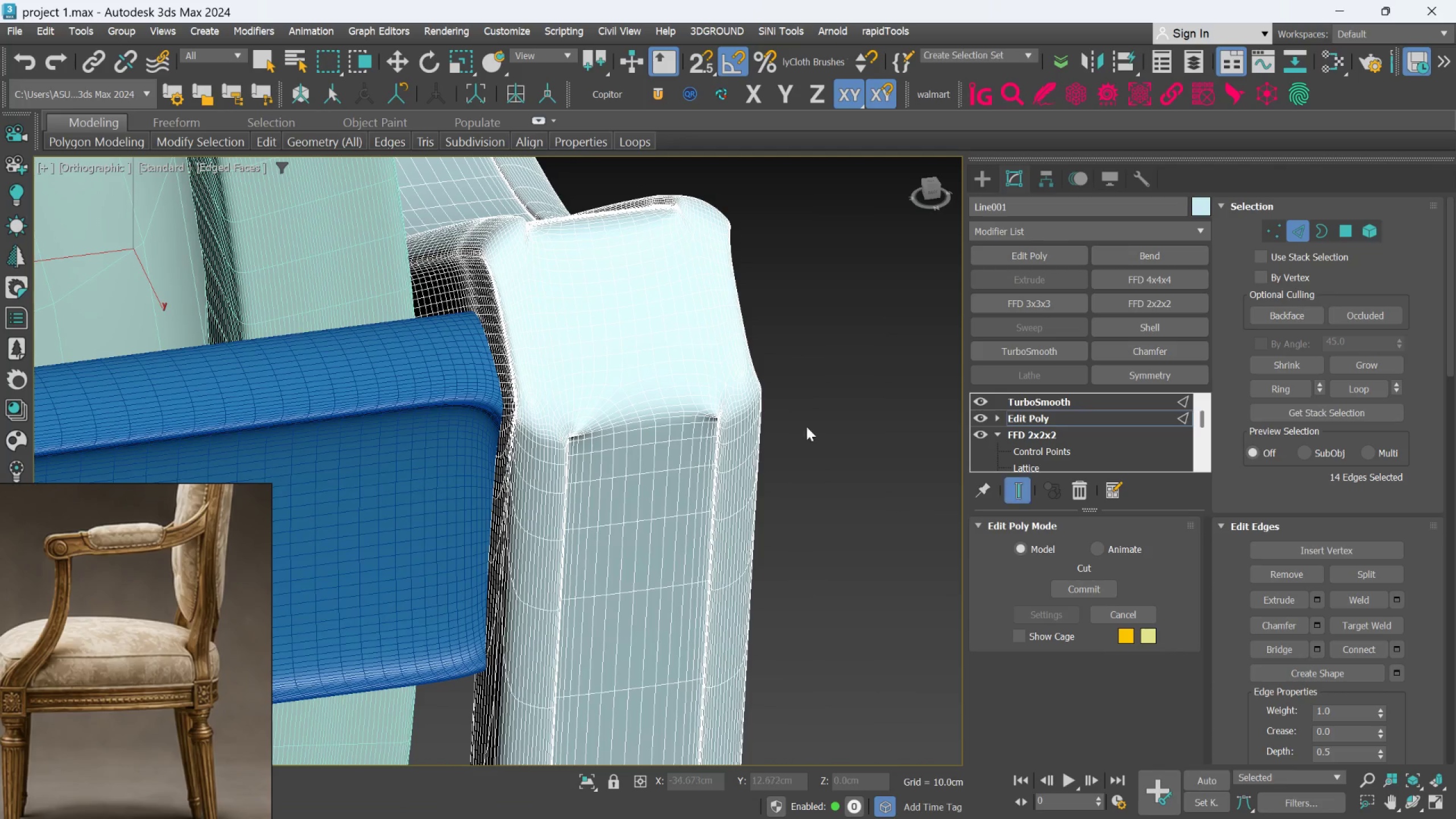 
scroll: coordinate [671, 363], scroll_direction: down, amount: 2.0
 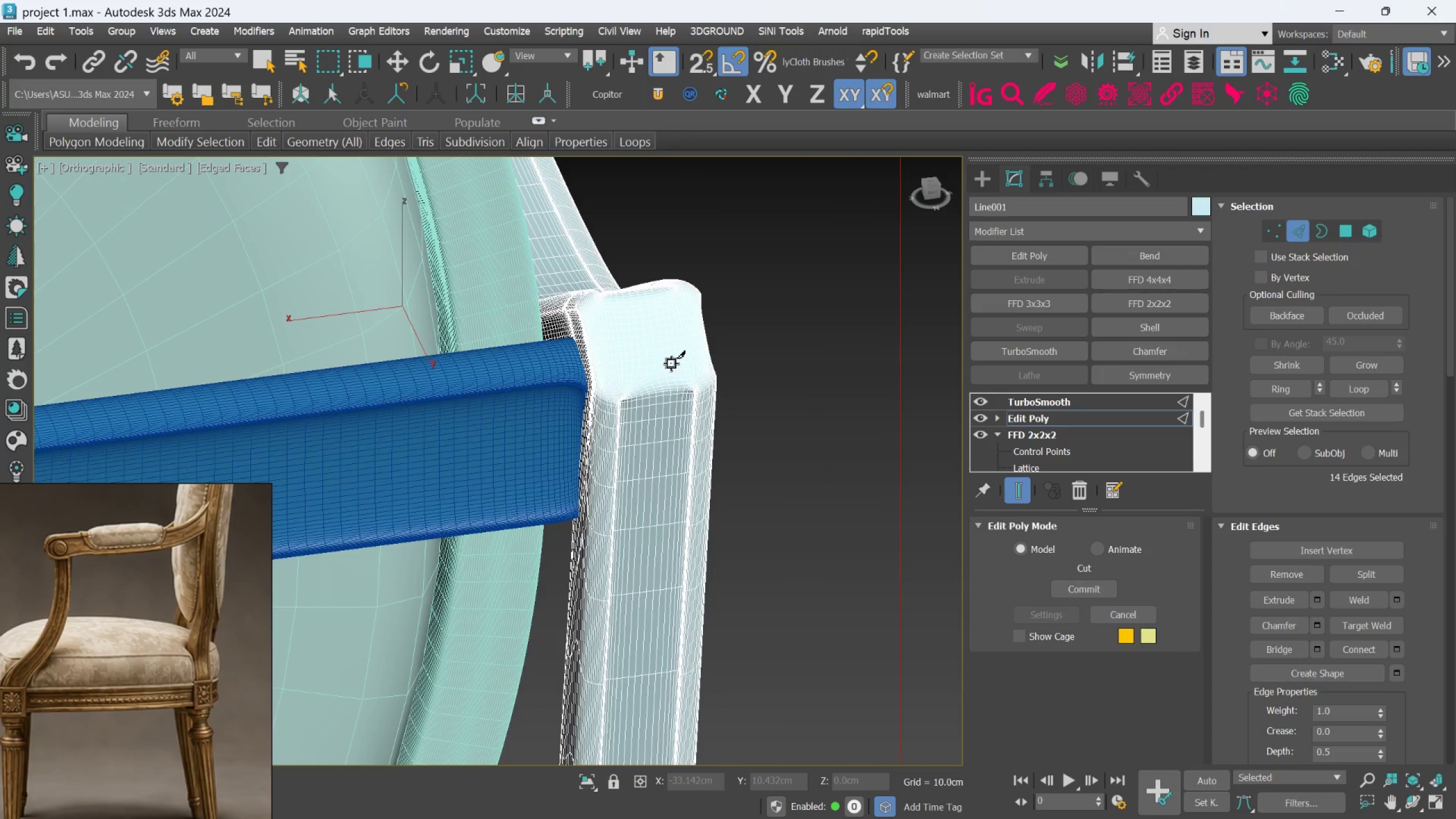 
hold_key(key=AltLeft, duration=0.72)
scroll: coordinate [576, 335], scroll_direction: down, amount: 3.0
 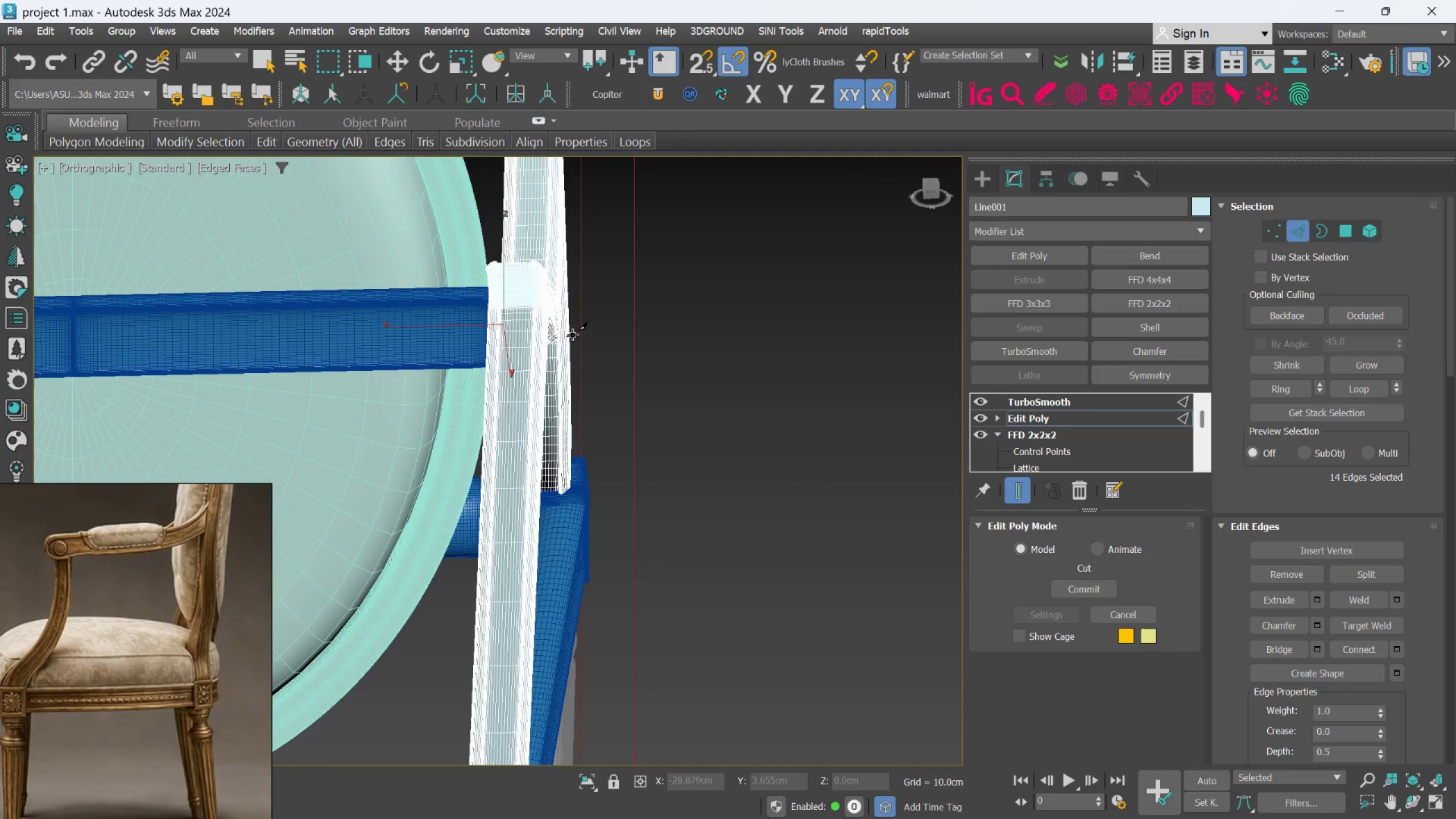 
hold_key(key=AltLeft, duration=0.48)
 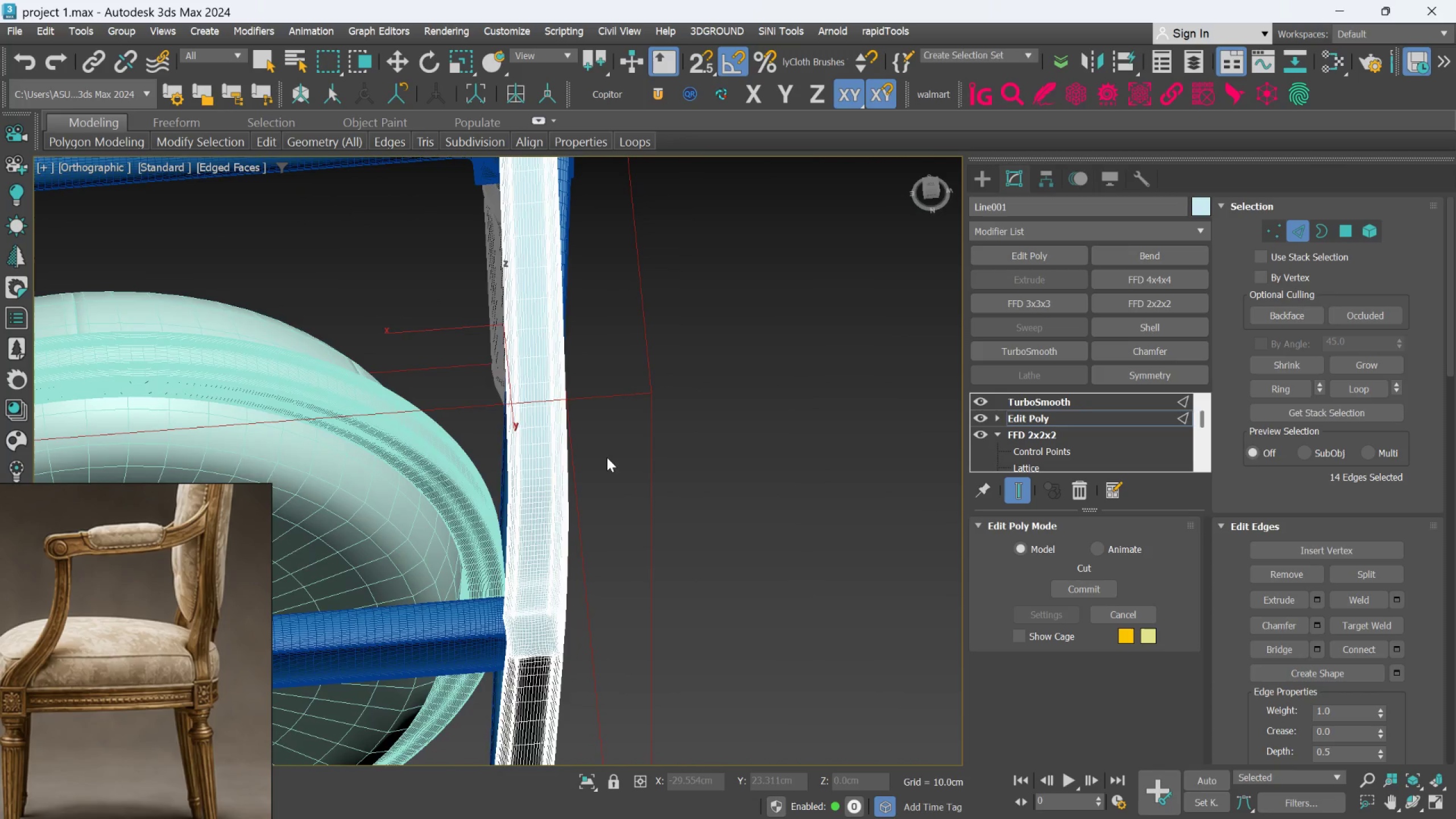 
key(F4)
 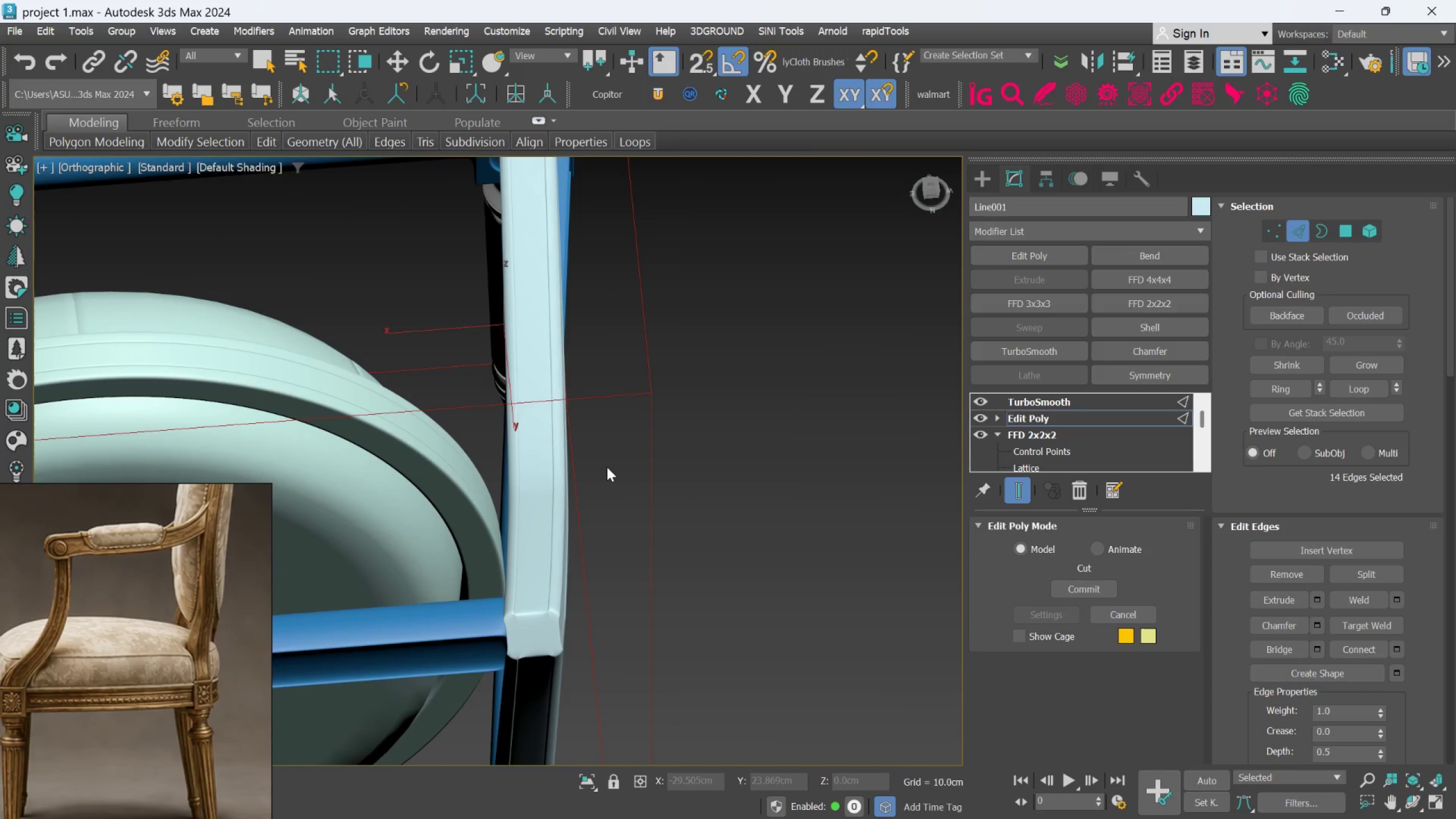 
key(F4)
 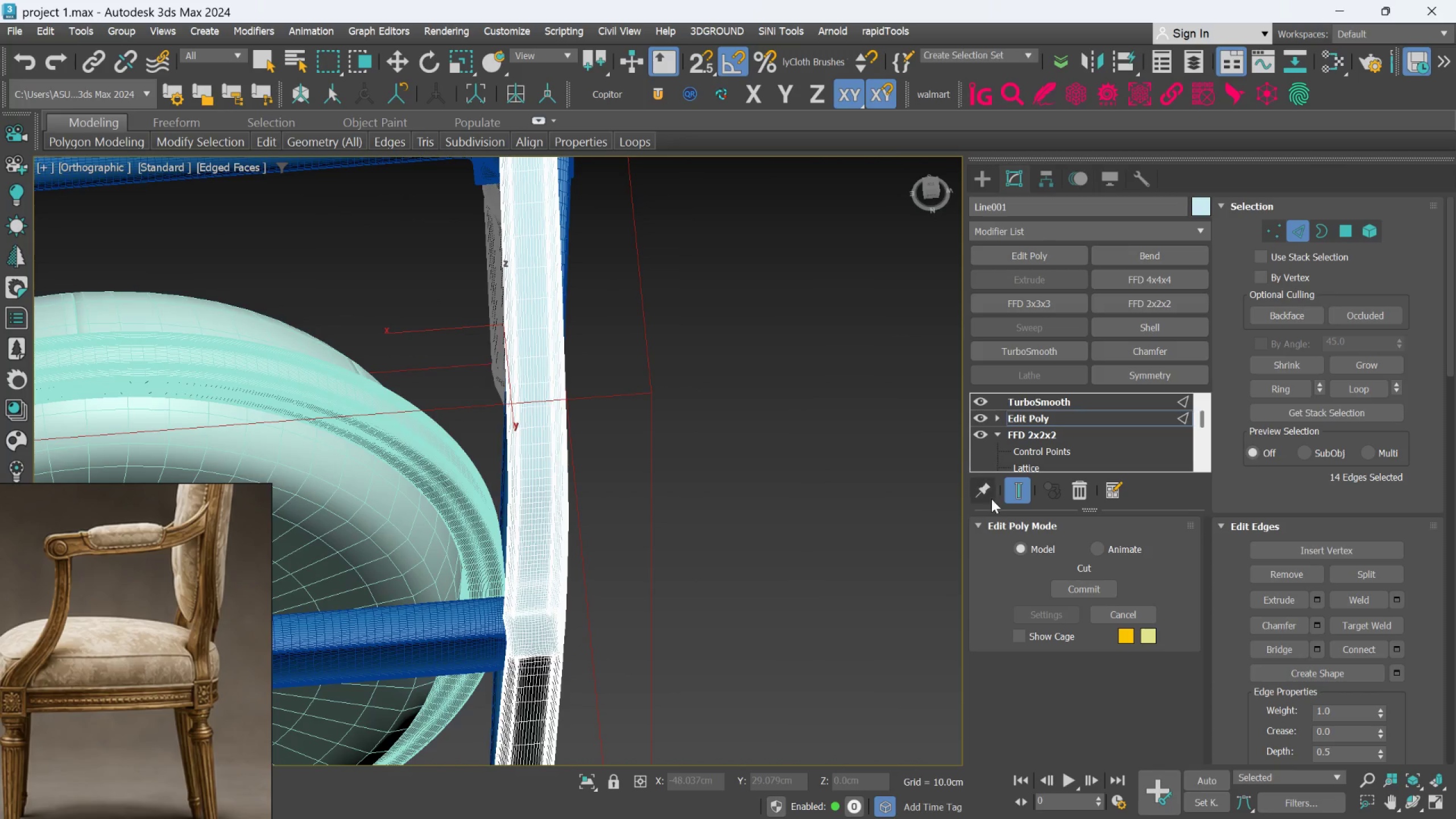 
left_click([1023, 496])
 